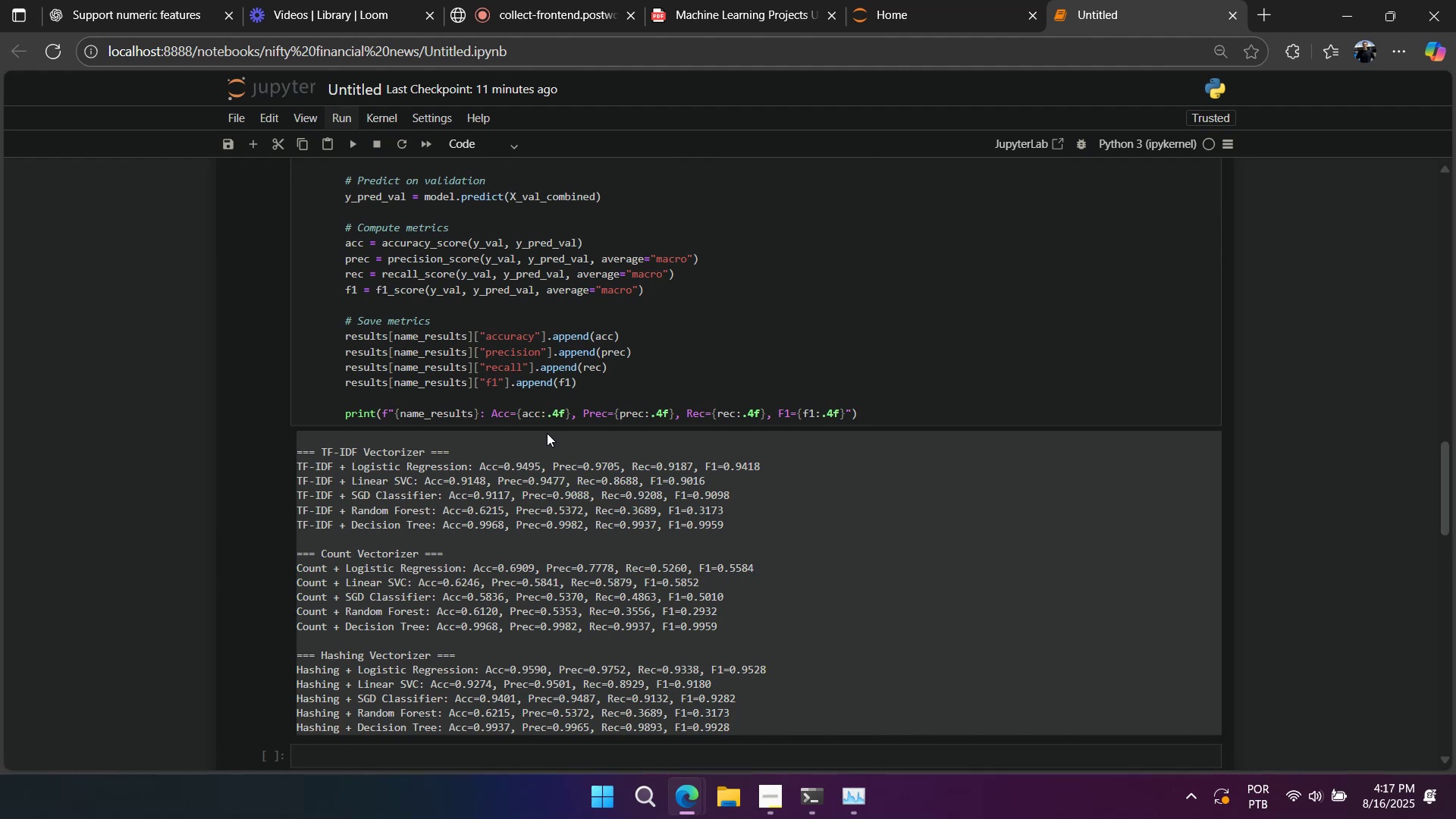 
wait(5.74)
 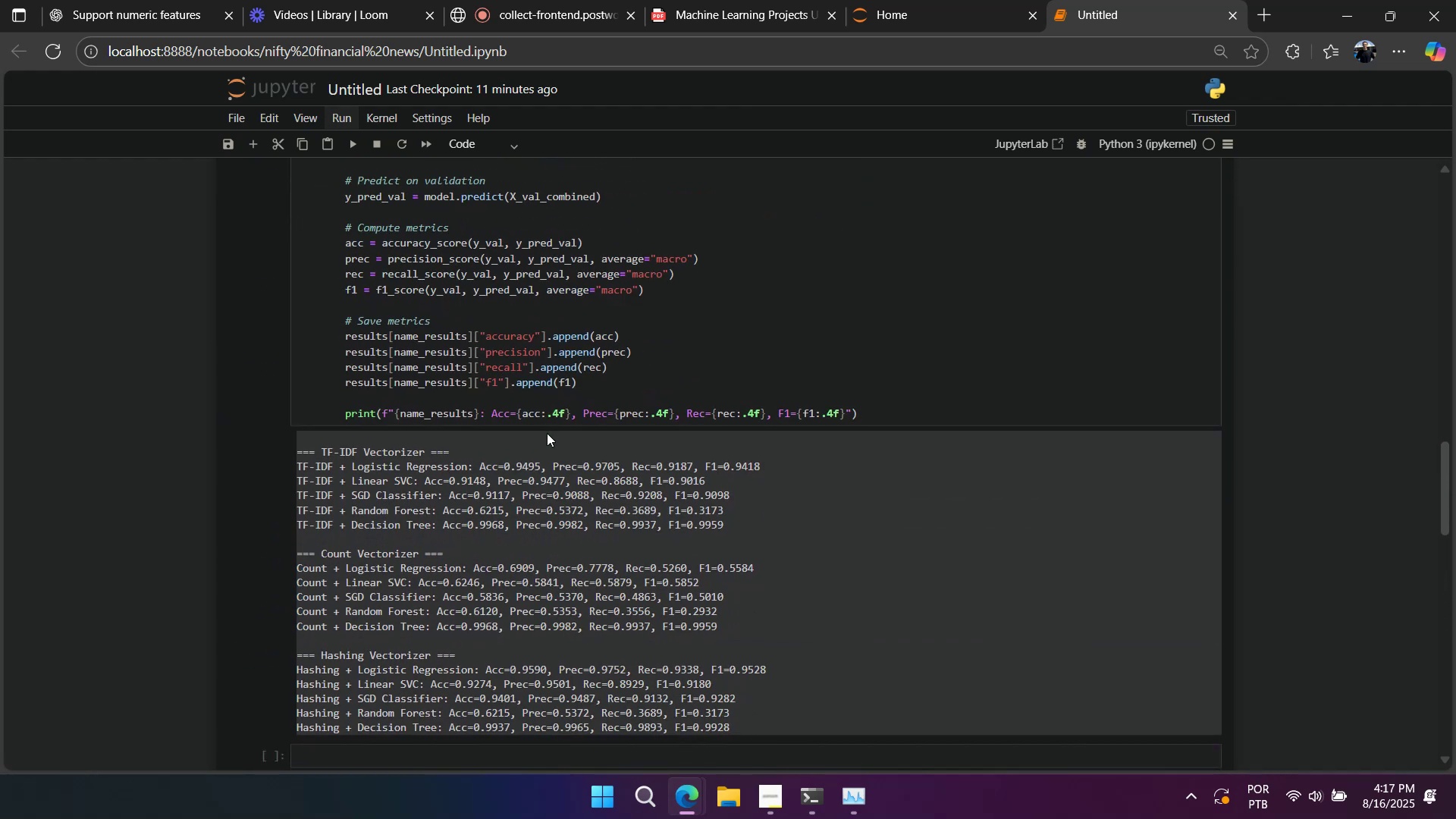 
scroll: coordinate [547, 433], scroll_direction: down, amount: 2.0
 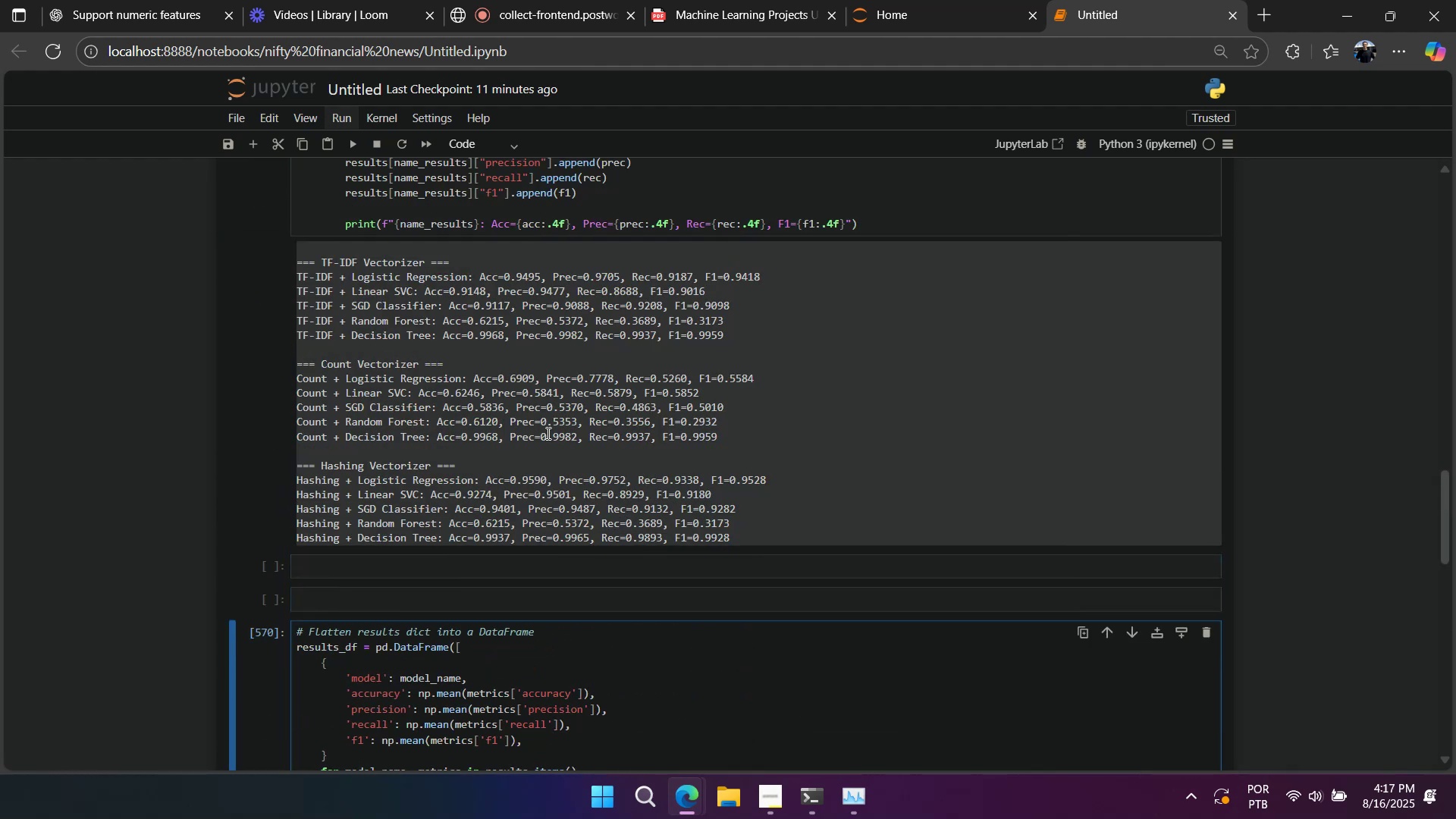 
scroll: coordinate [547, 433], scroll_direction: up, amount: 1.0
 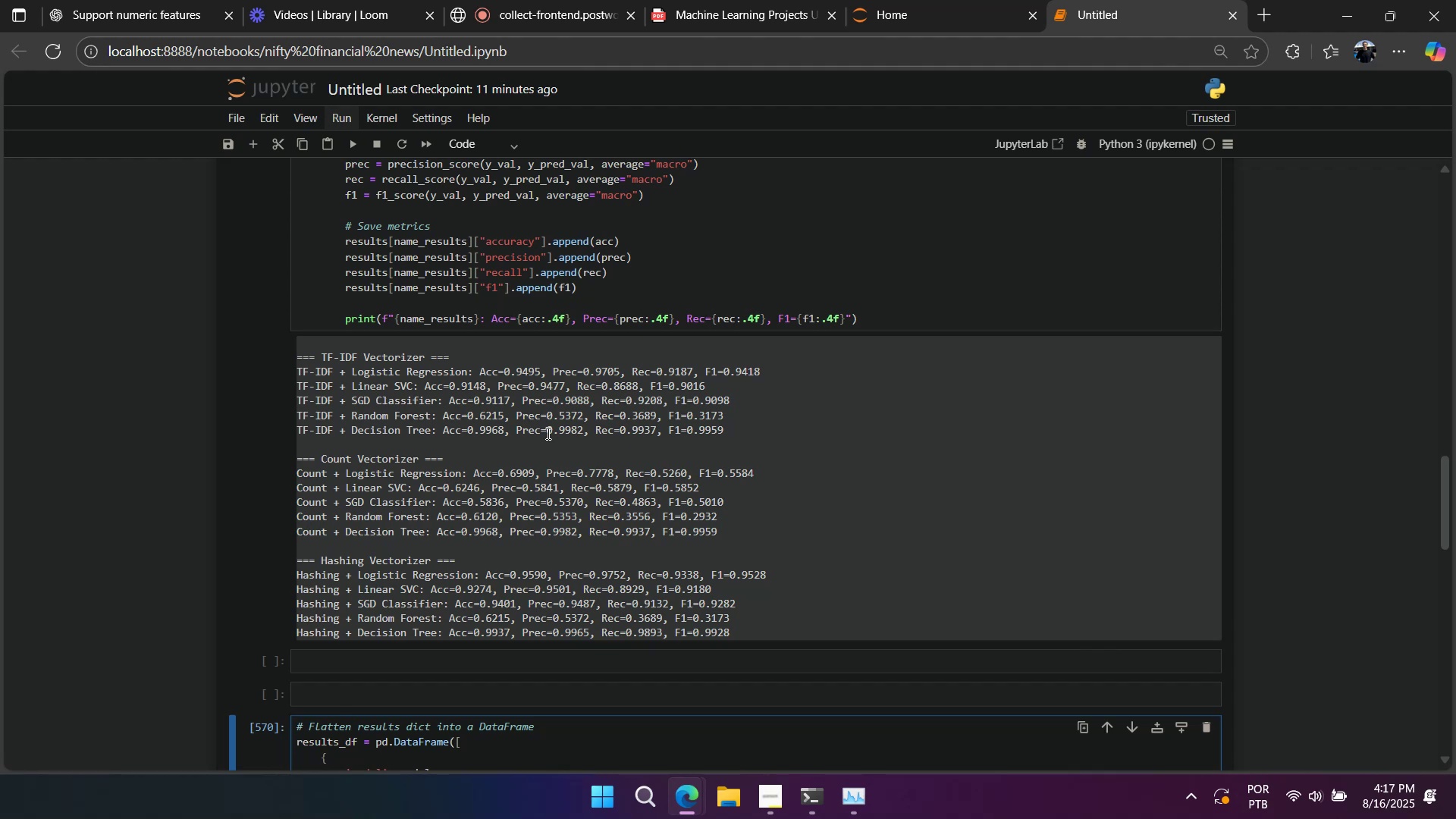 
scroll: coordinate [510, 501], scroll_direction: down, amount: 12.0
 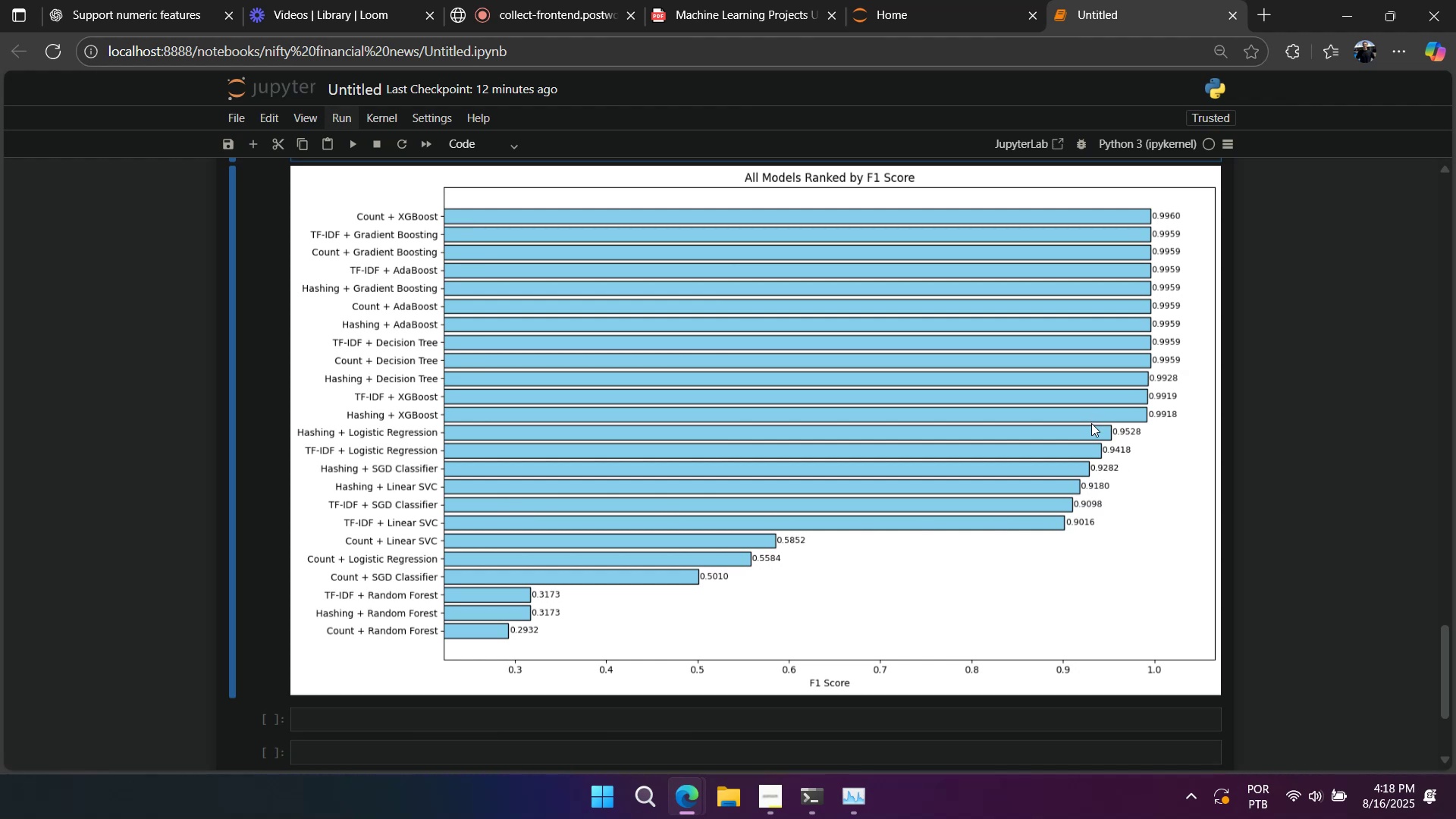 
wait(35.75)
 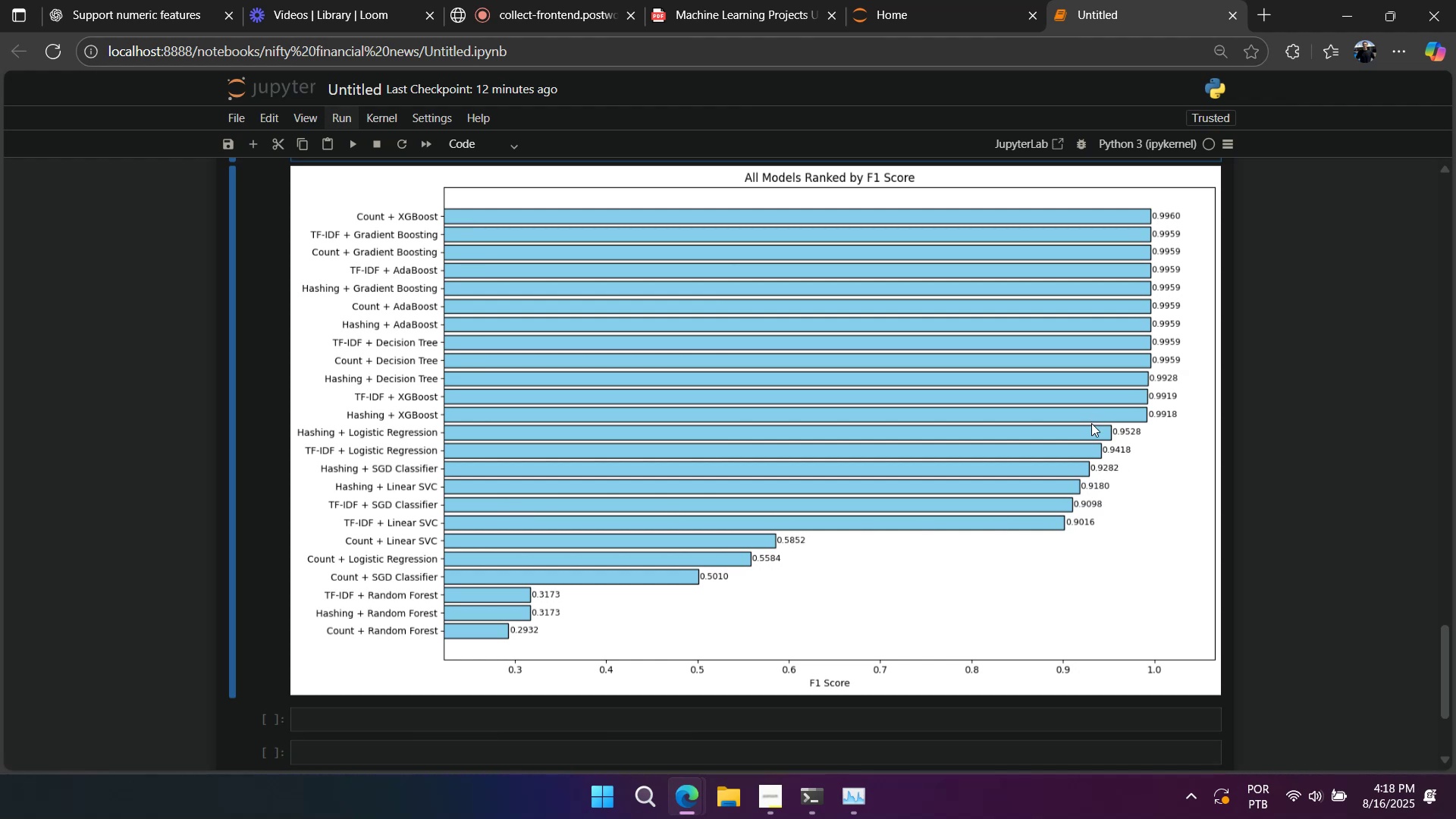 
scroll: coordinate [1041, 443], scroll_direction: down, amount: 4.0
 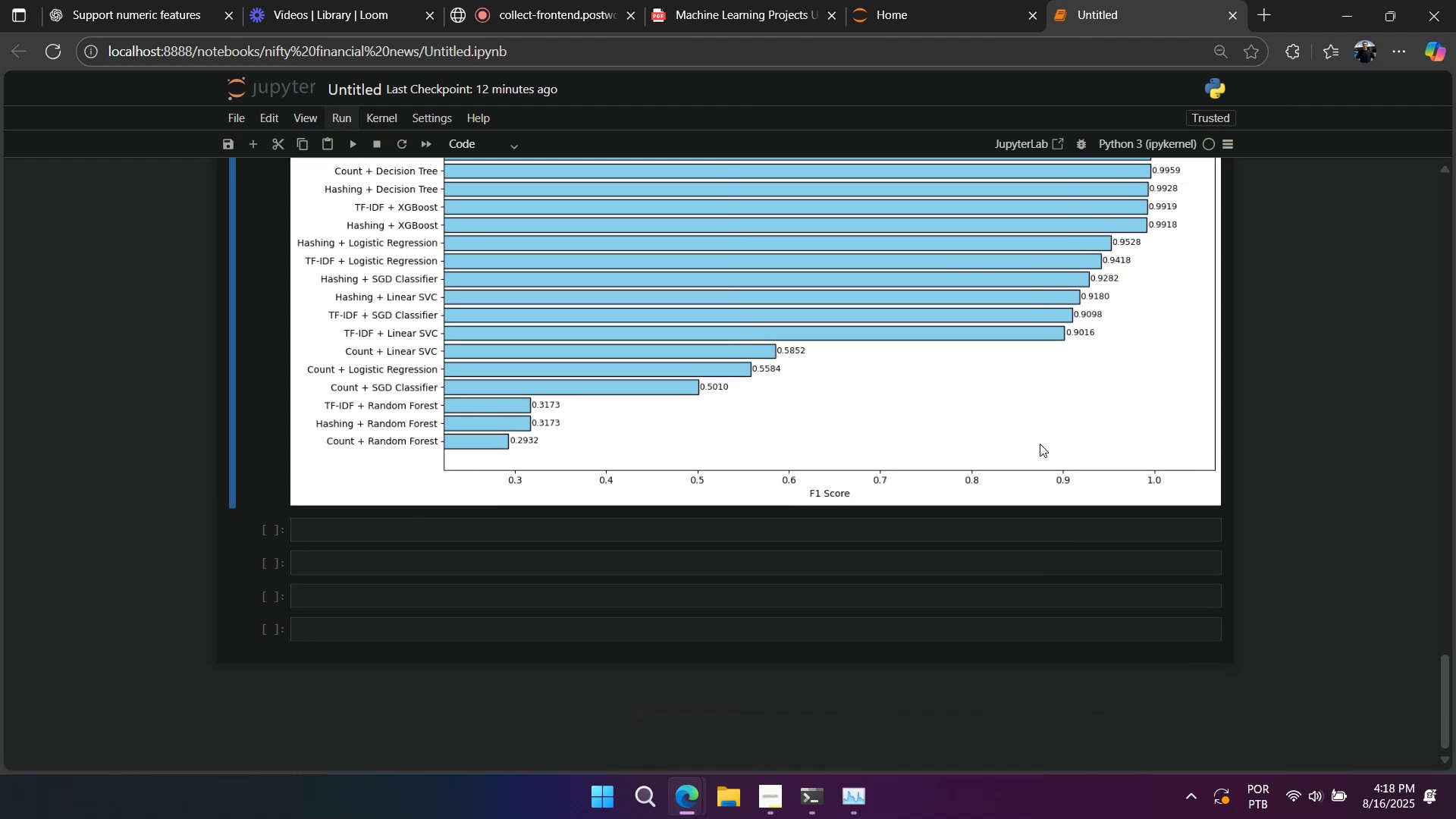 
scroll: coordinate [1040, 444], scroll_direction: up, amount: 2.0
 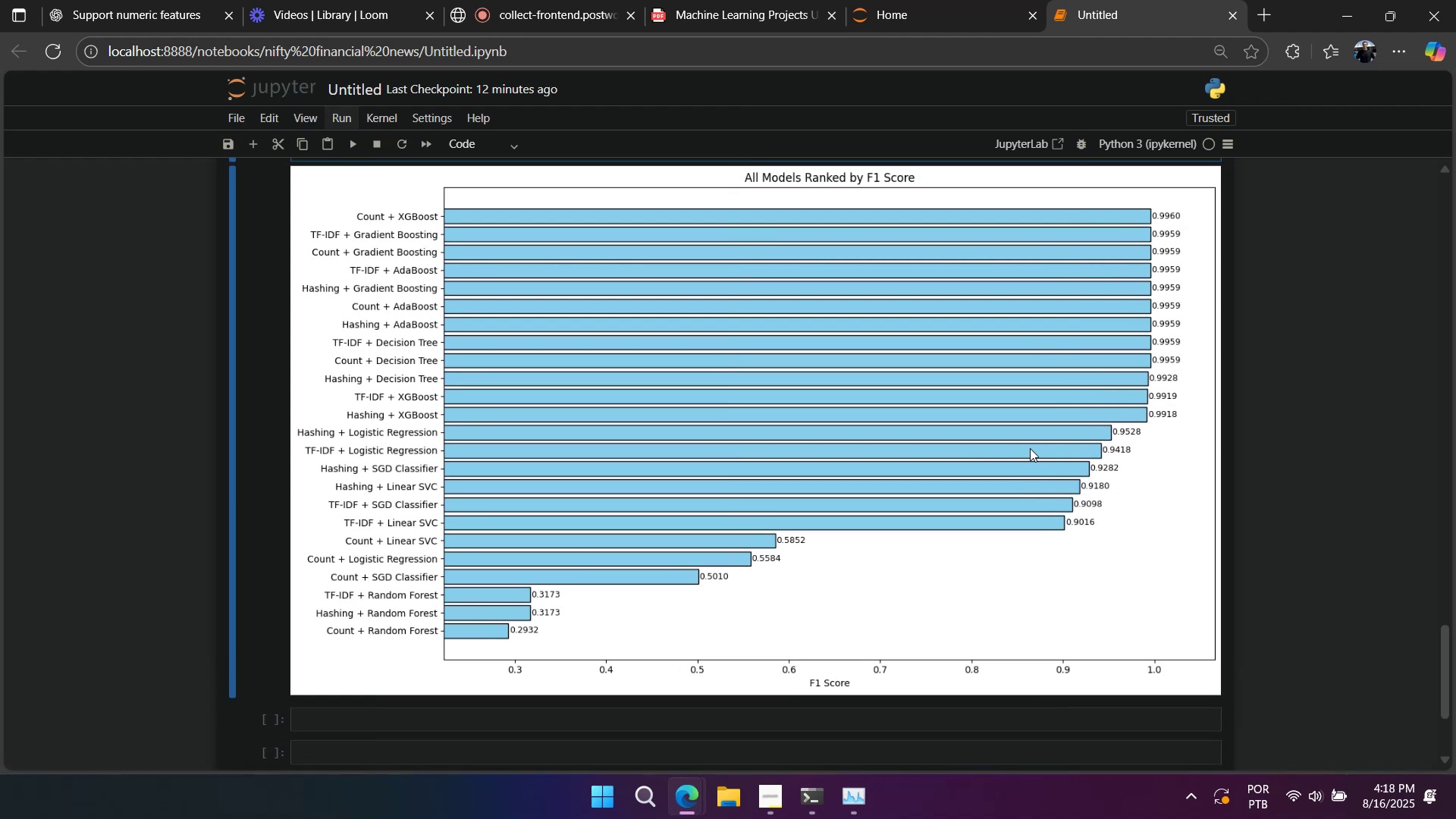 
wait(10.21)
 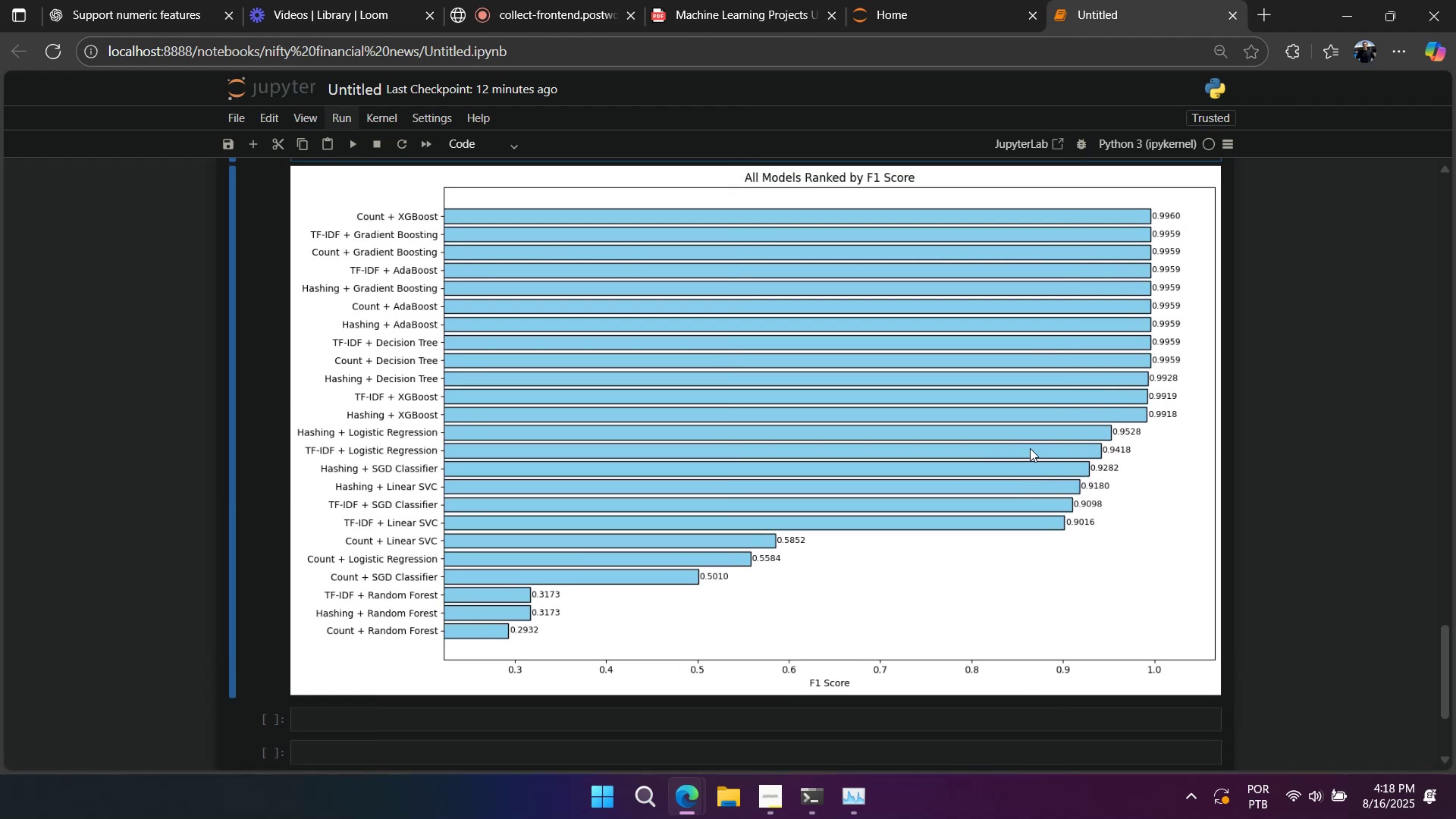 
left_click([196, 27])
 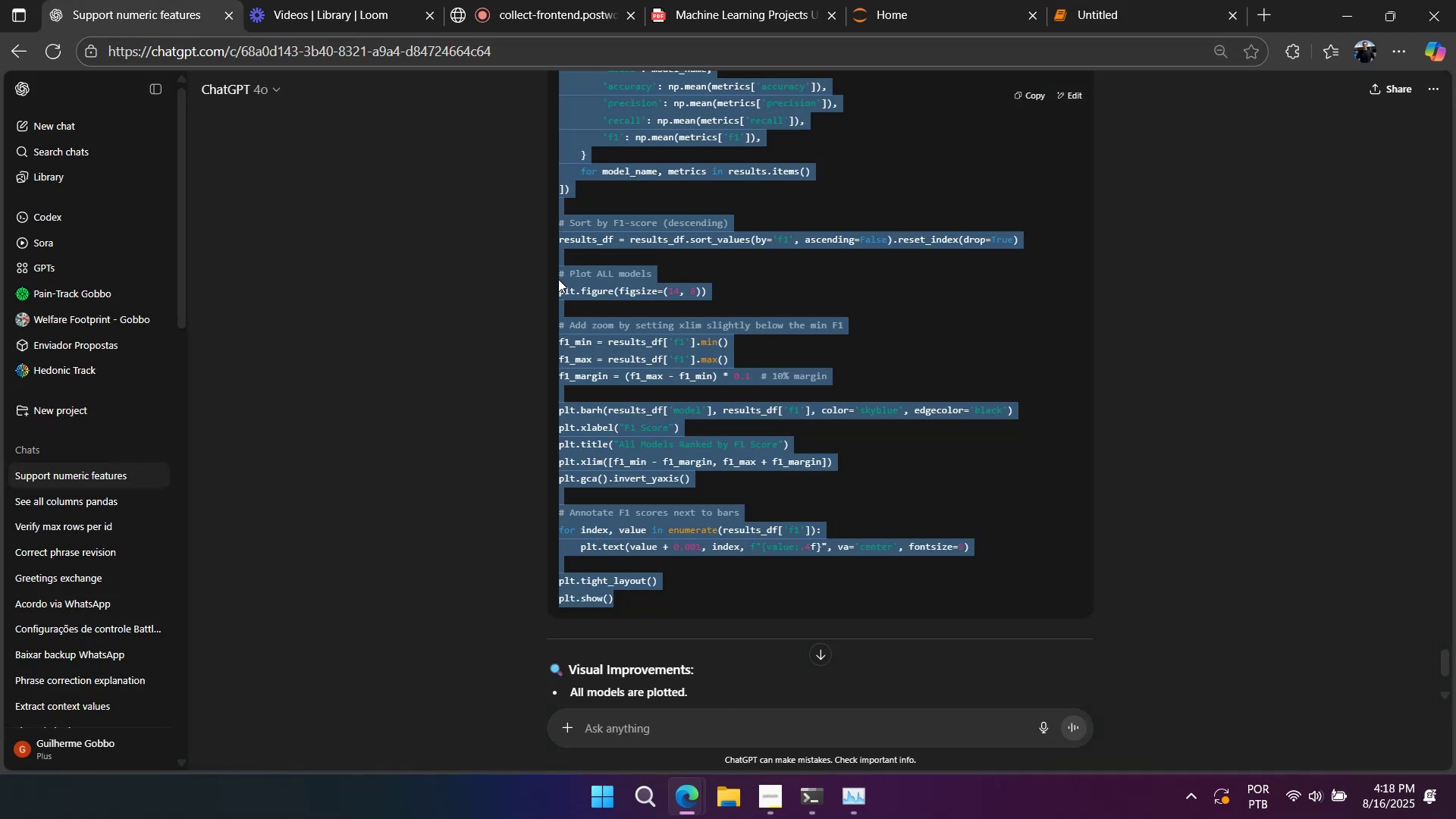 
scroll: coordinate [783, 479], scroll_direction: up, amount: 33.0
 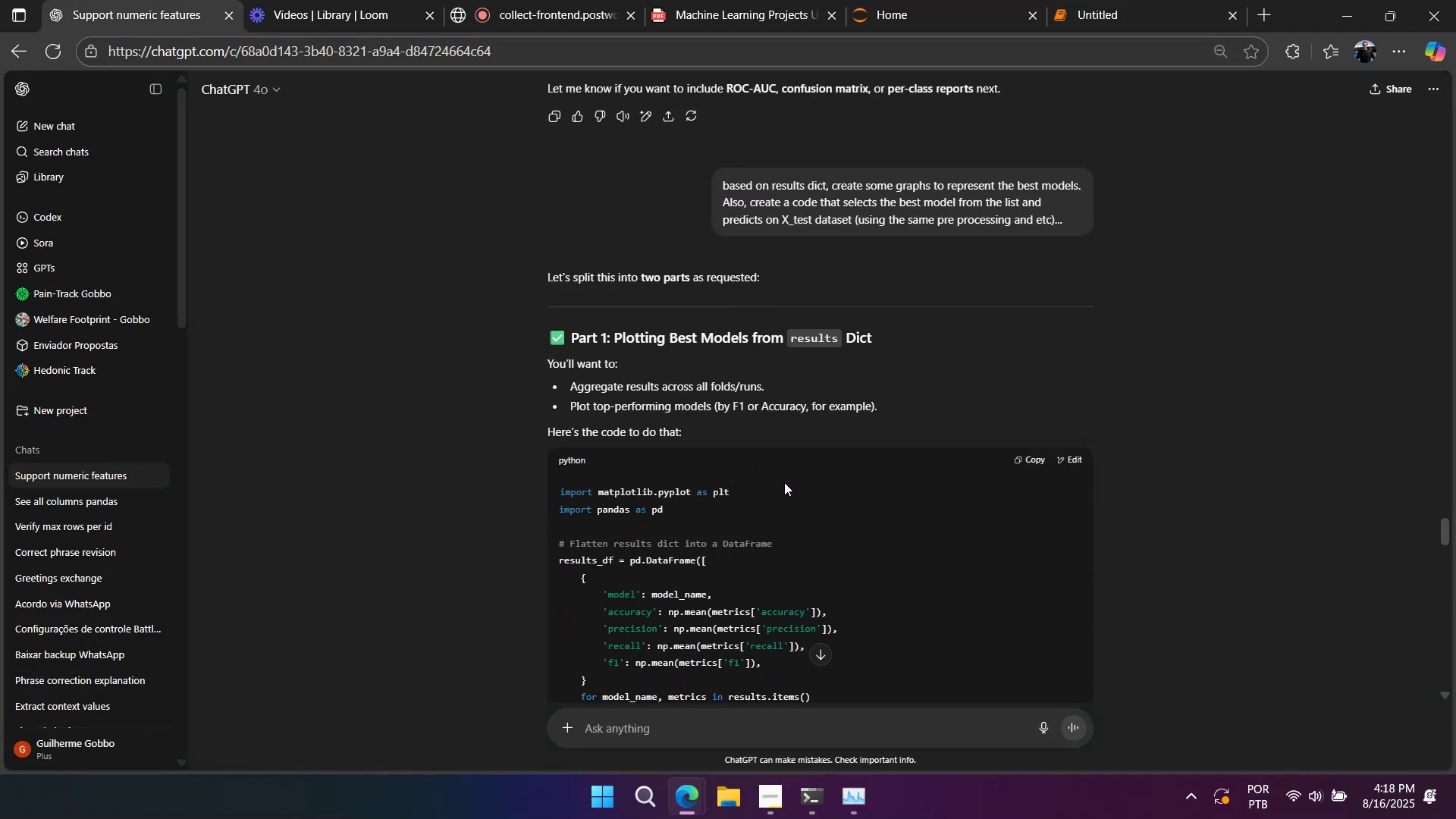 
scroll: coordinate [789, 492], scroll_direction: down, amount: 10.0
 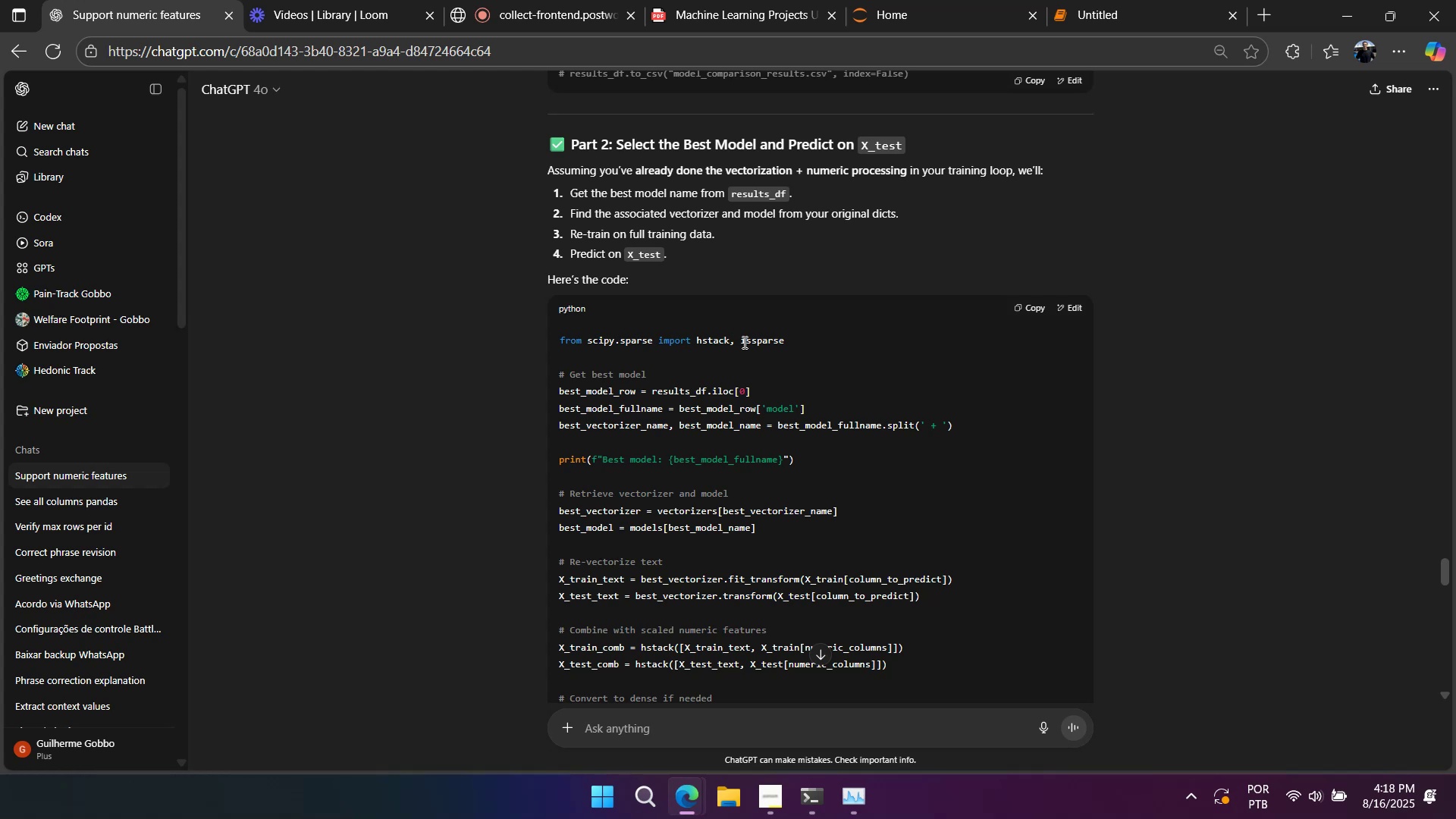 
wait(6.03)
 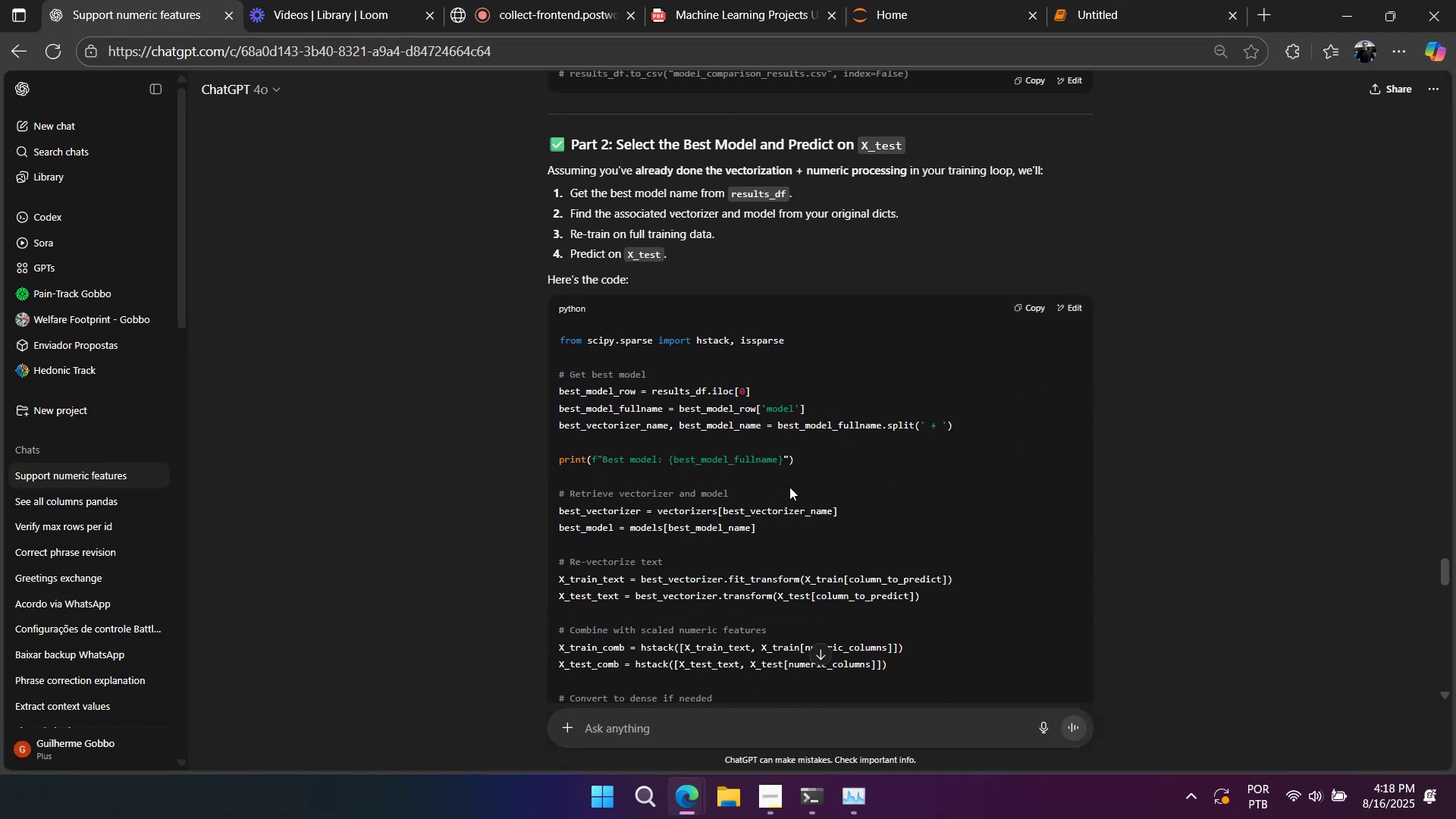 
scroll: coordinate [802, 486], scroll_direction: down, amount: 5.0
 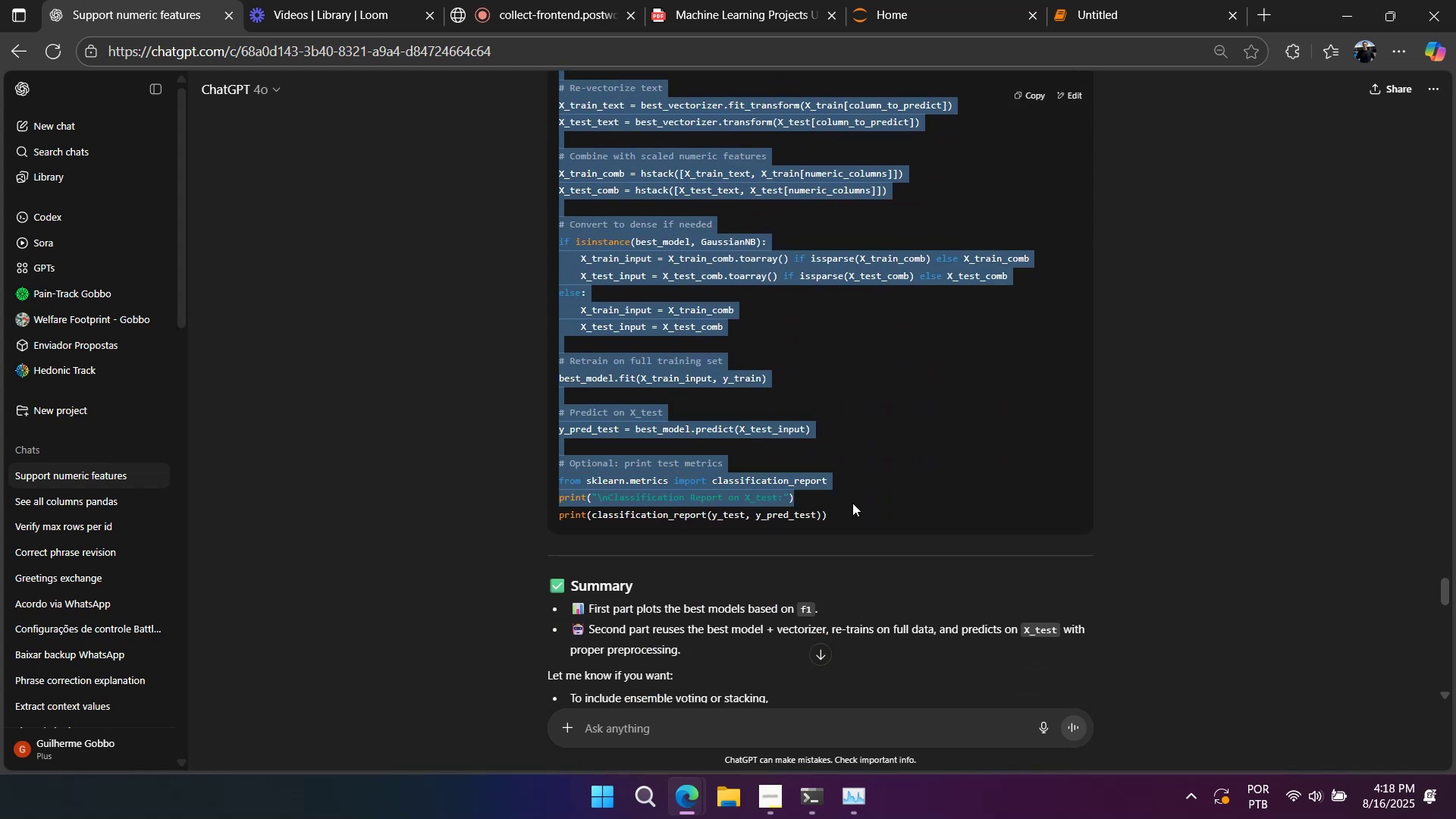 
key(Control+C)
 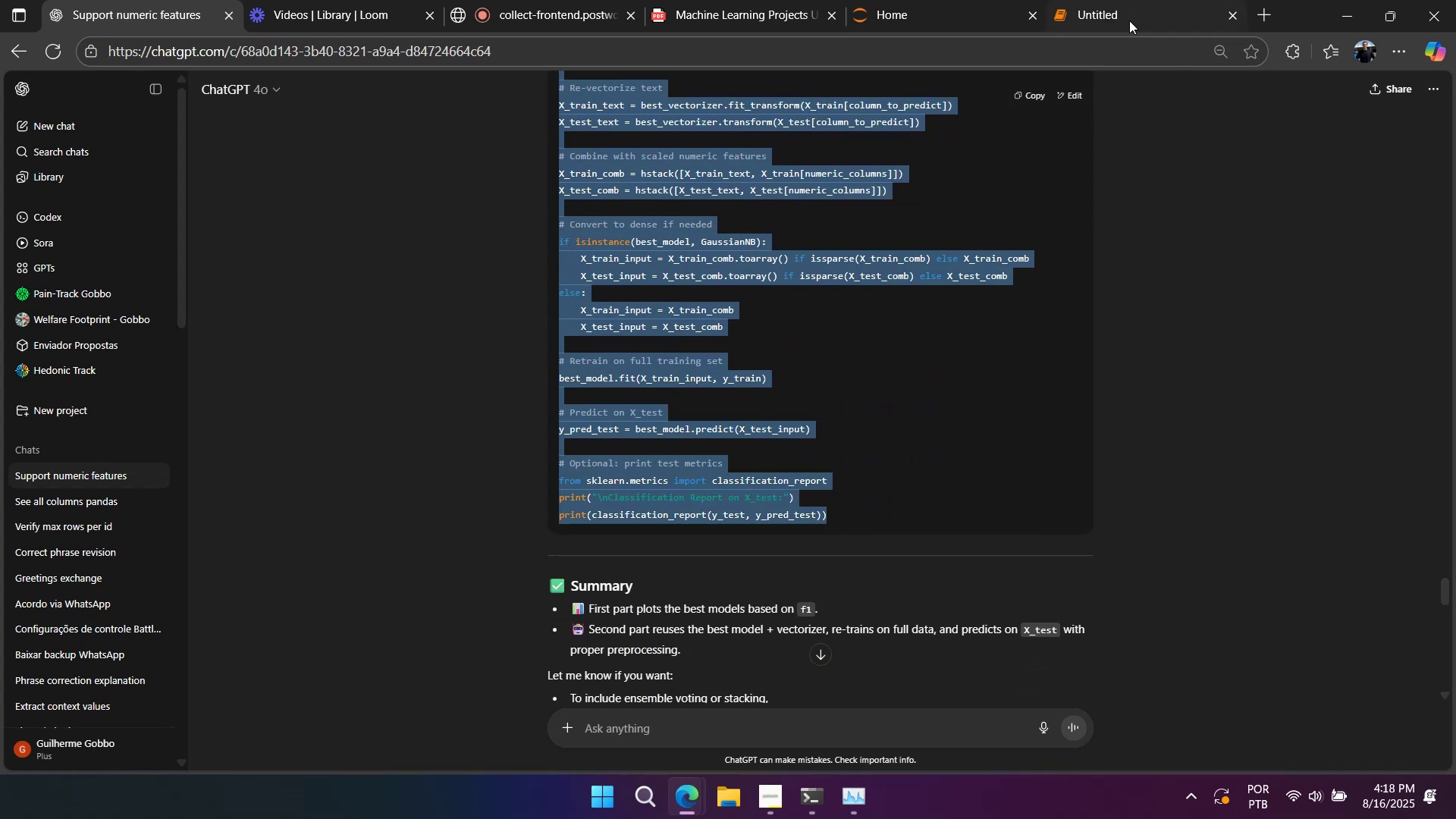 
left_click([1129, 20])
 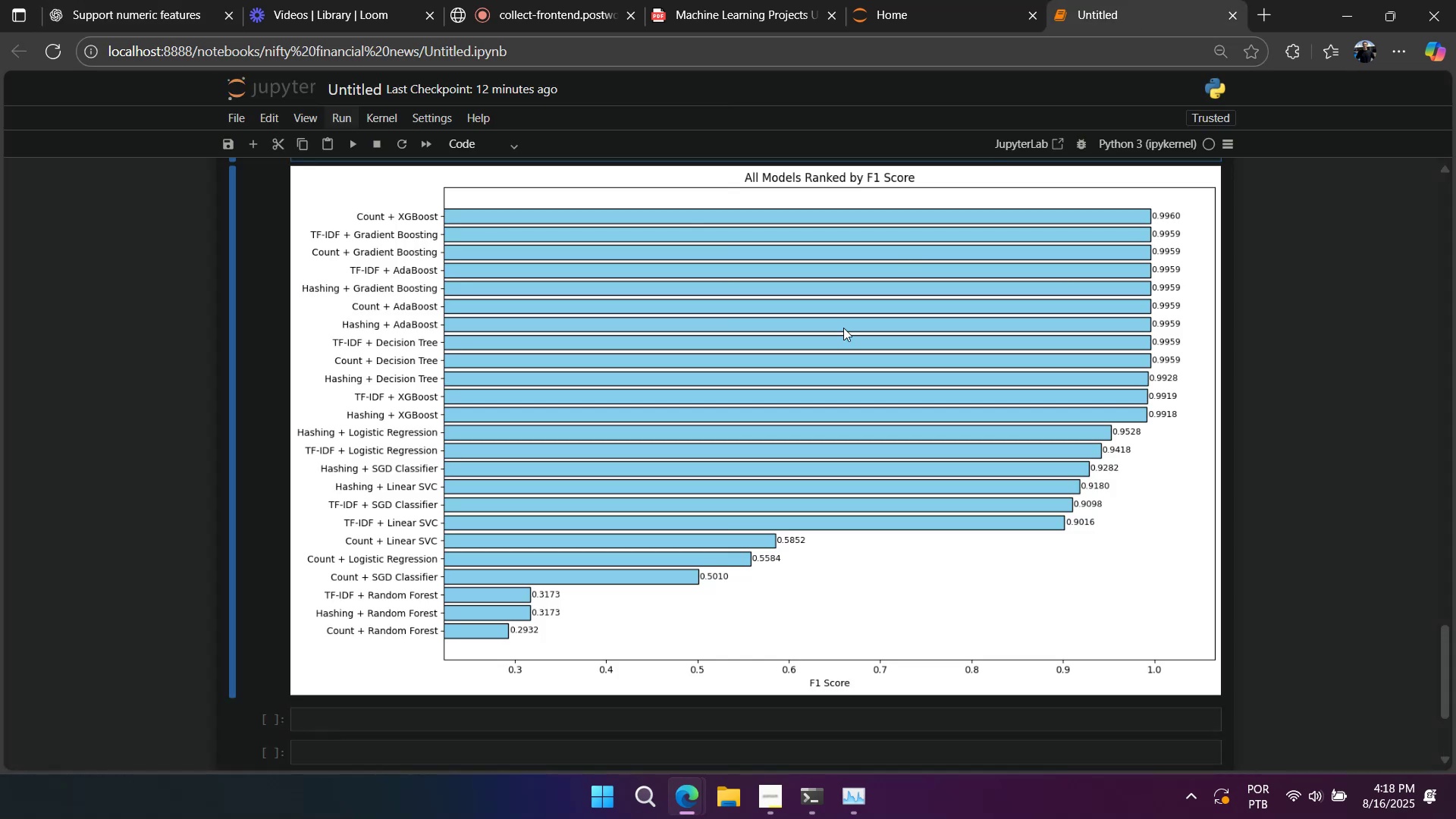 
scroll: coordinate [716, 452], scroll_direction: down, amount: 5.0
 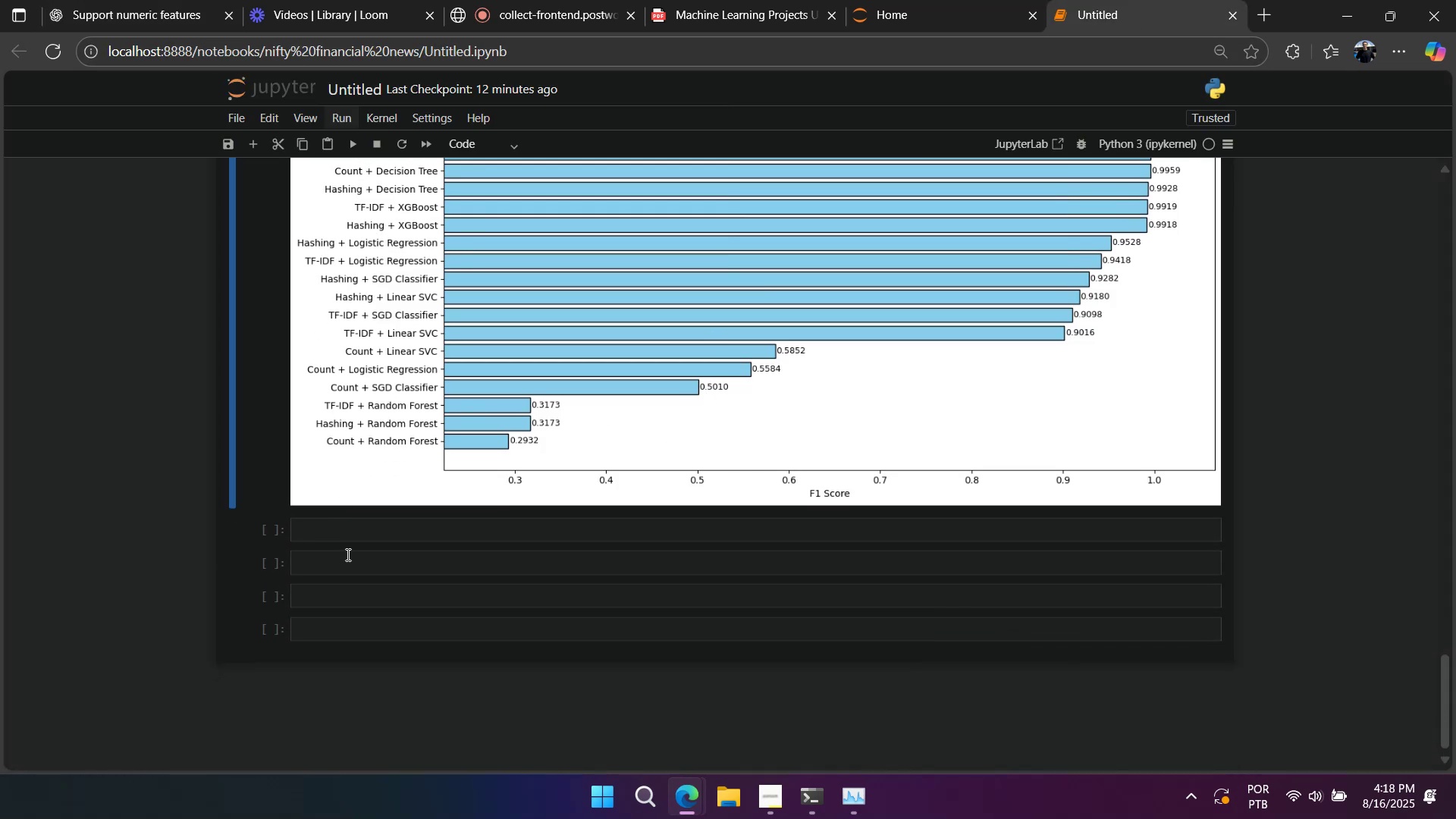 
left_click([345, 534])
 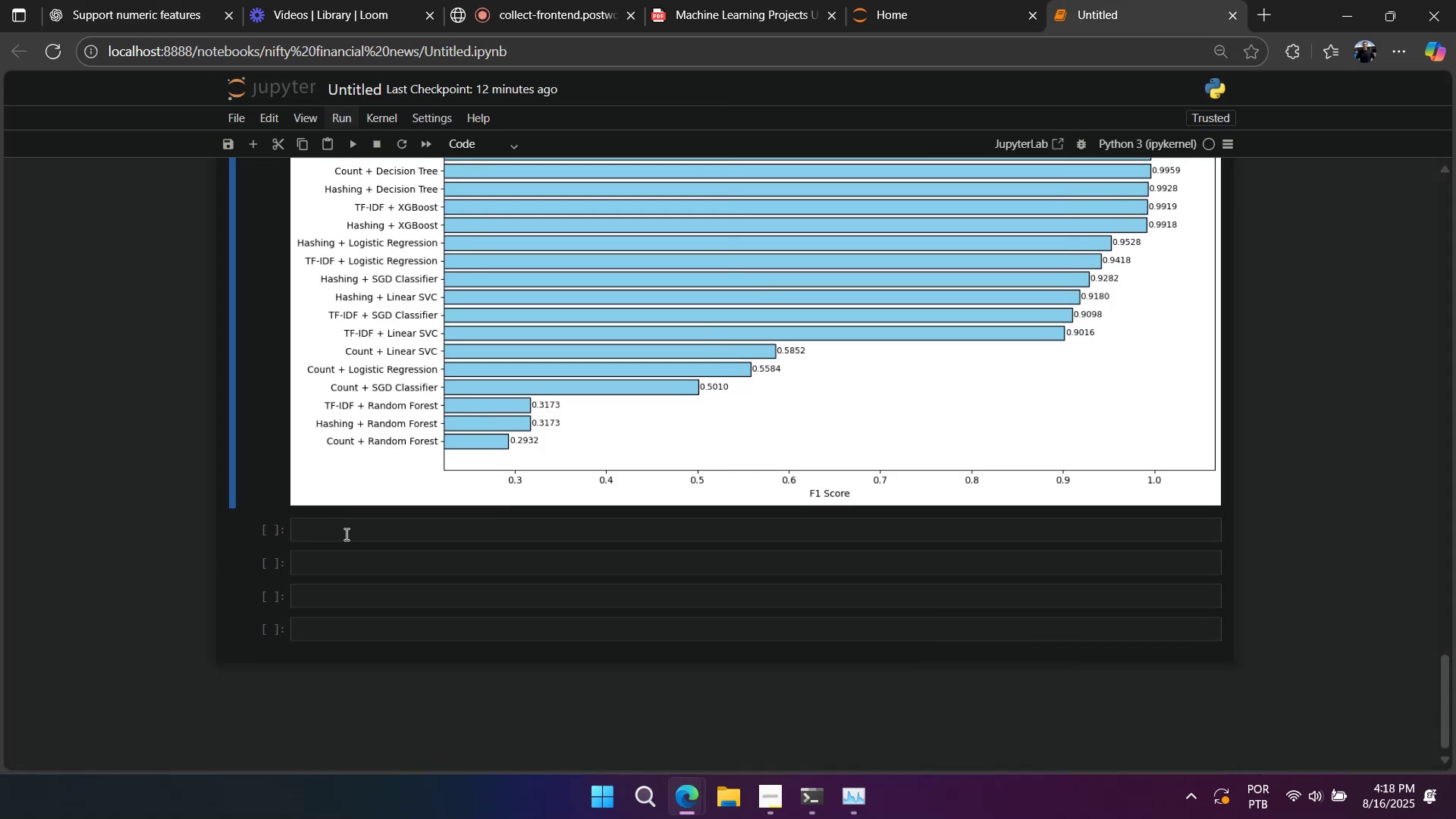 
key(Control+V)
 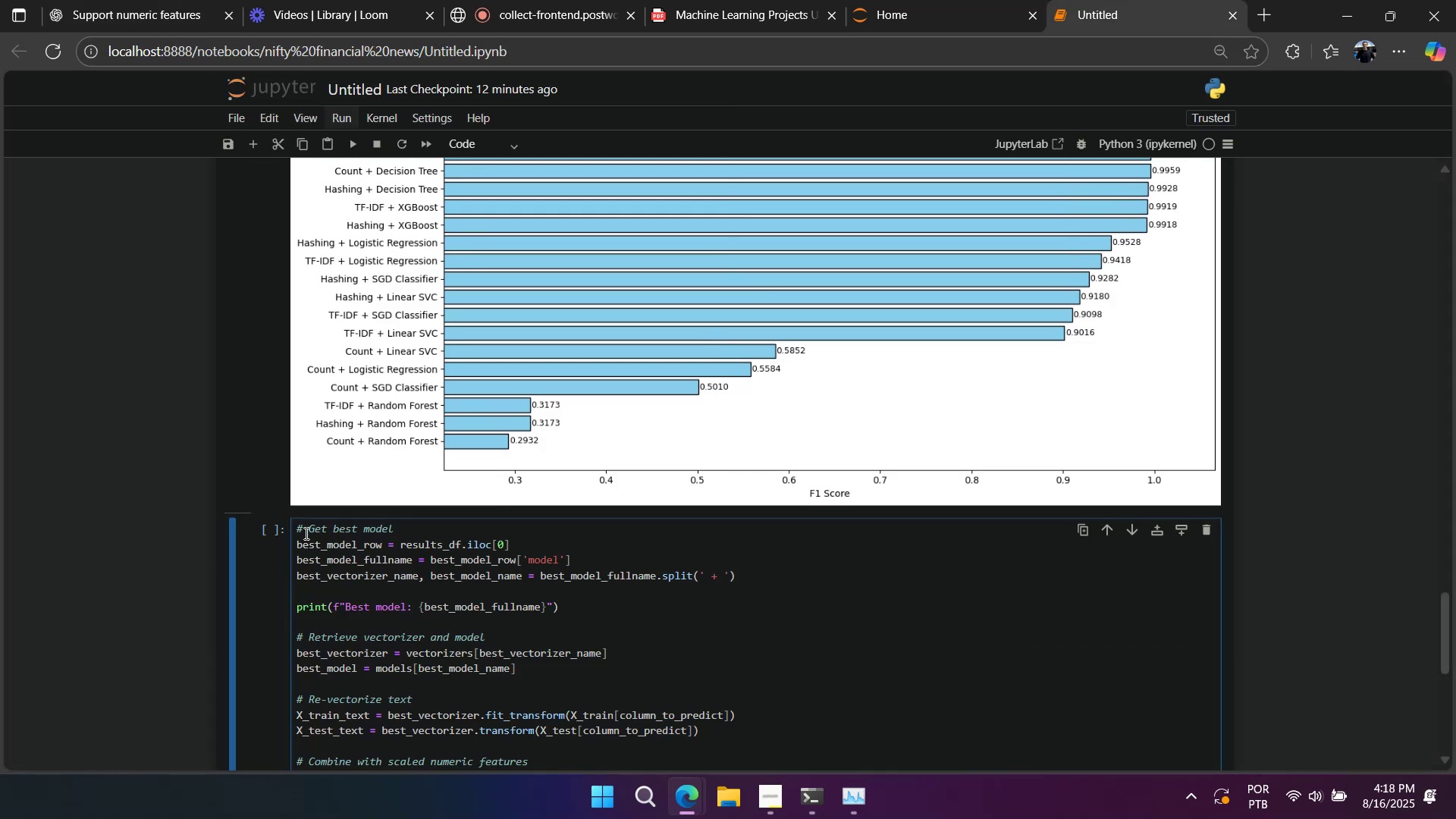 
left_click([228, 560])
 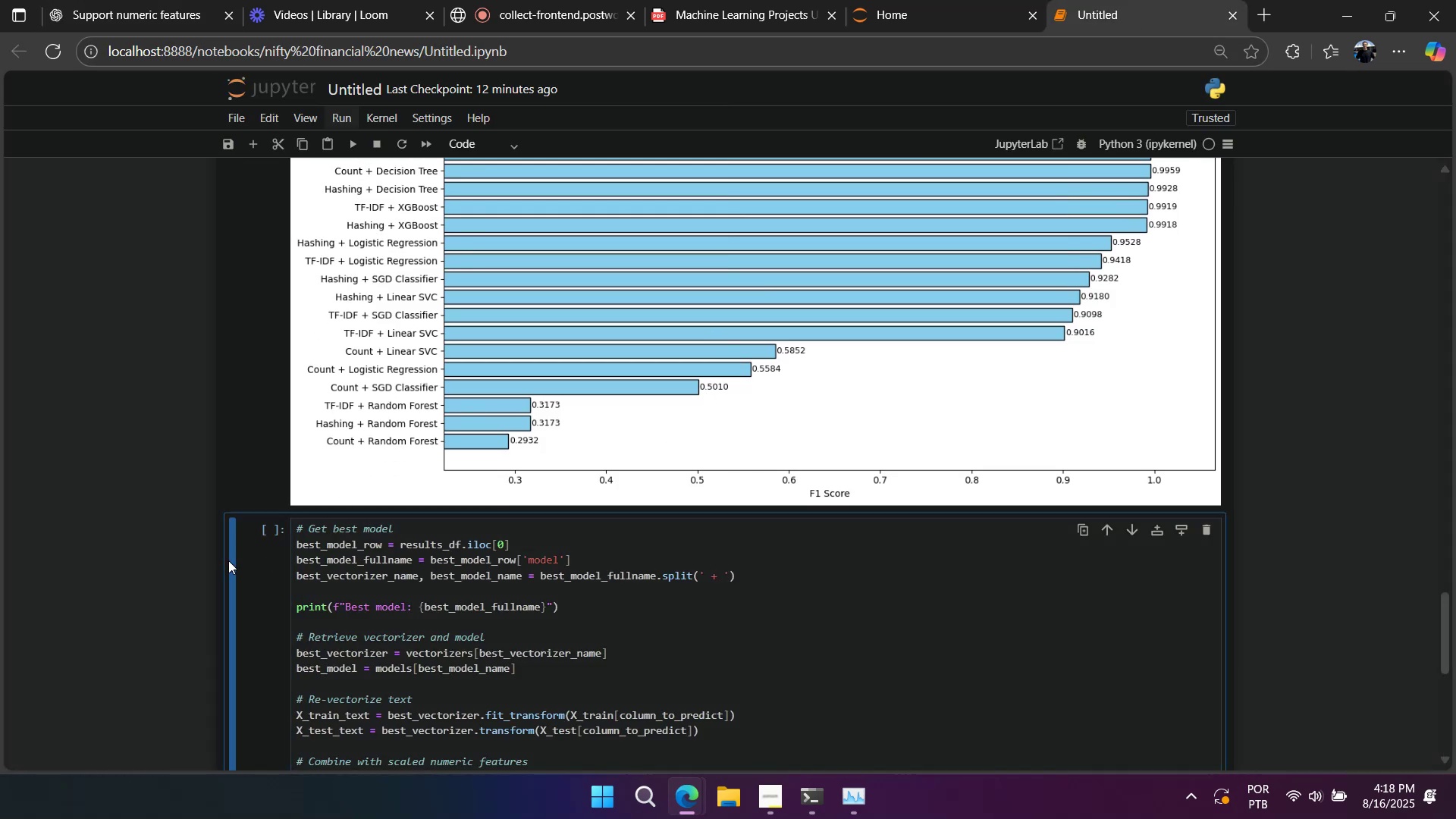 
key(A)
 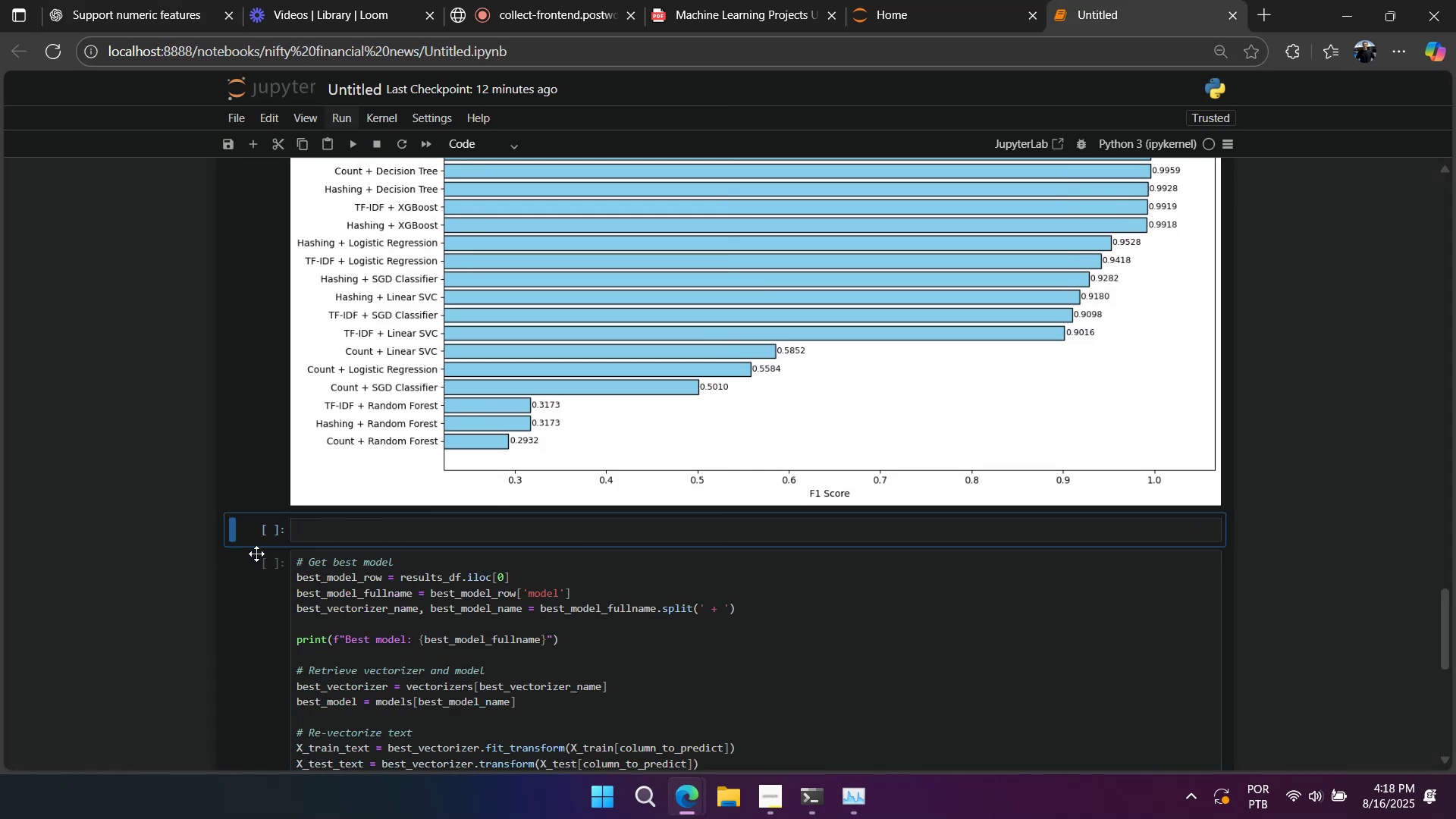 
scroll: coordinate [381, 465], scroll_direction: down, amount: 7.0
 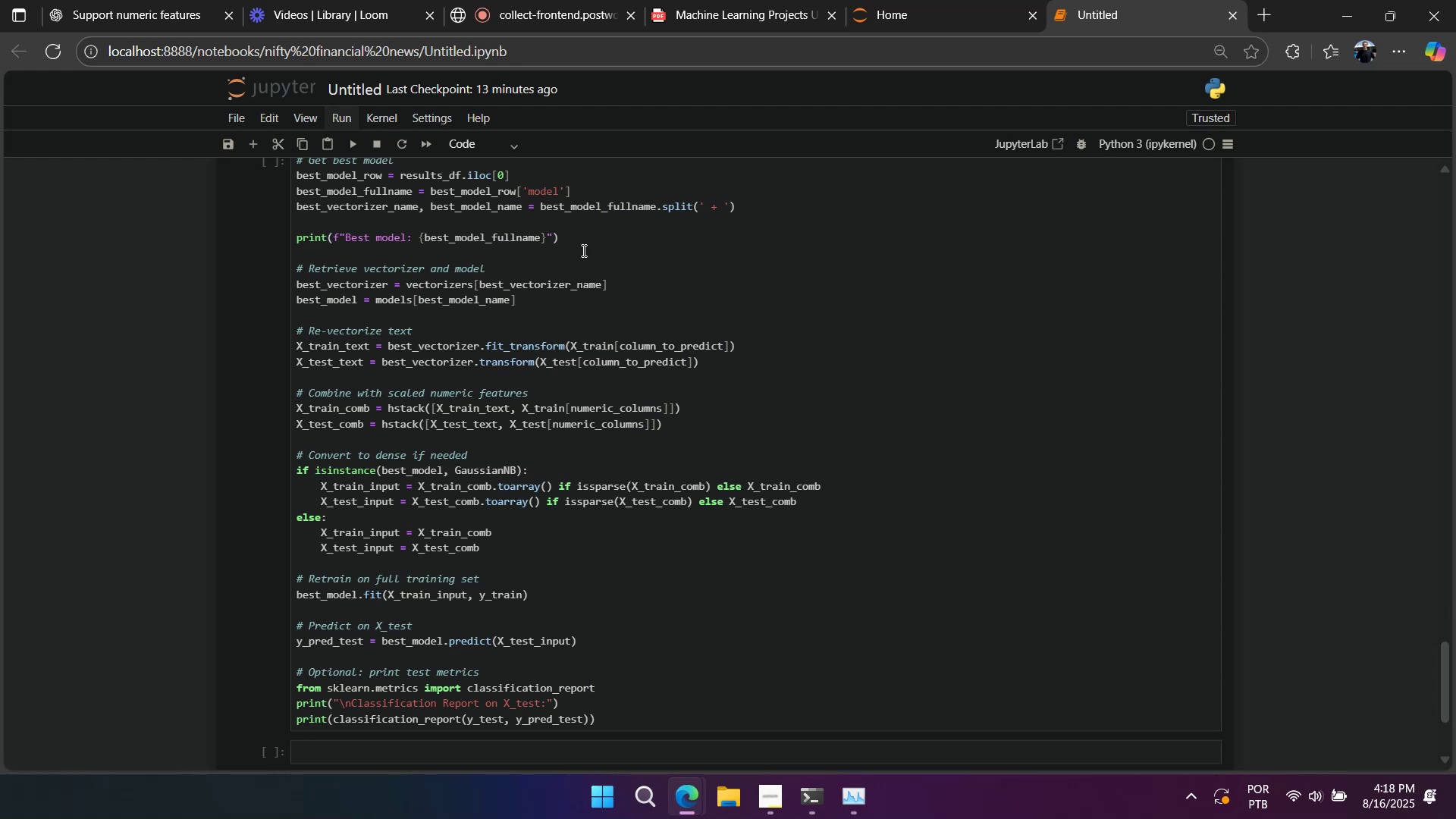 
key(Control+X)
 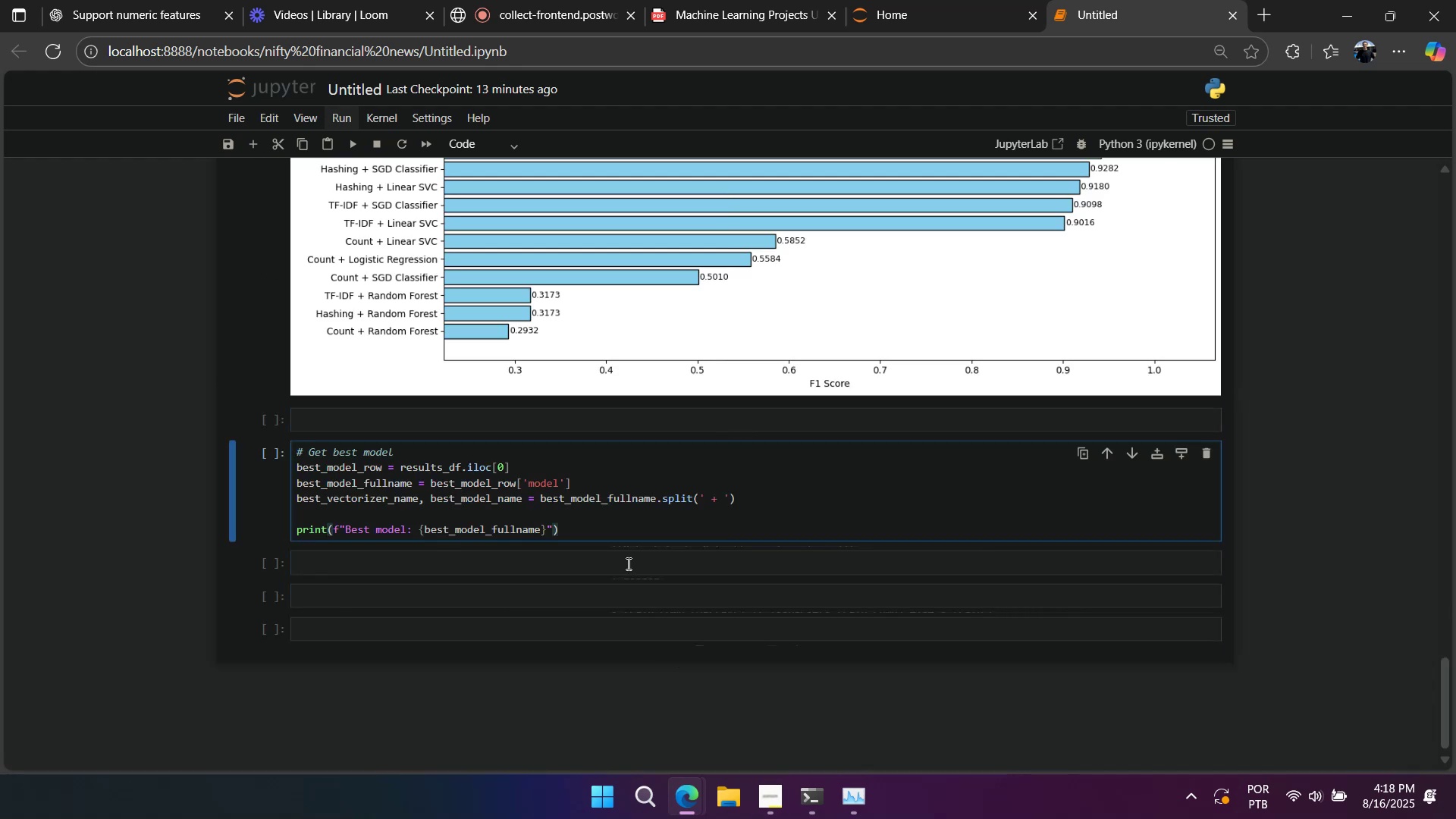 
key(Shift+Enter)
 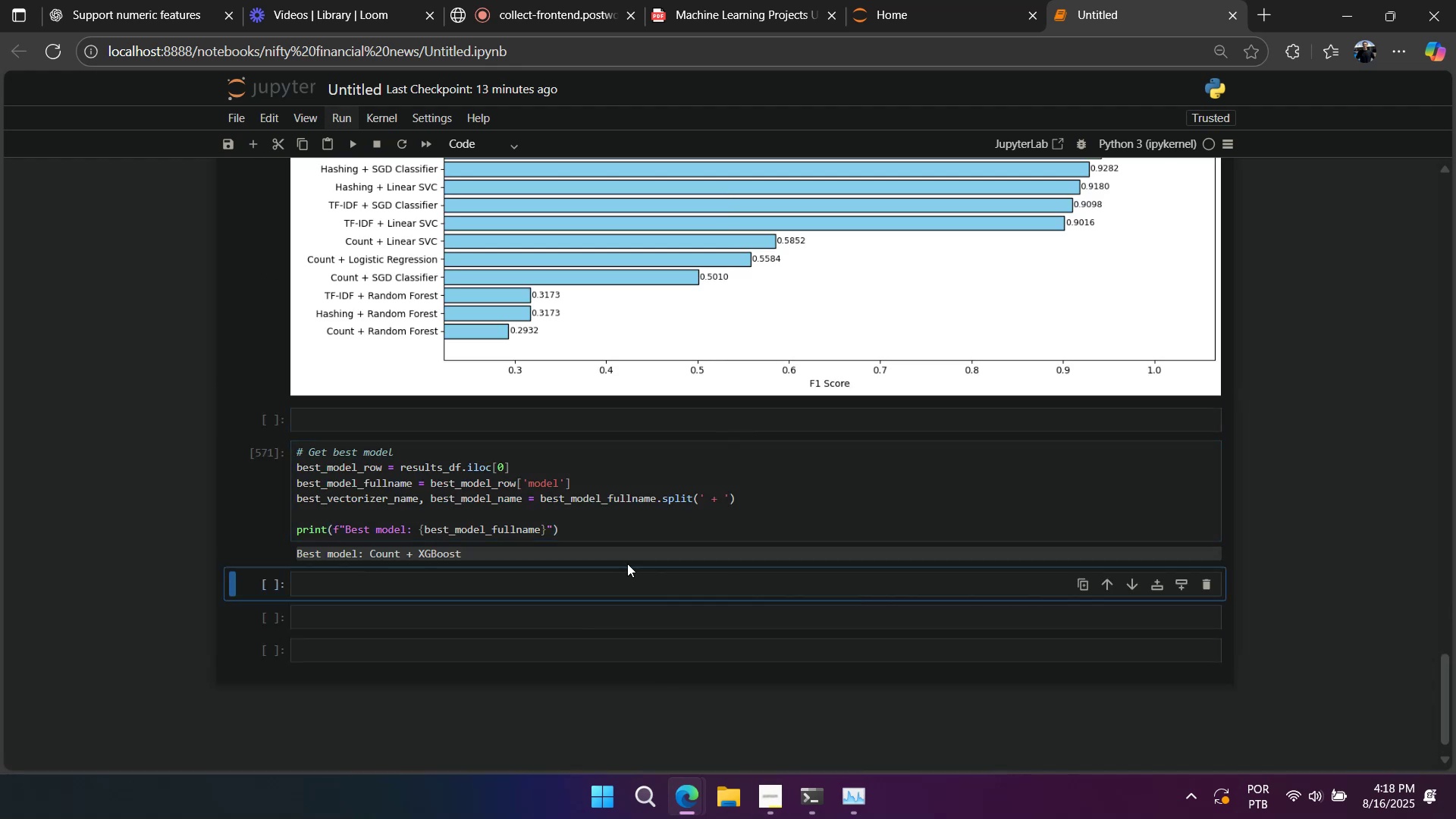 
left_click([554, 582])
 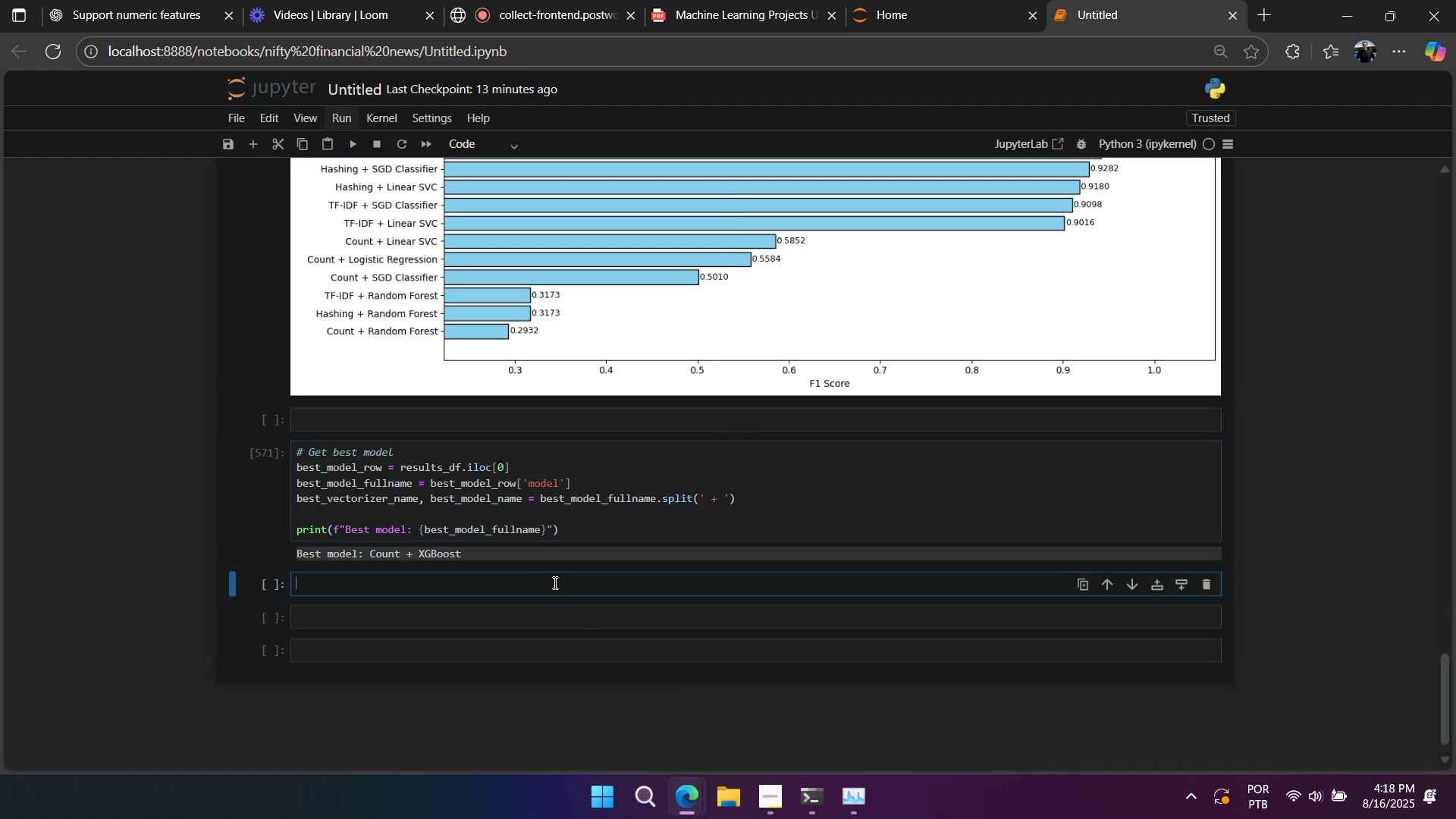 
key(Control+V)
 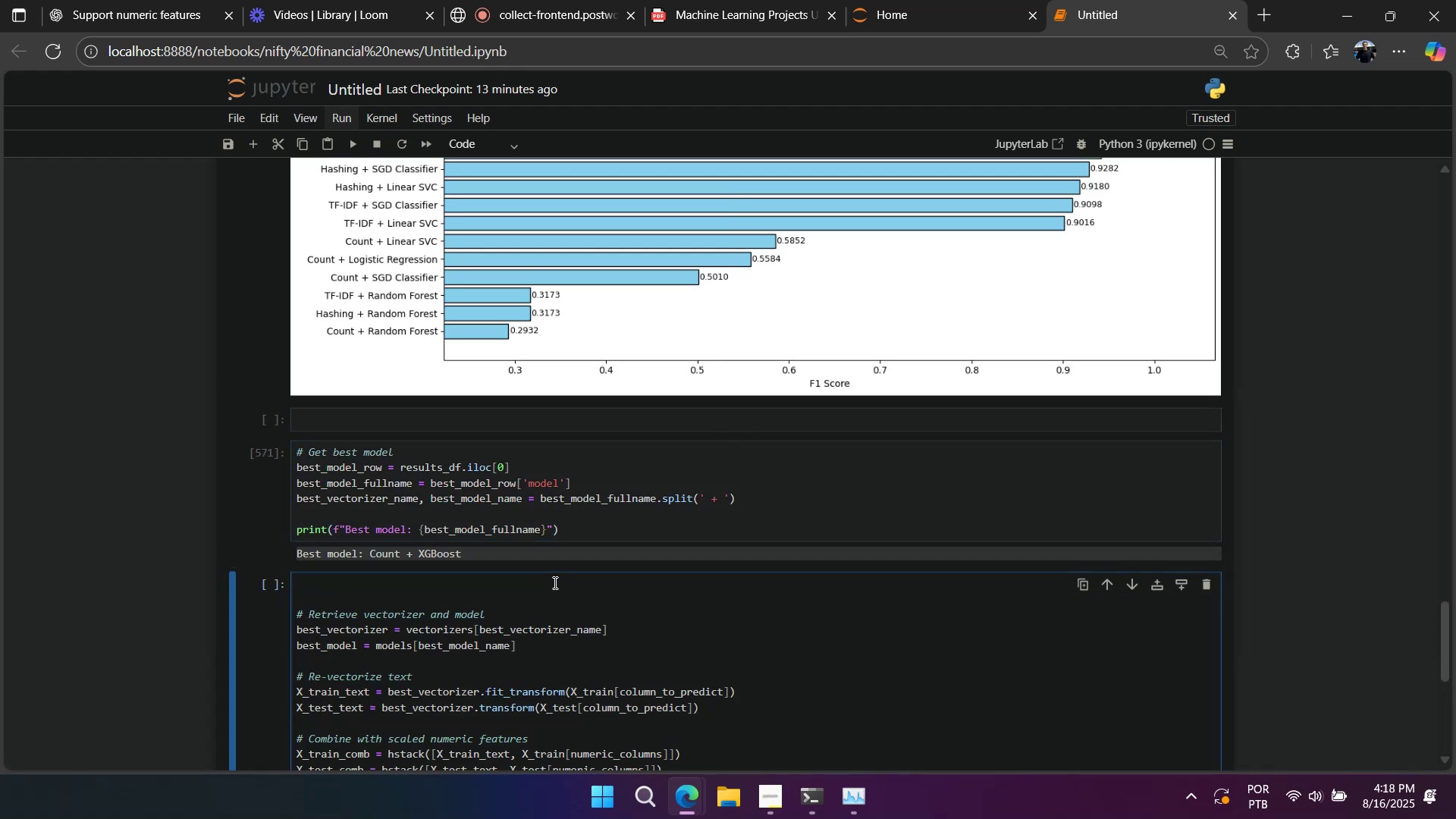 
scroll: coordinate [534, 570], scroll_direction: down, amount: 2.0
 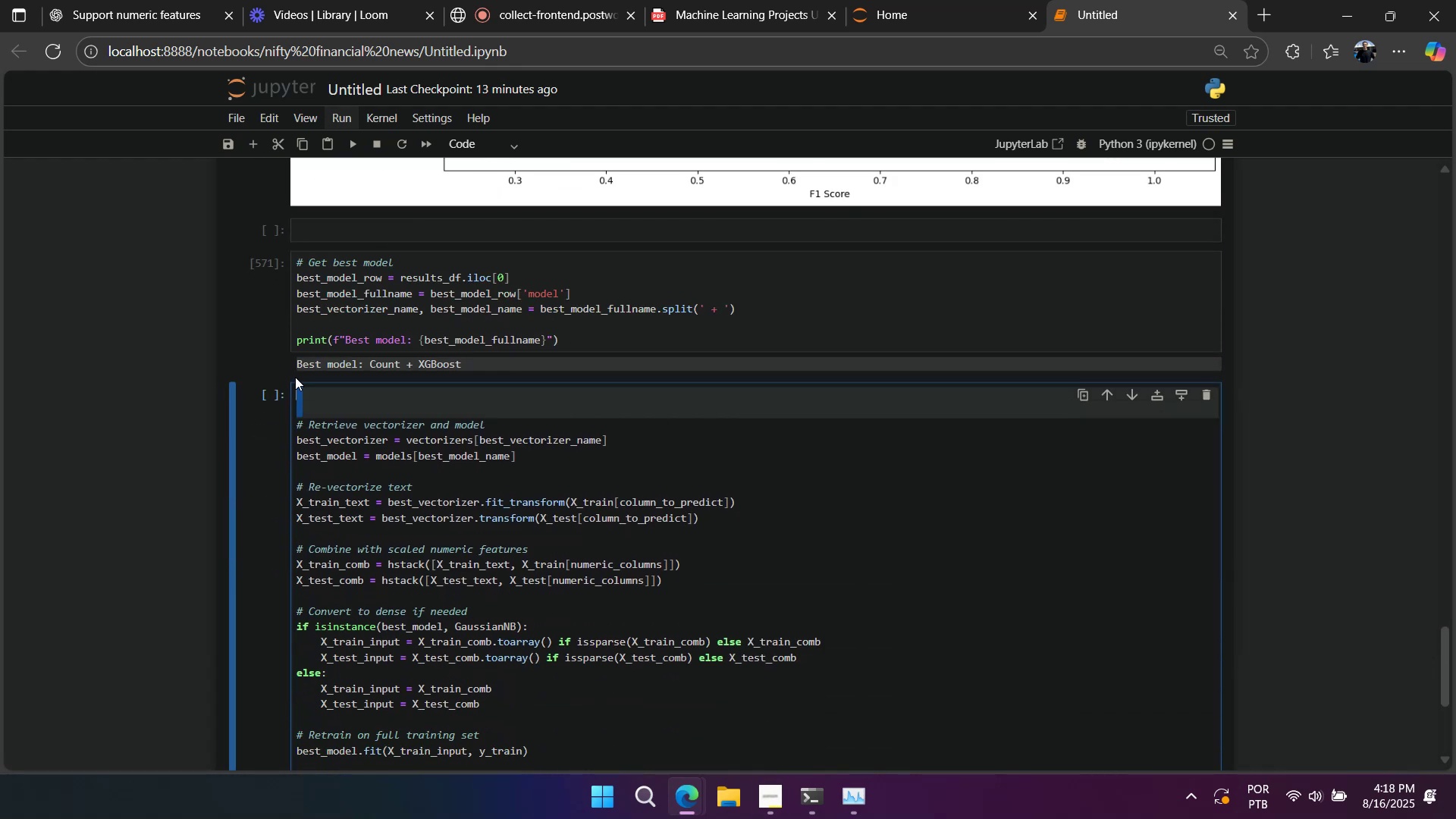 
key(Backspace)
 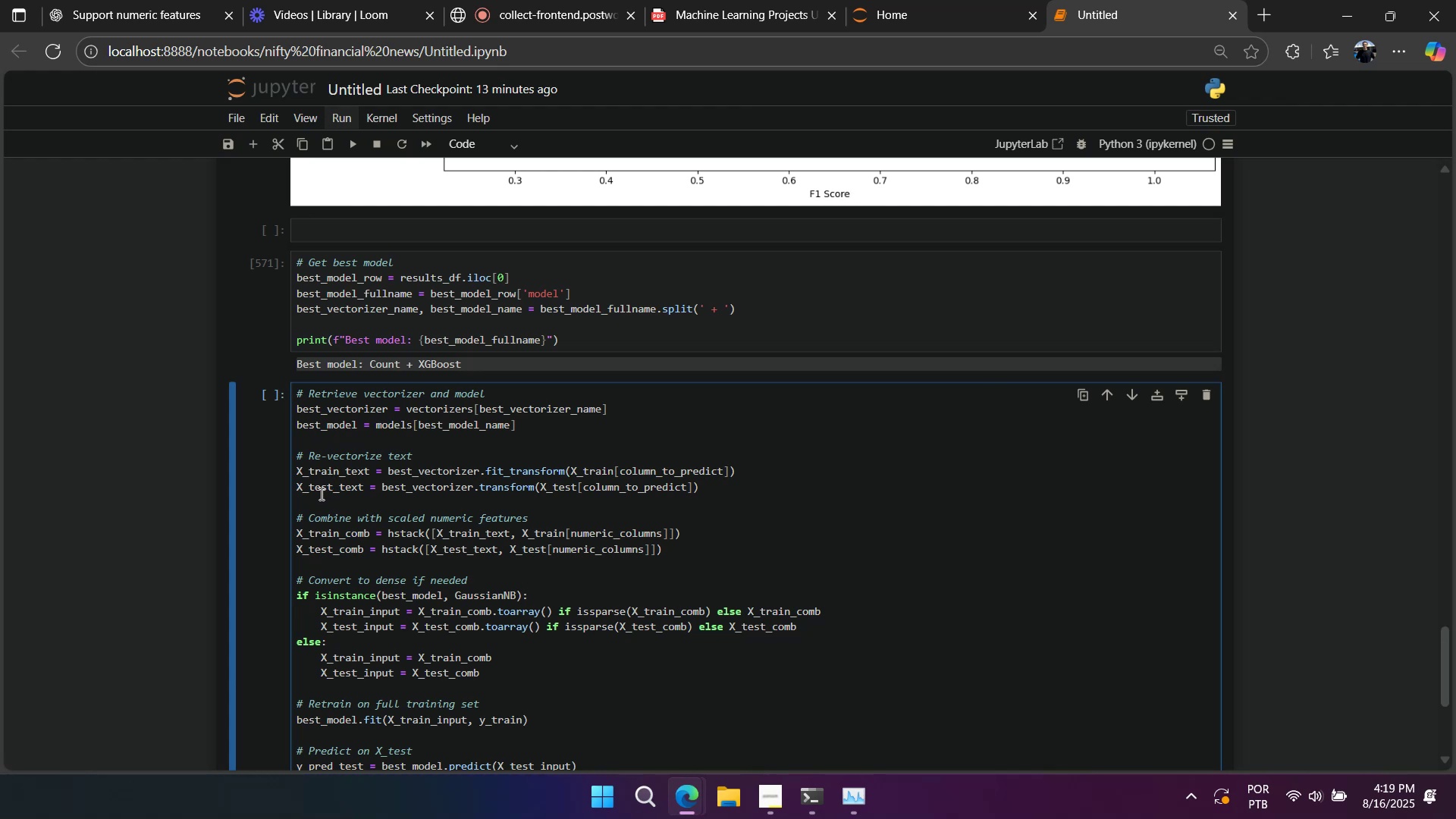 
wait(17.96)
 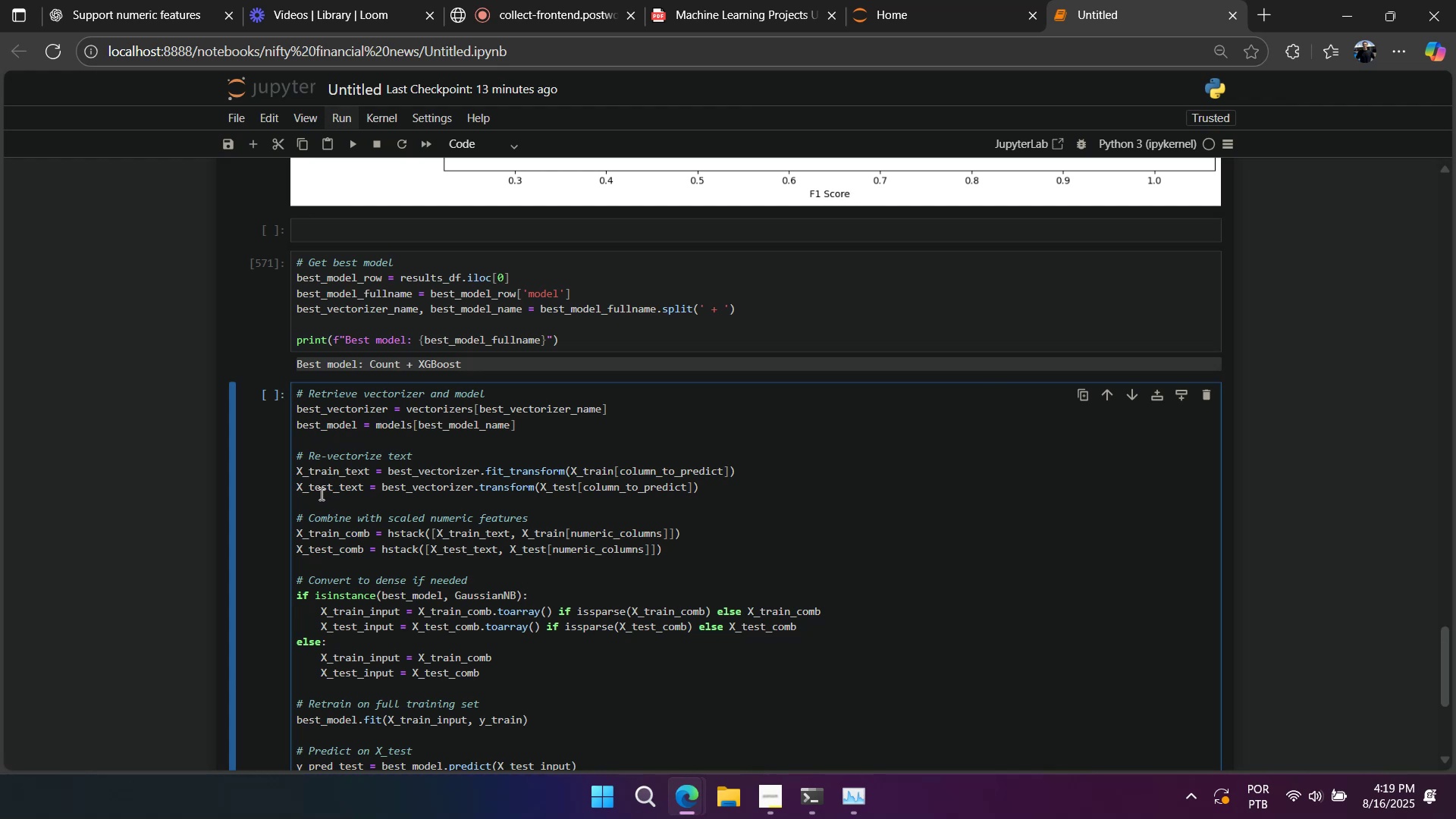 
scroll: coordinate [316, 496], scroll_direction: down, amount: 1.0
 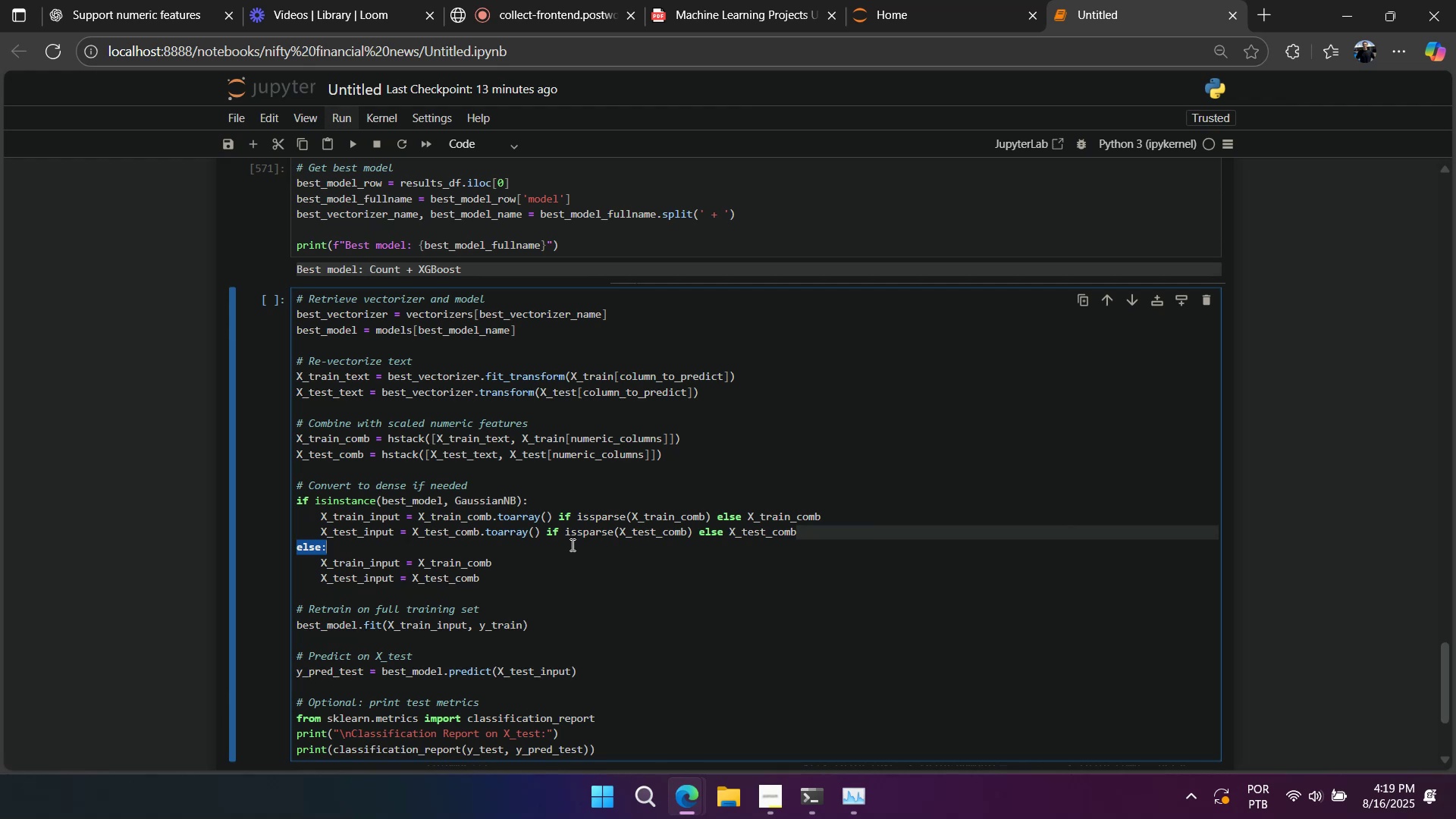 
wait(11.12)
 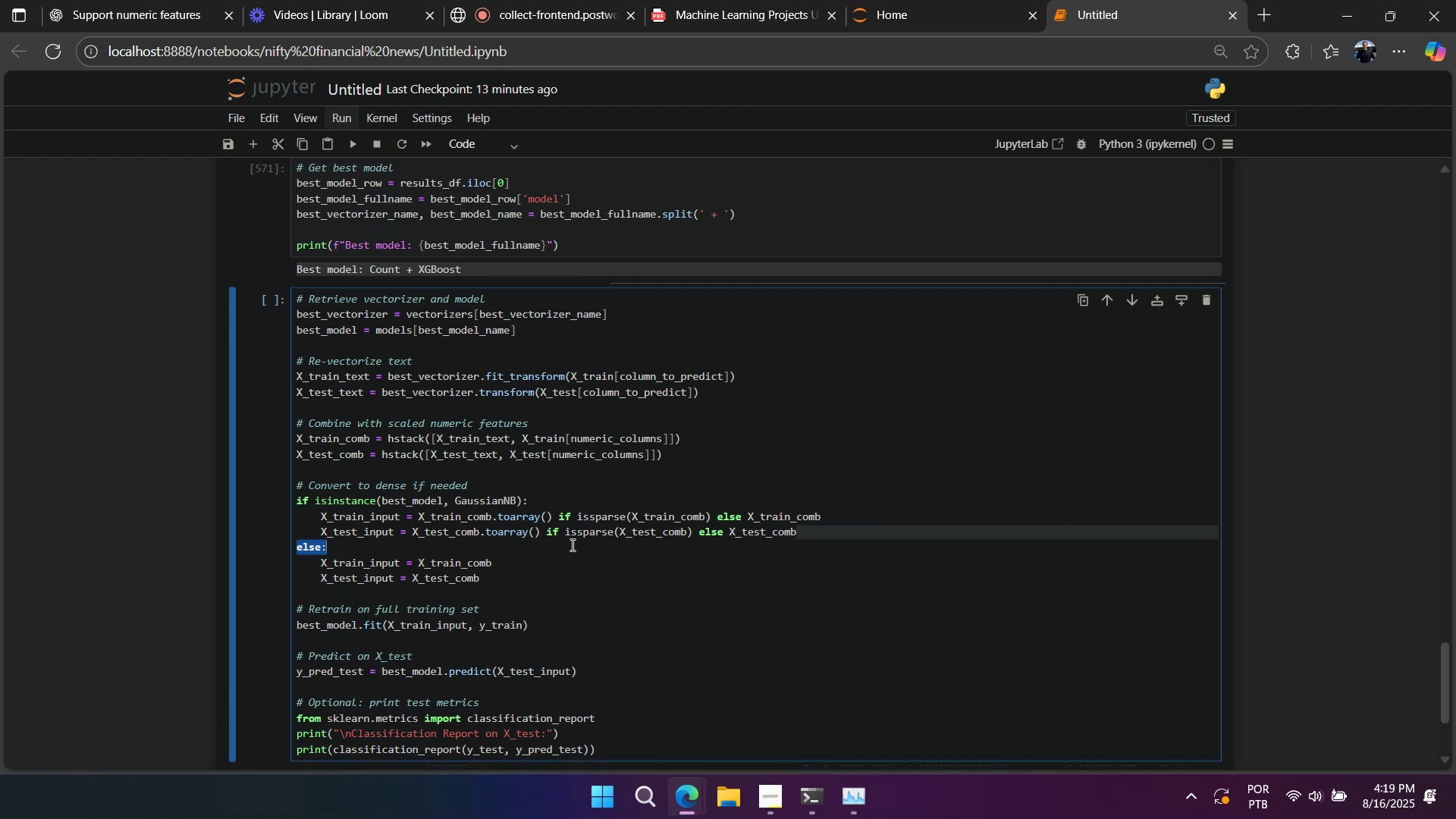 
key(Backspace)
 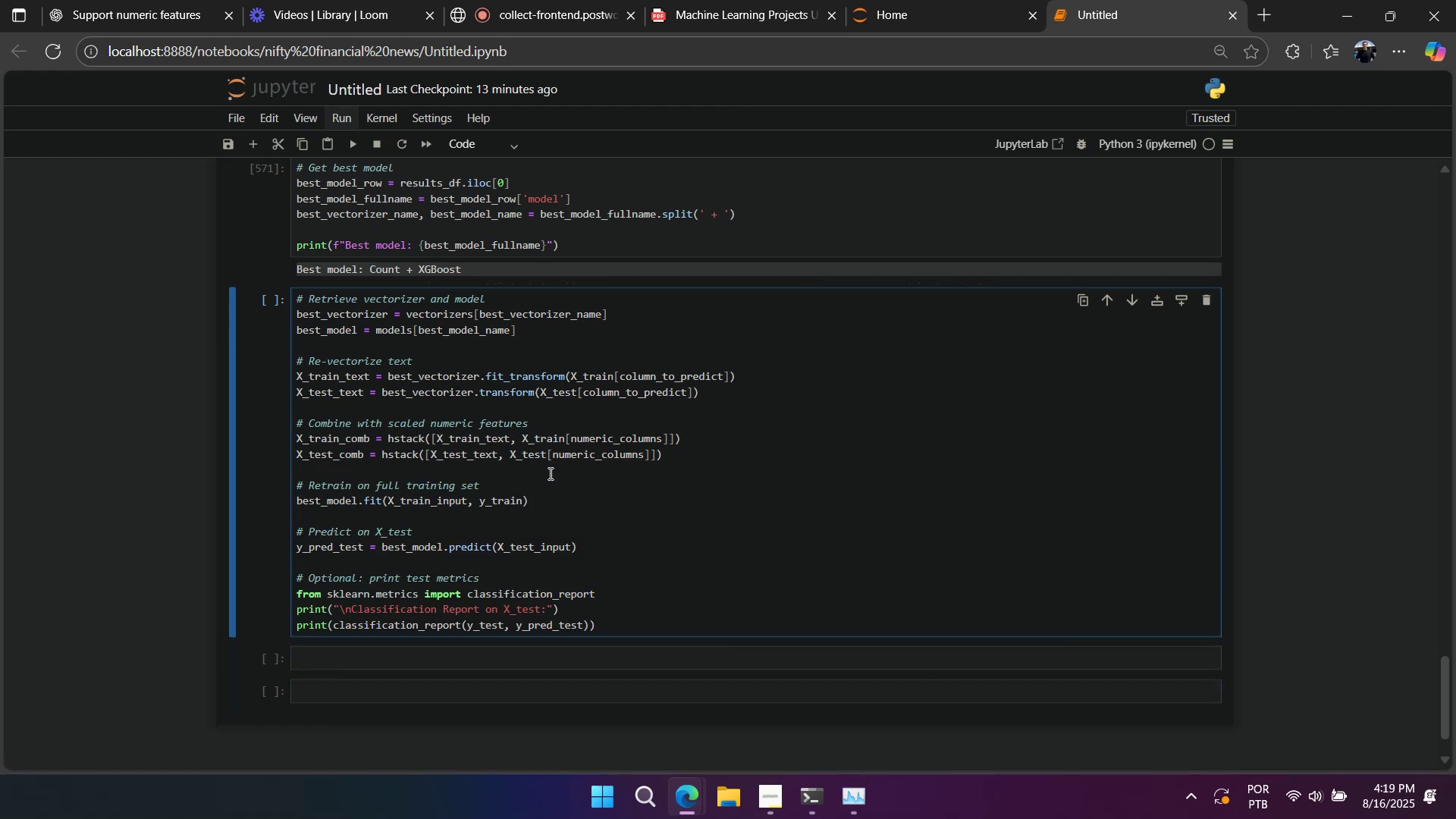 
scroll: coordinate [549, 473], scroll_direction: up, amount: 17.0
 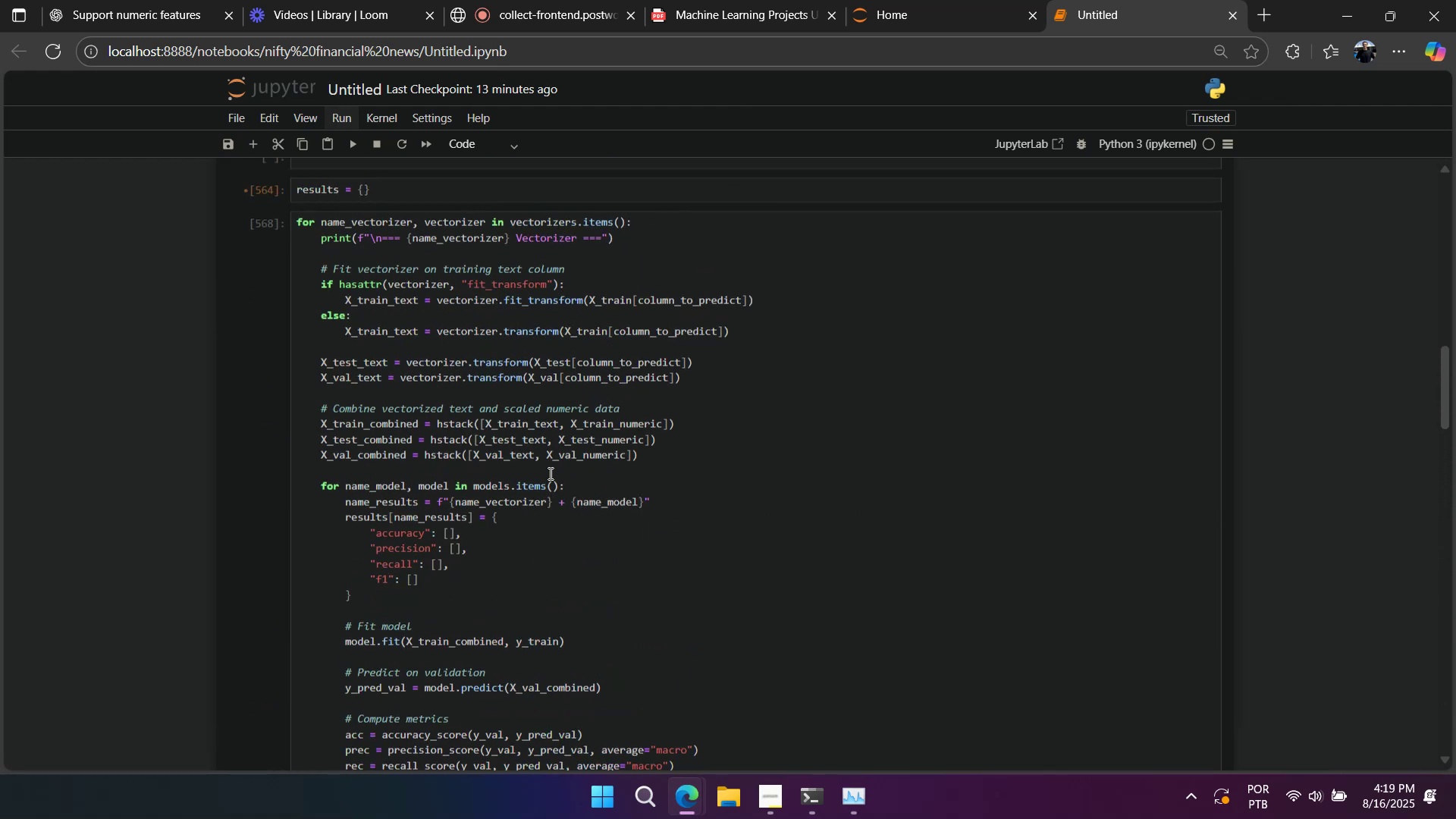 
scroll: coordinate [548, 478], scroll_direction: down, amount: 20.0
 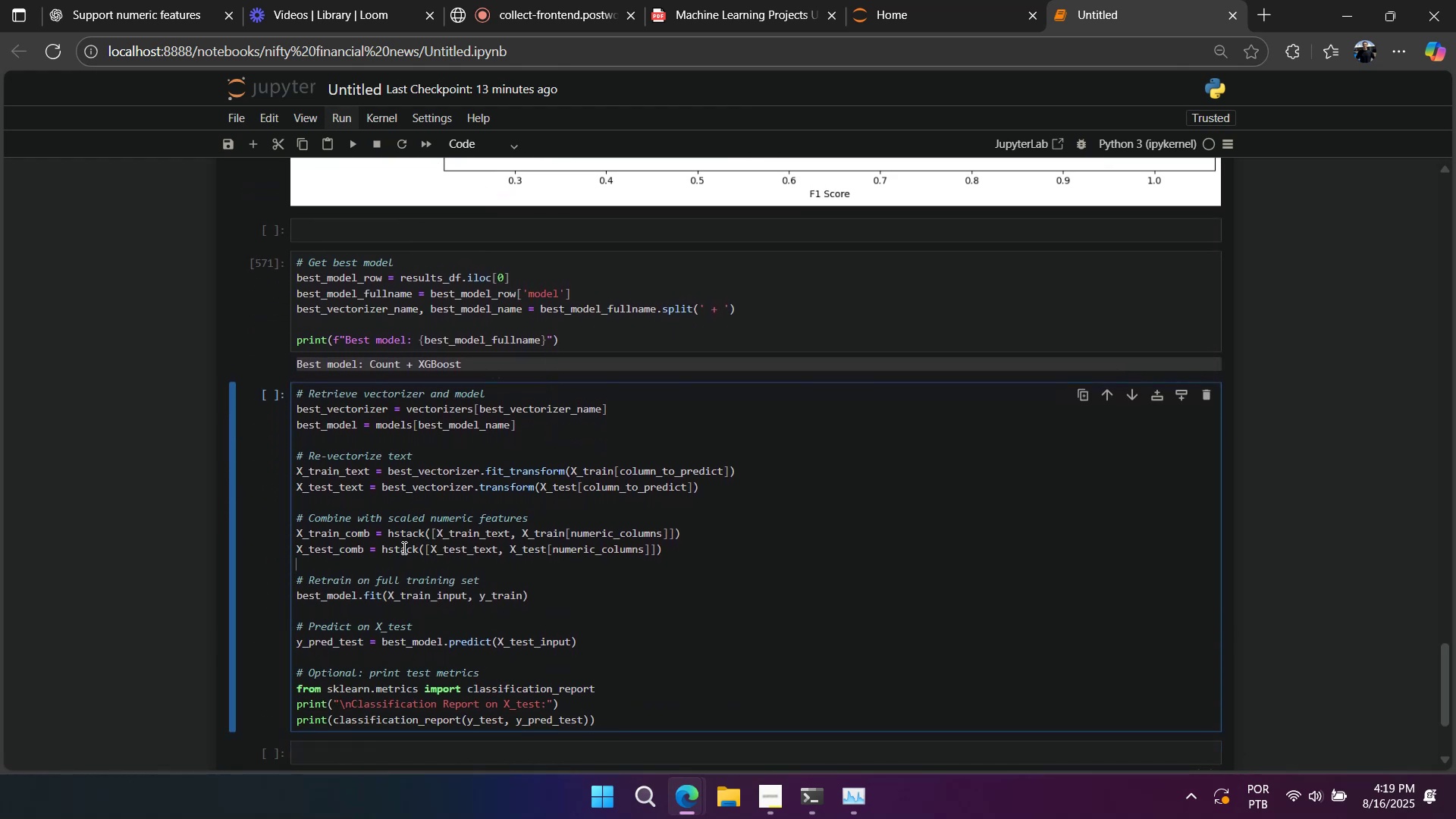 
double_click([422, 595])
 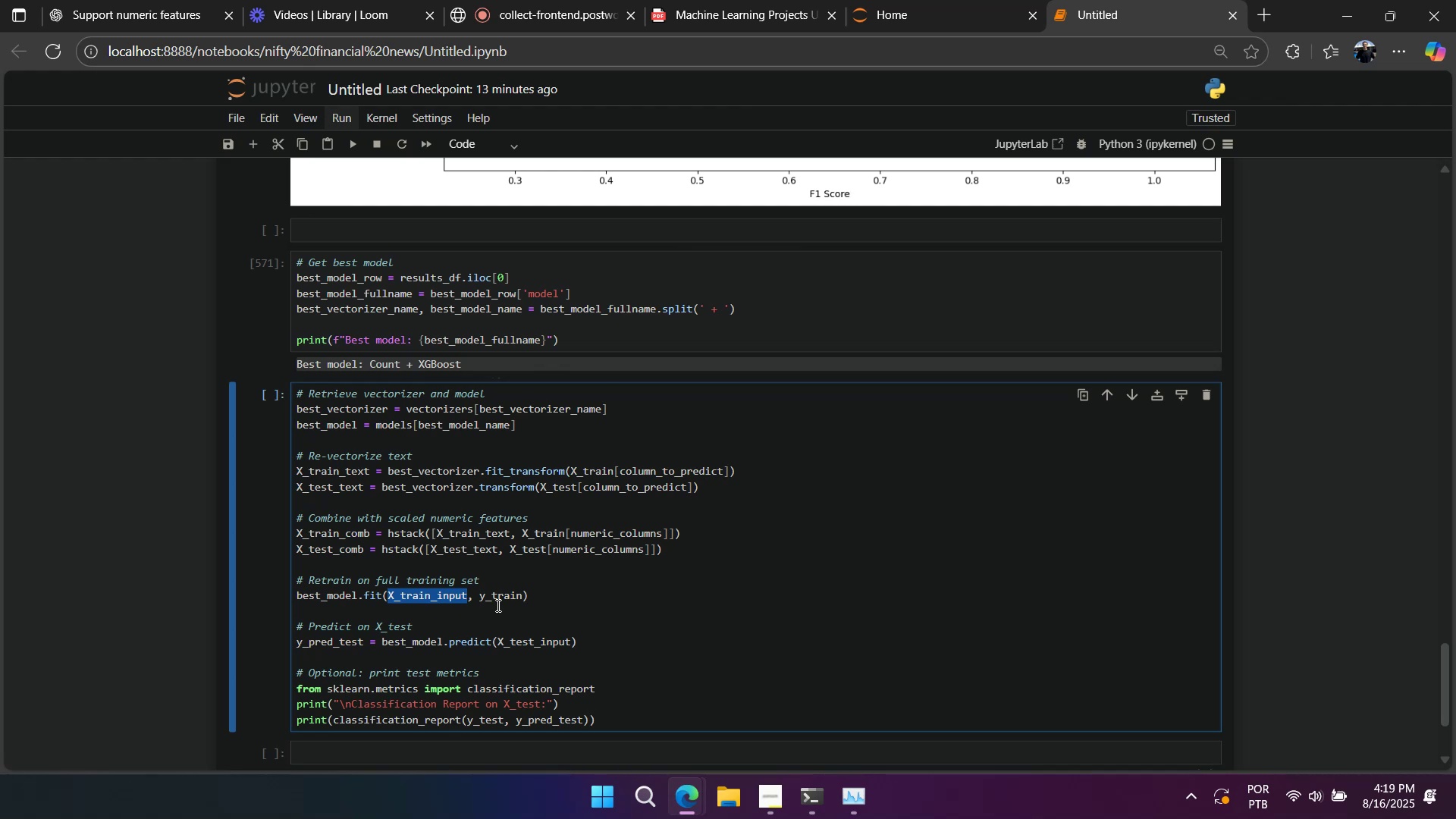 
scroll: coordinate [443, 428], scroll_direction: up, amount: 21.0
 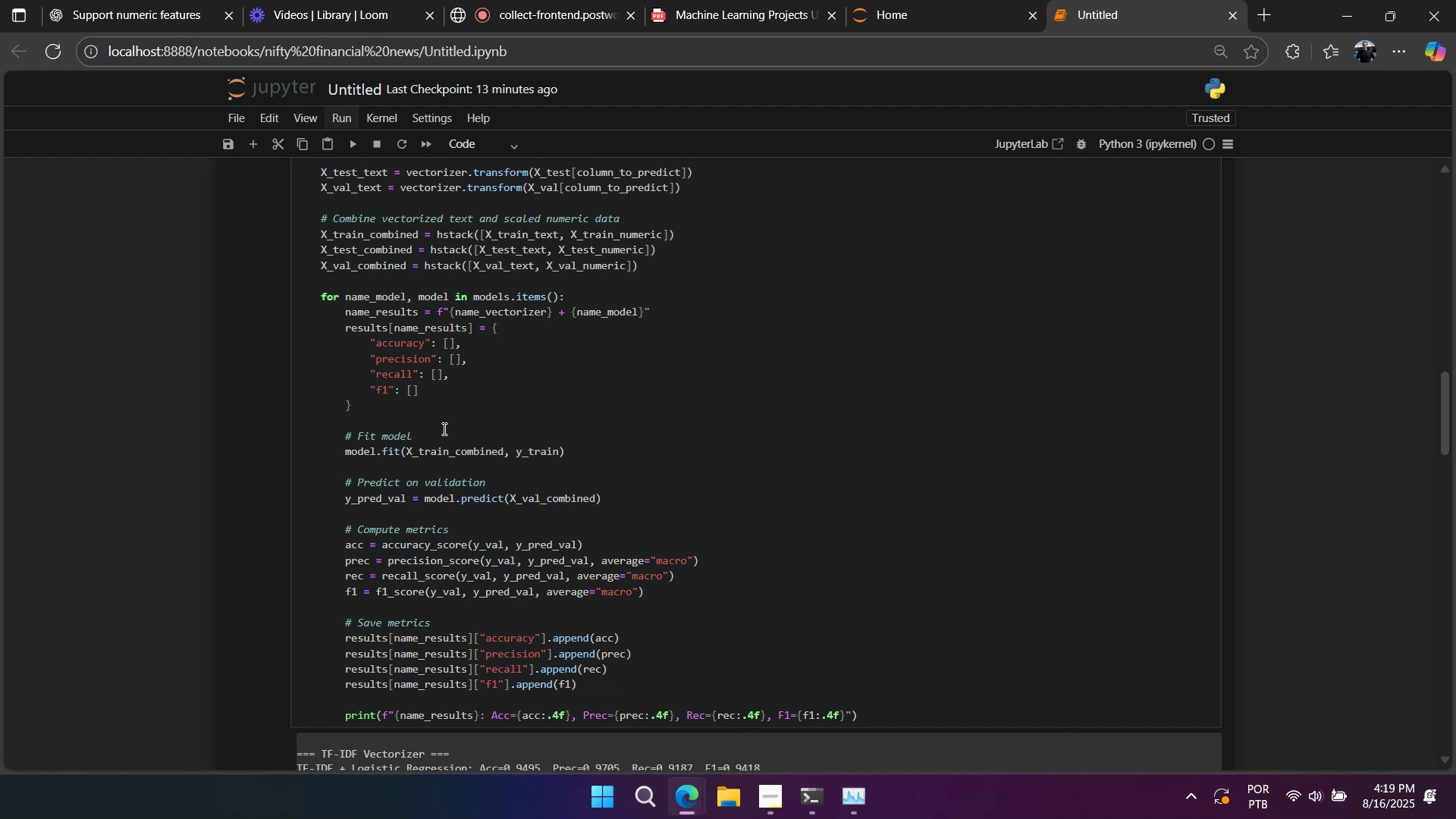 
scroll: coordinate [431, 455], scroll_direction: down, amount: 23.0
 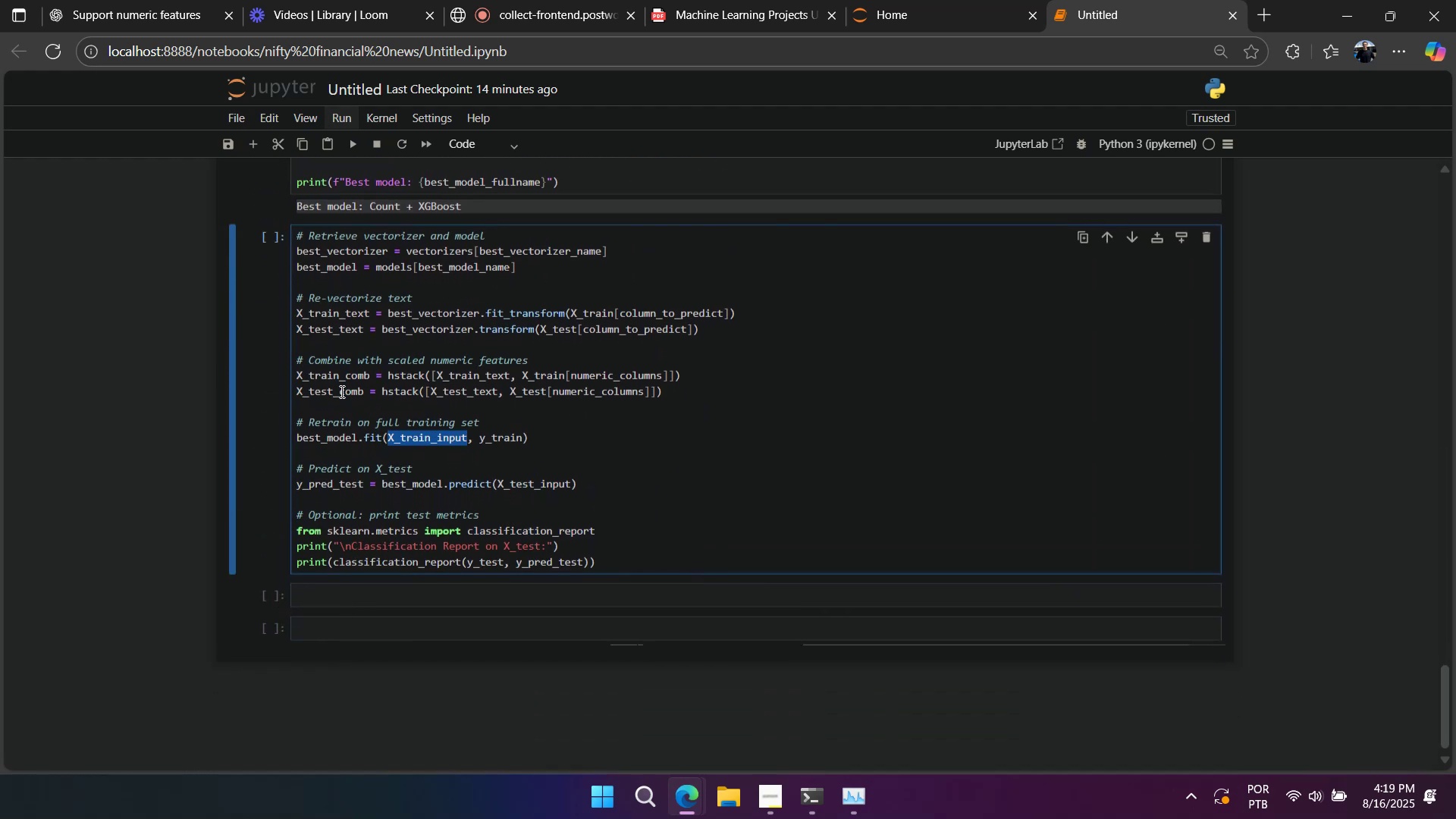 
double_click([342, 377])
 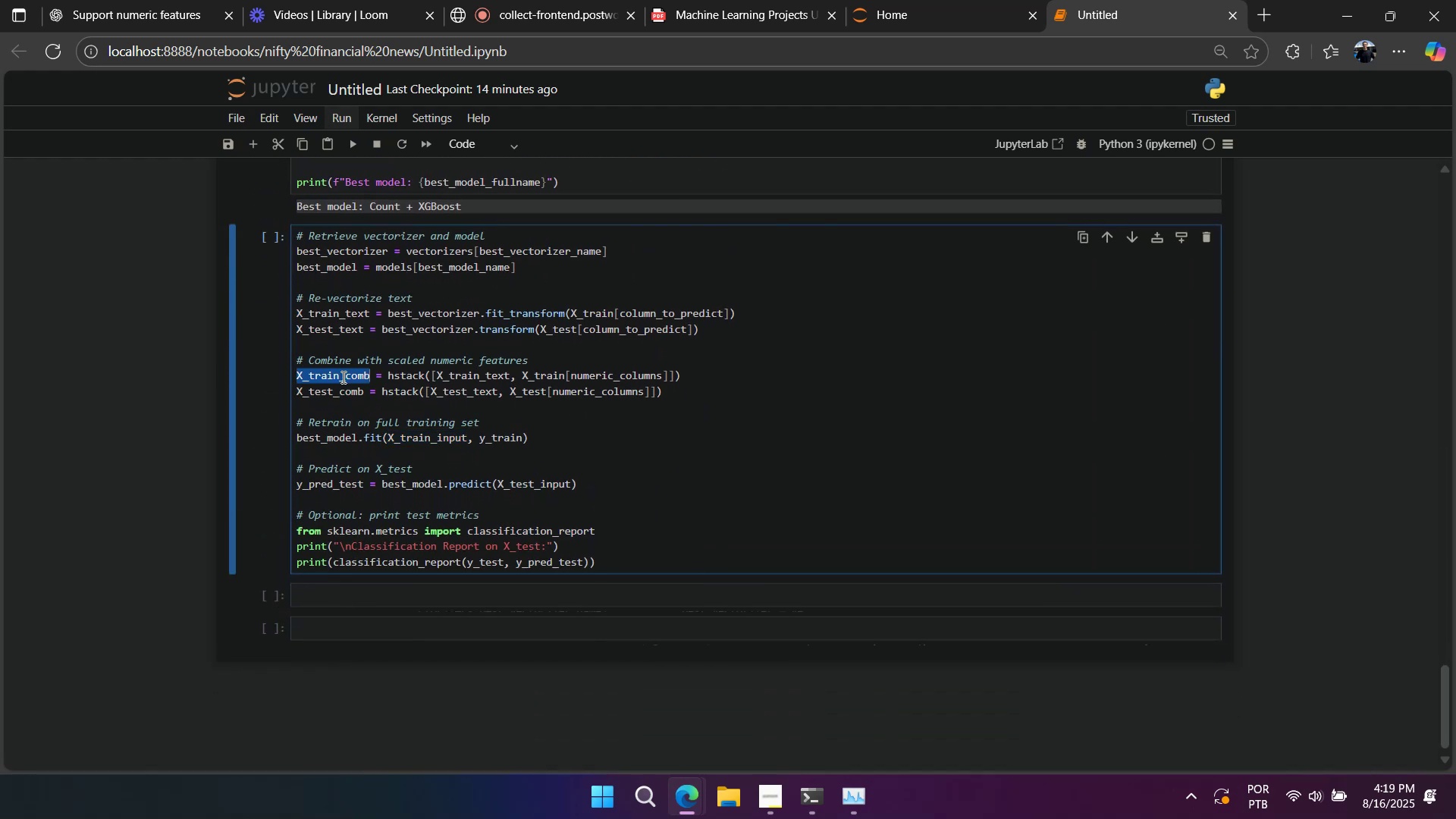 
key(Control+C)
 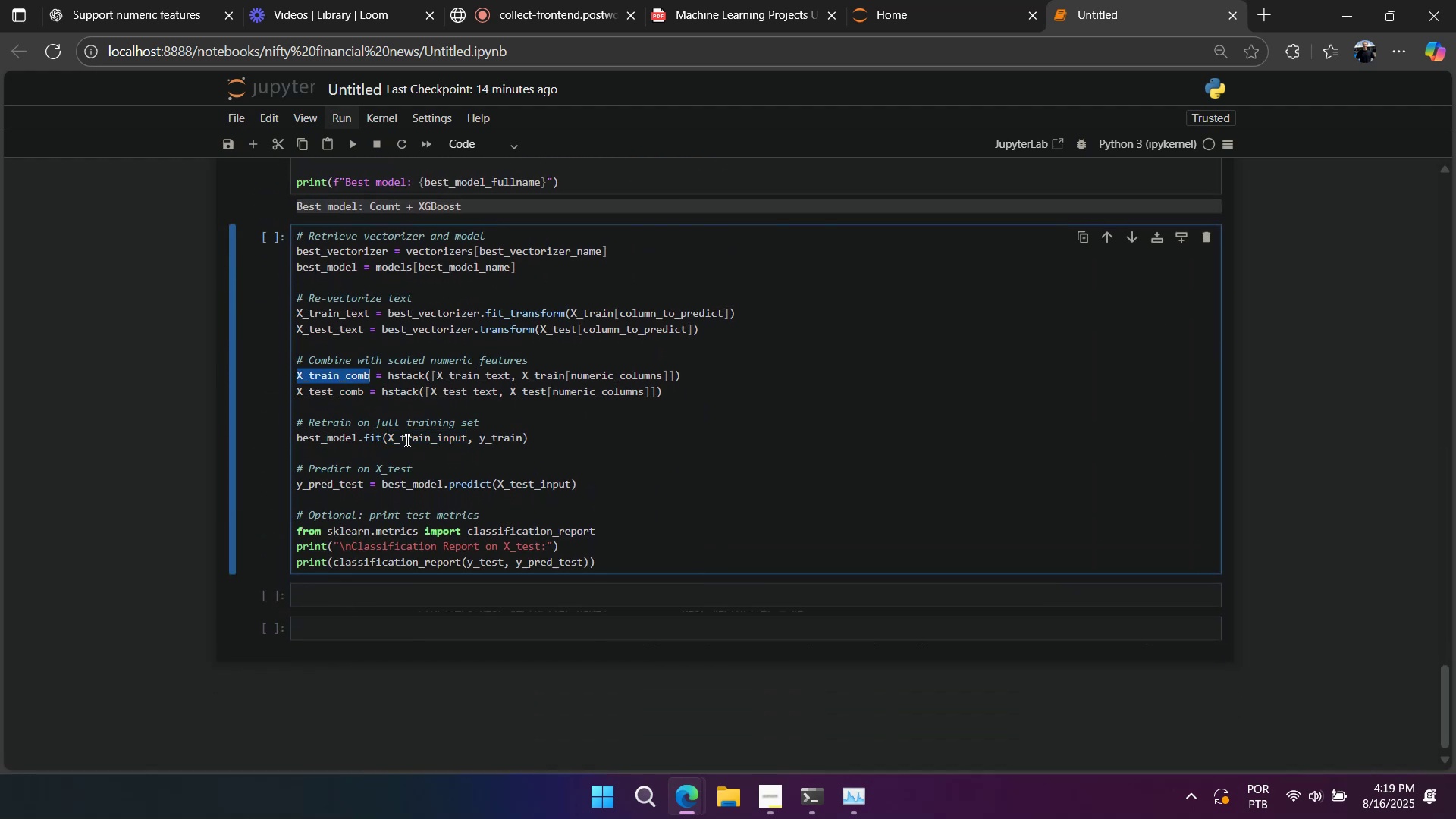 
double_click([406, 440])
 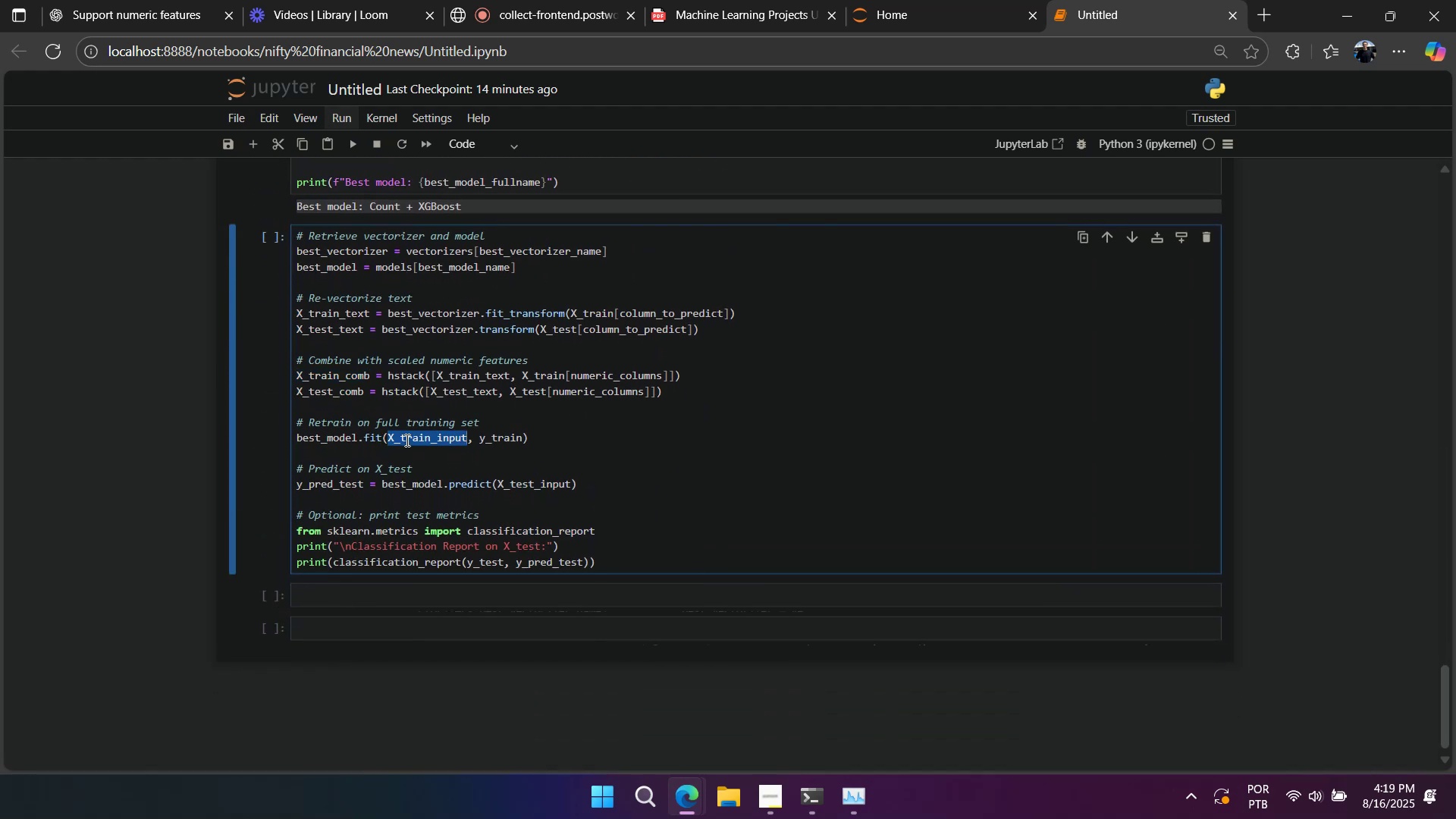 
key(Control+V)
 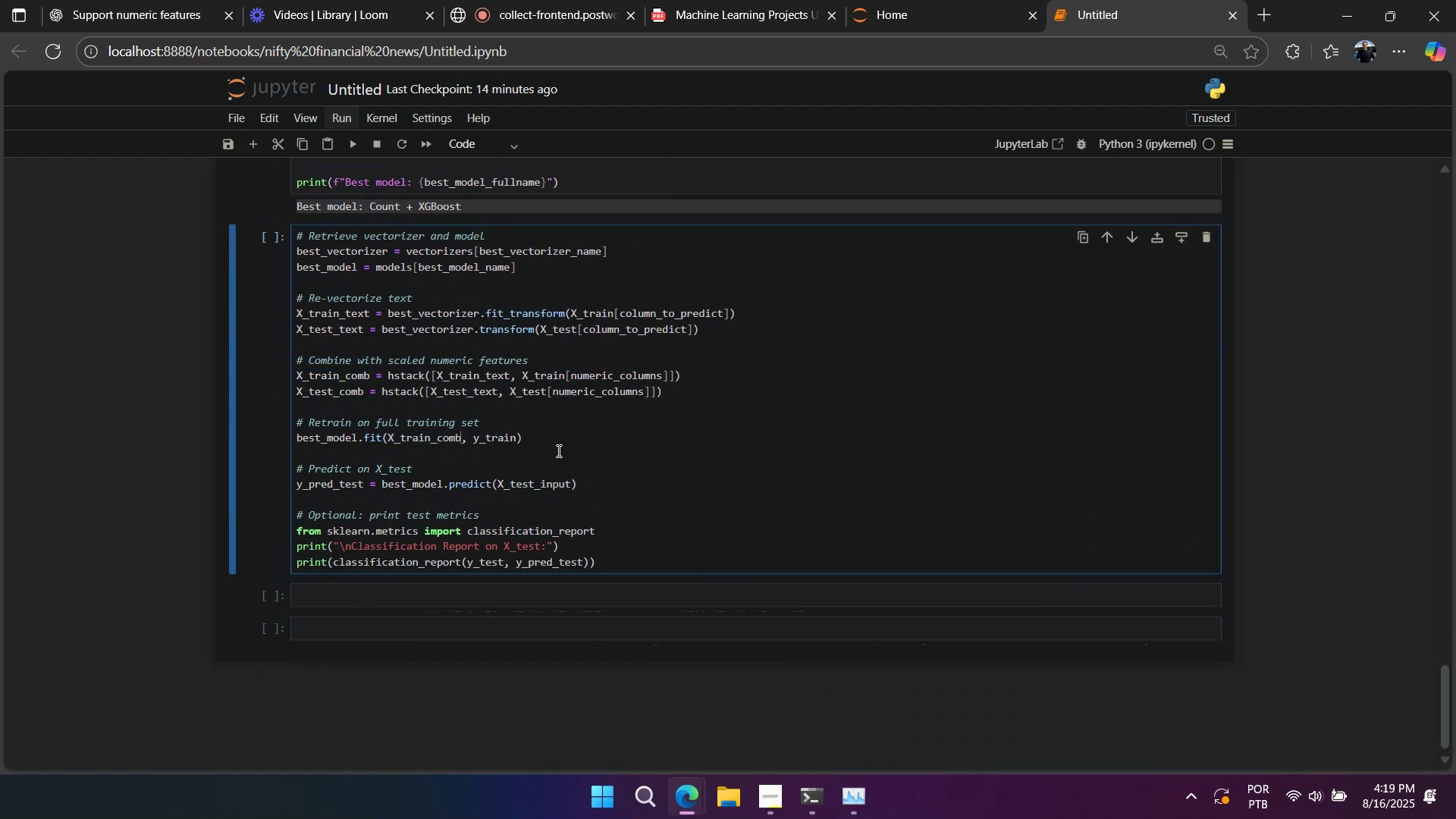 
left_click([557, 450])
 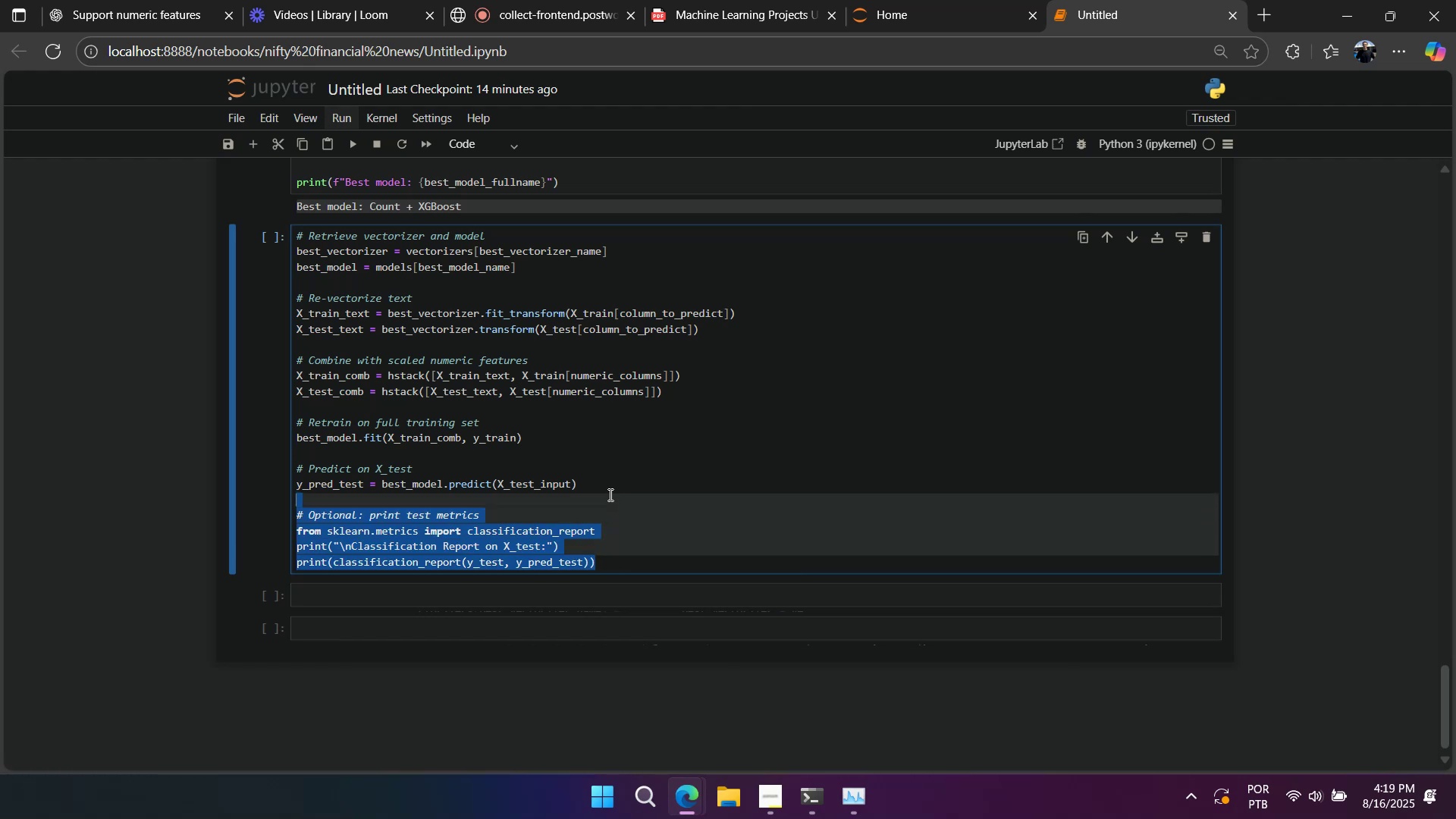 
left_click([603, 490])
 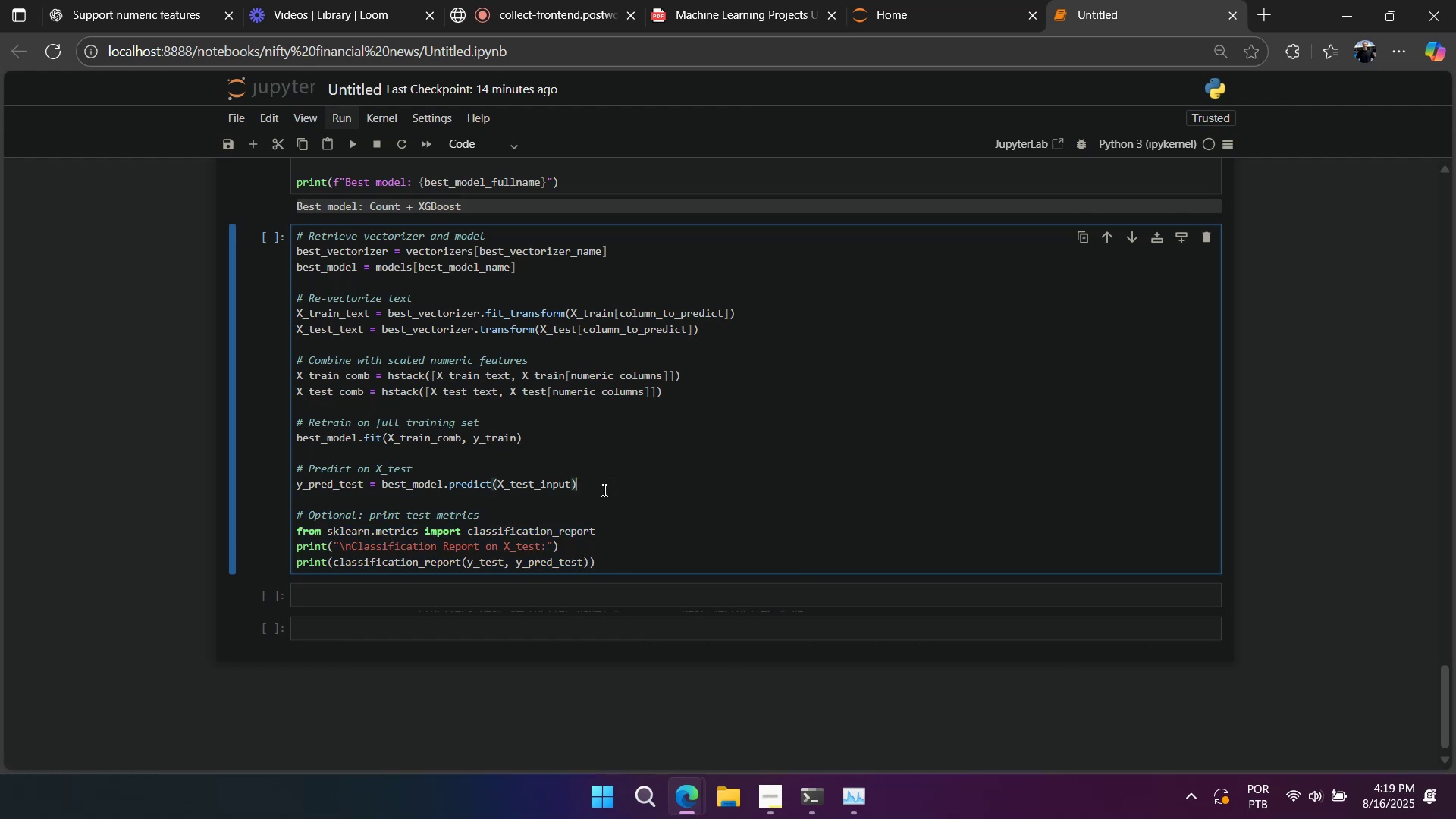 
key(Shift+Enter)
 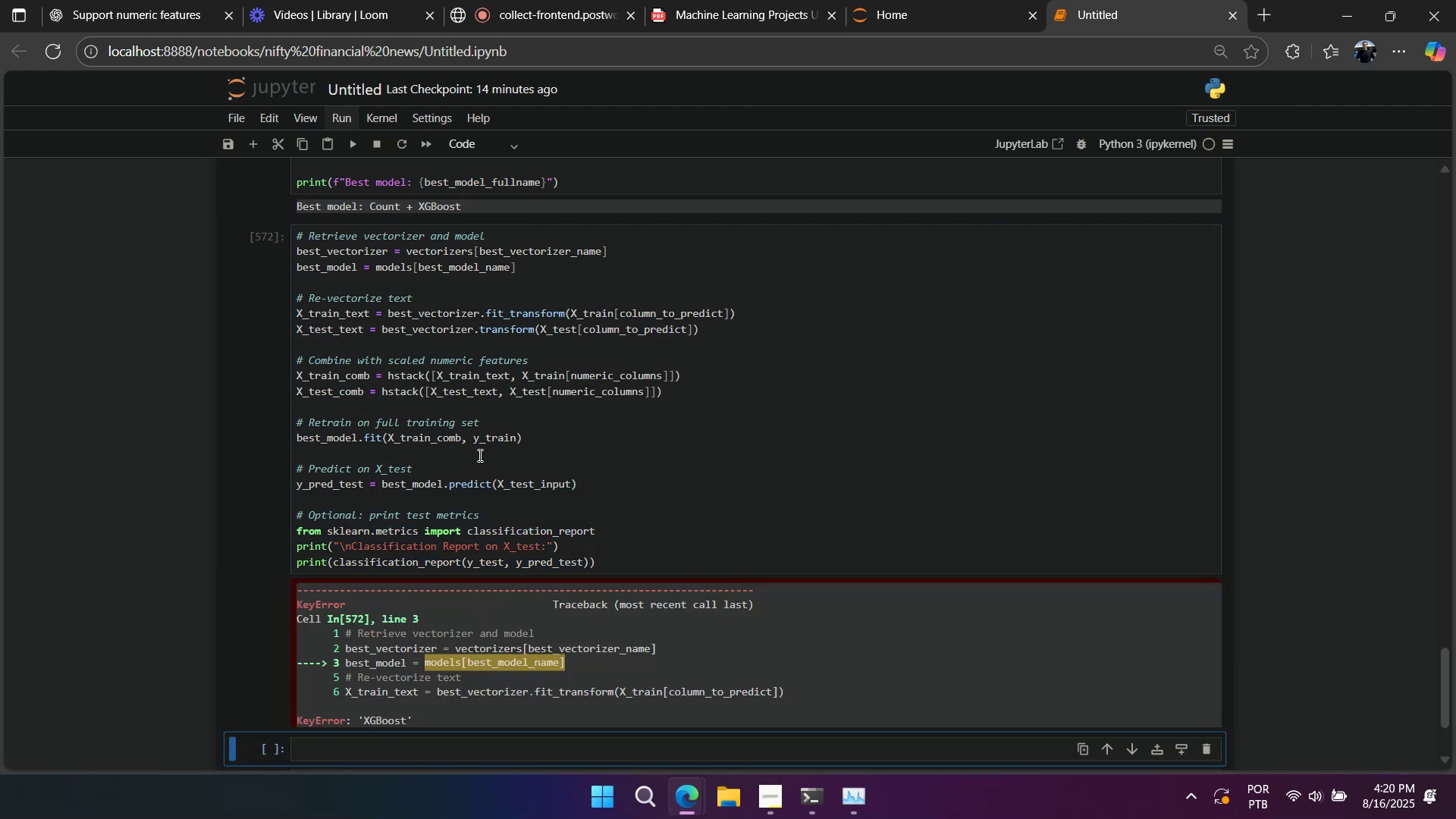 
wait(7.81)
 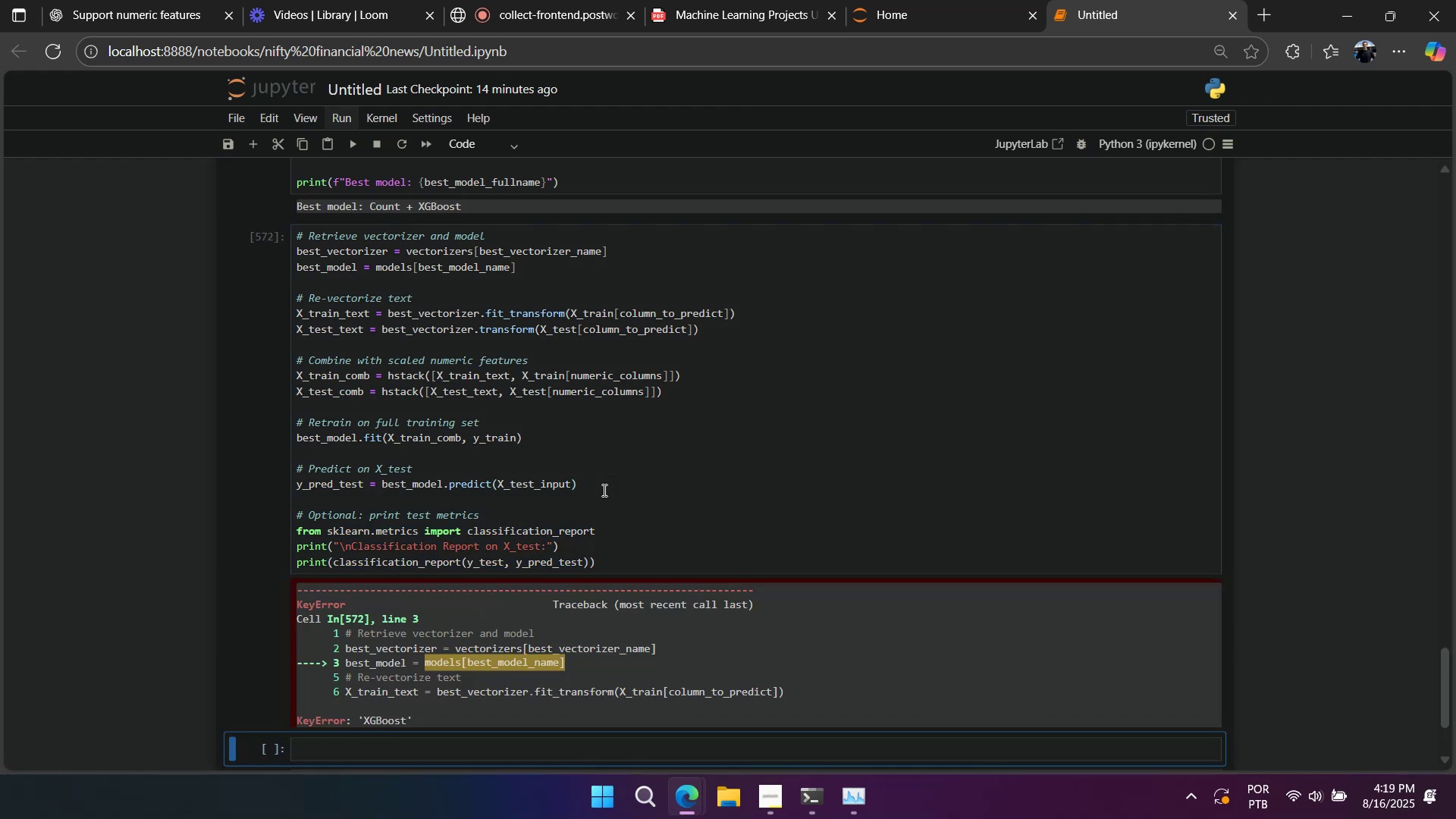 
key(A)
 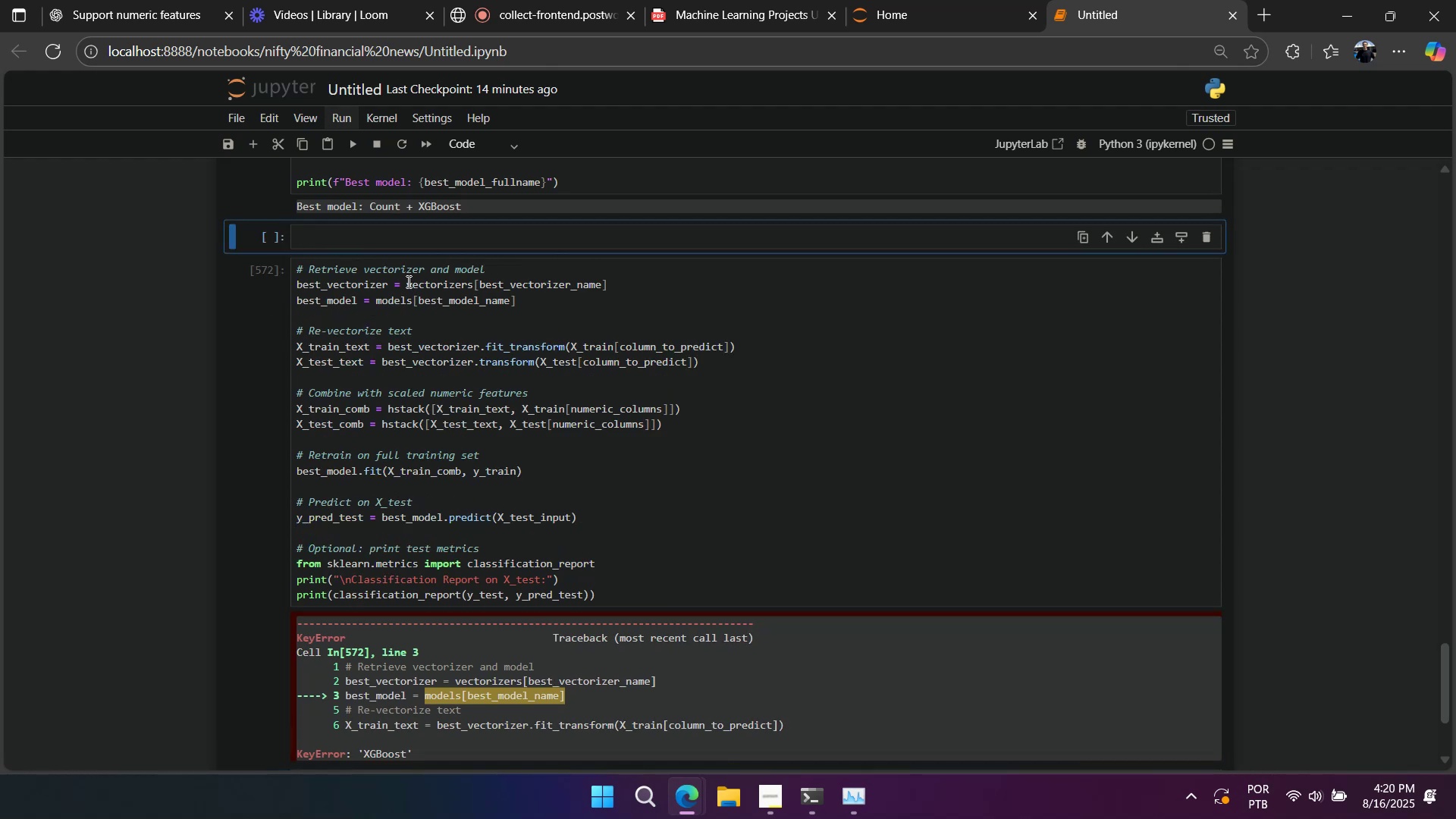 
key(Control+ControlLeft)
 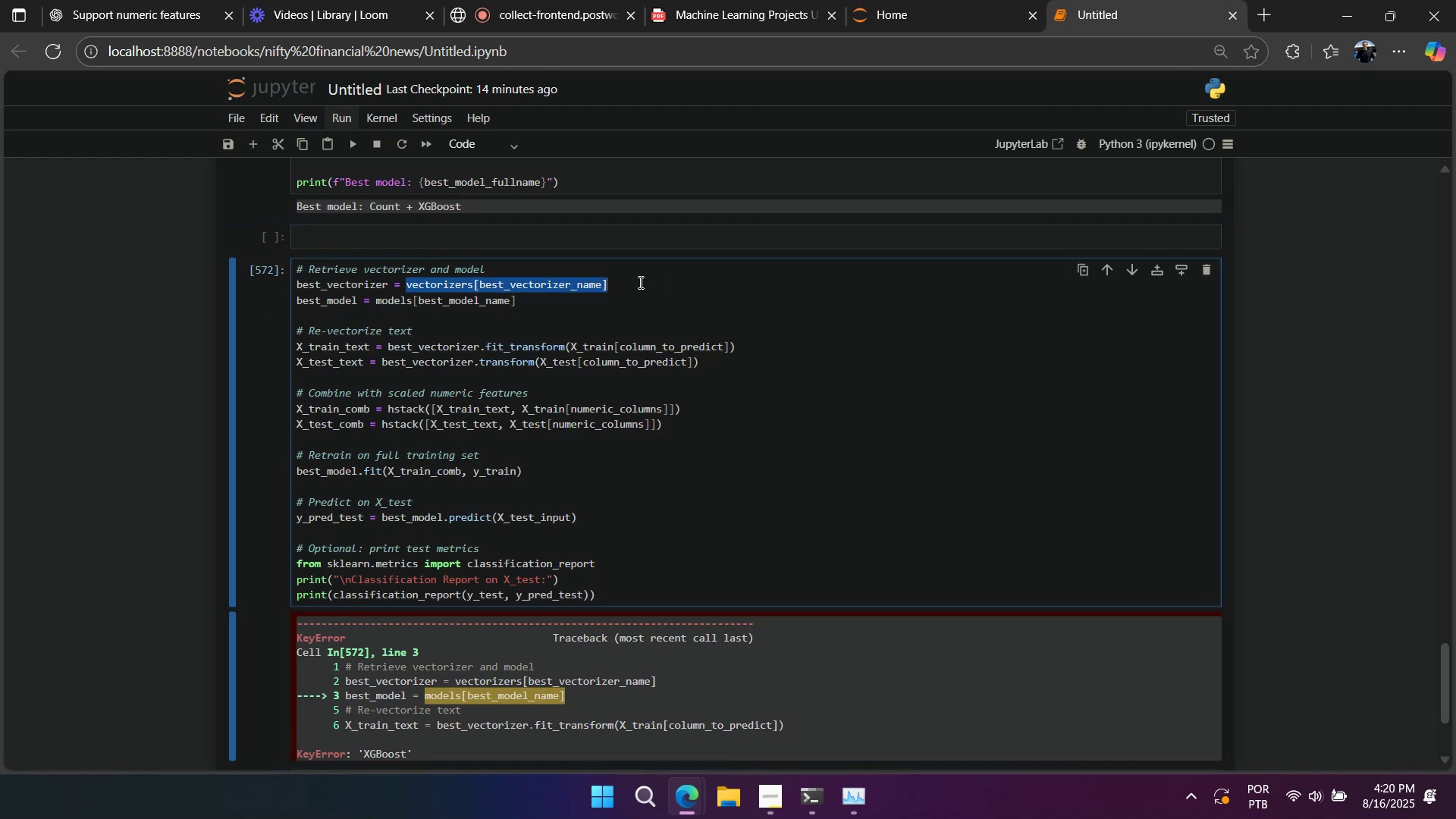 
key(Control+C)
 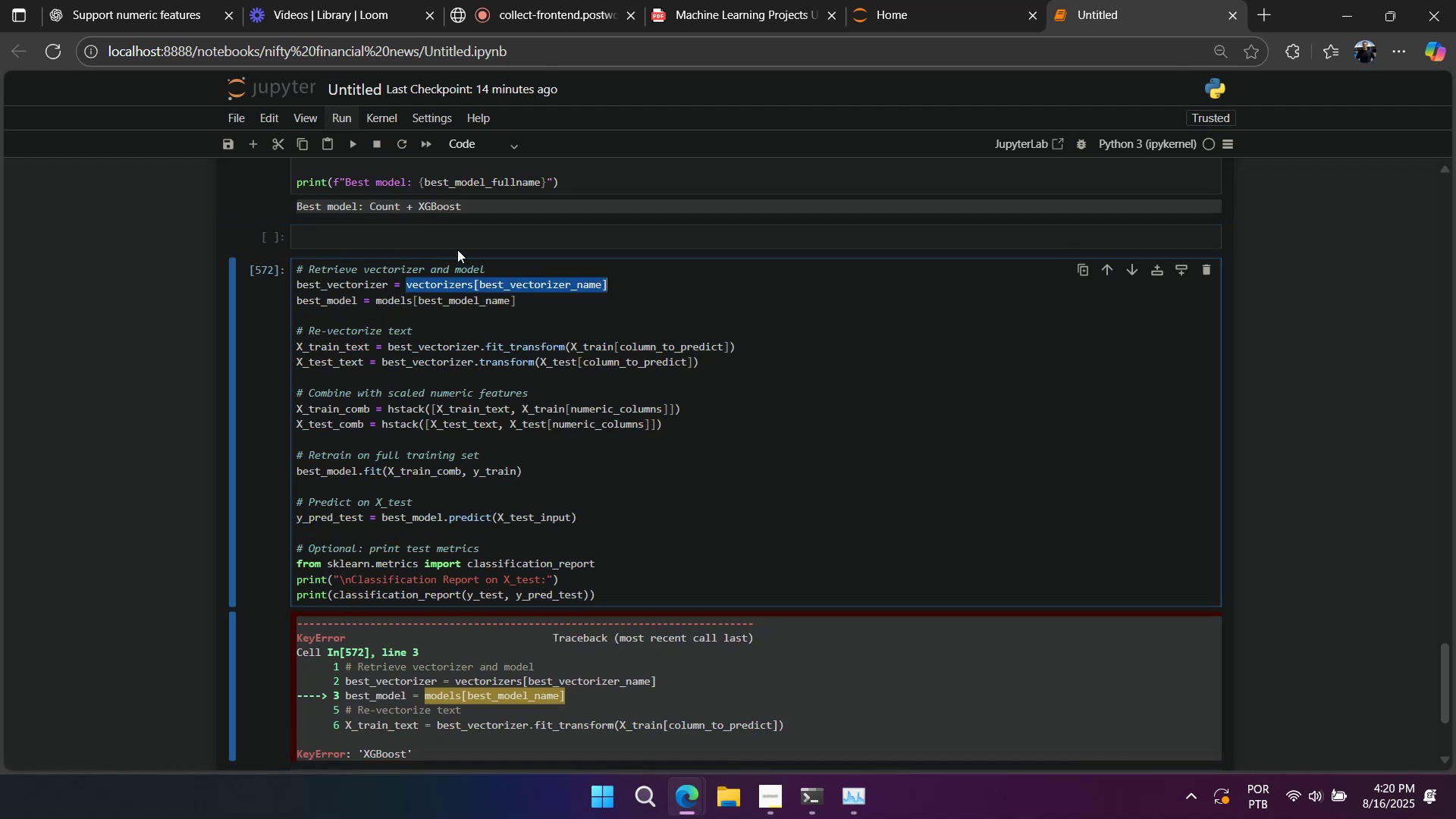 
left_click([457, 240])
 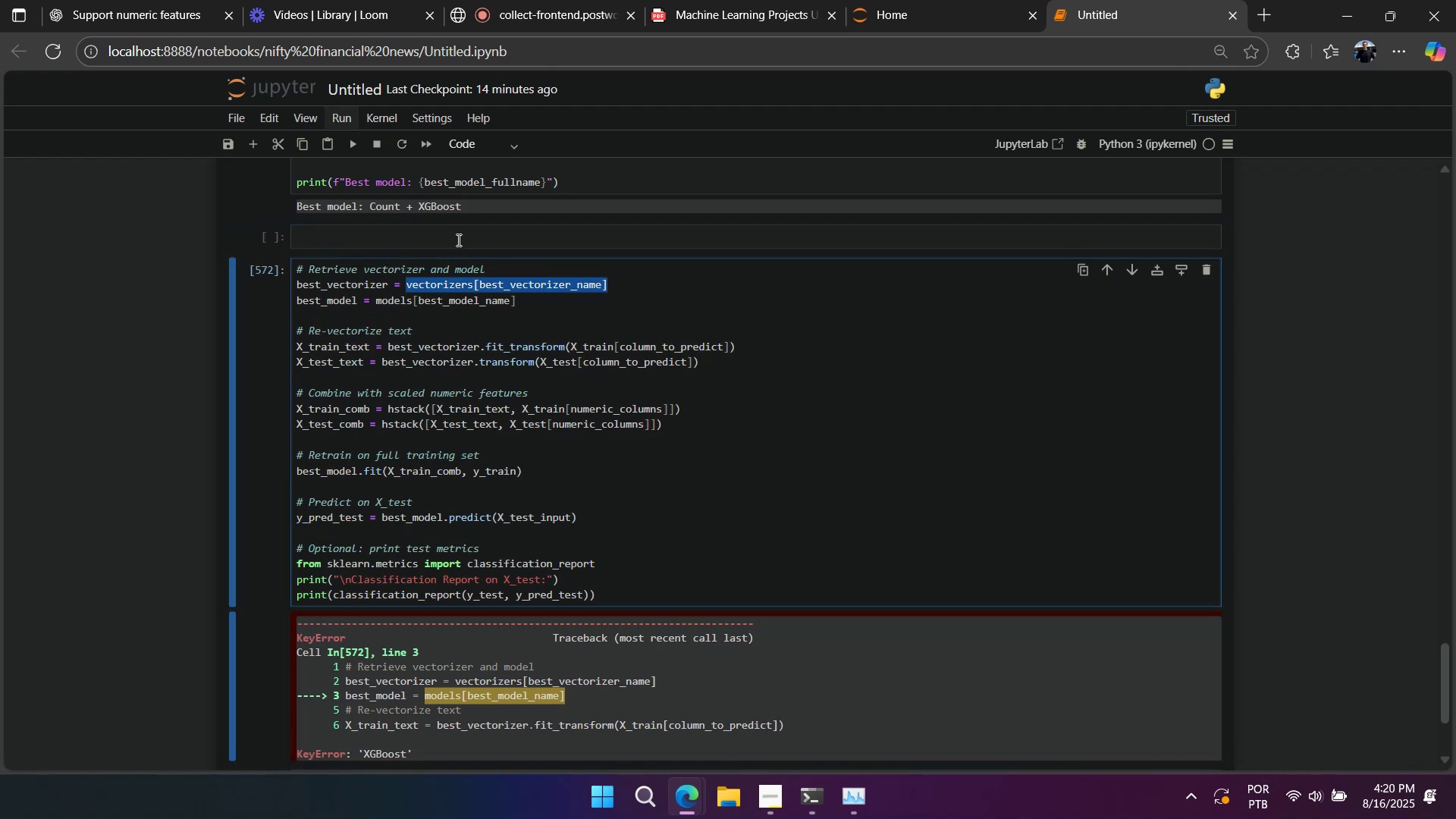 
key(Control+ControlLeft)
 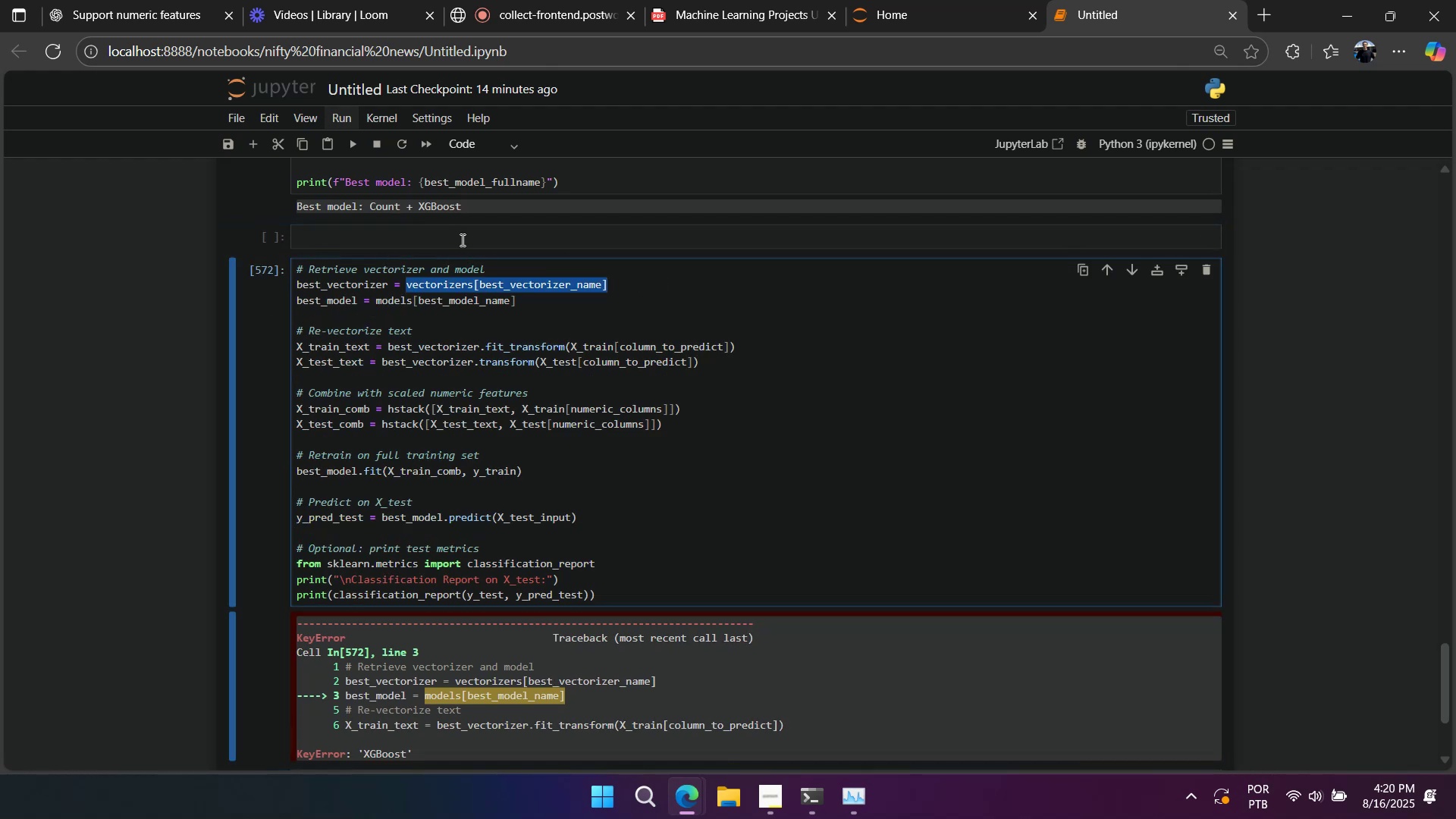 
key(Control+V)
 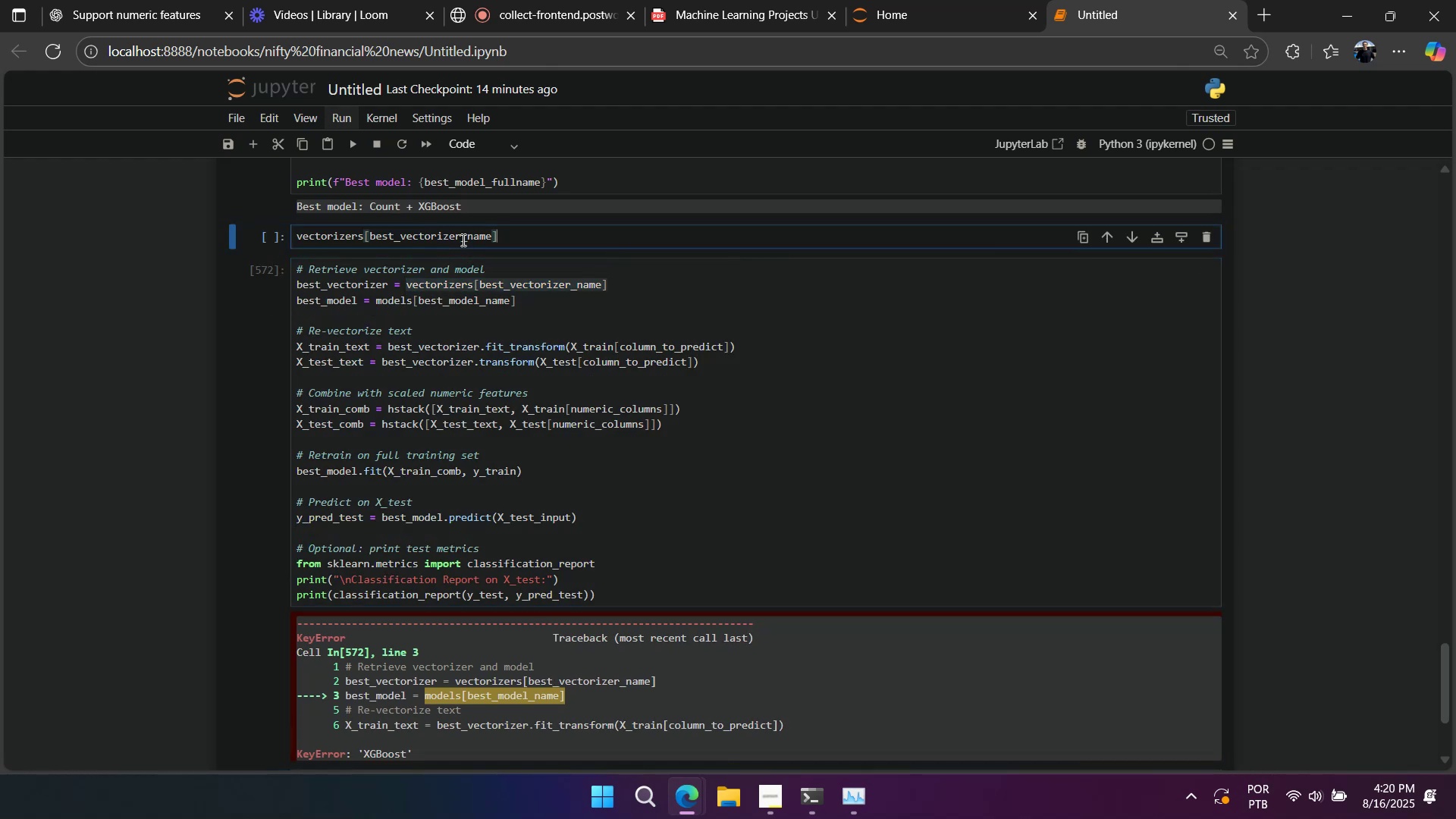 
key(Shift+Enter)
 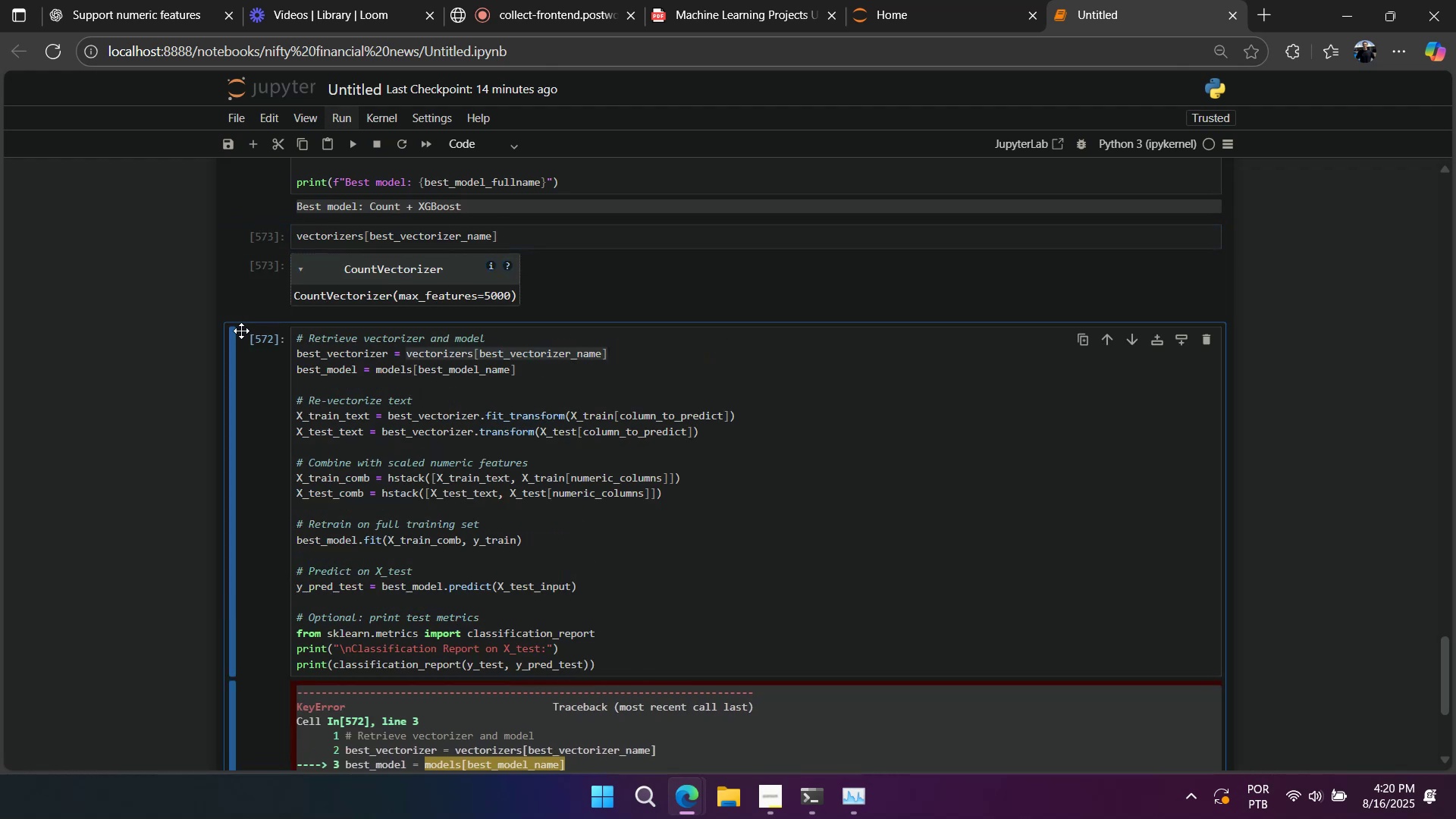 
left_click([240, 384])
 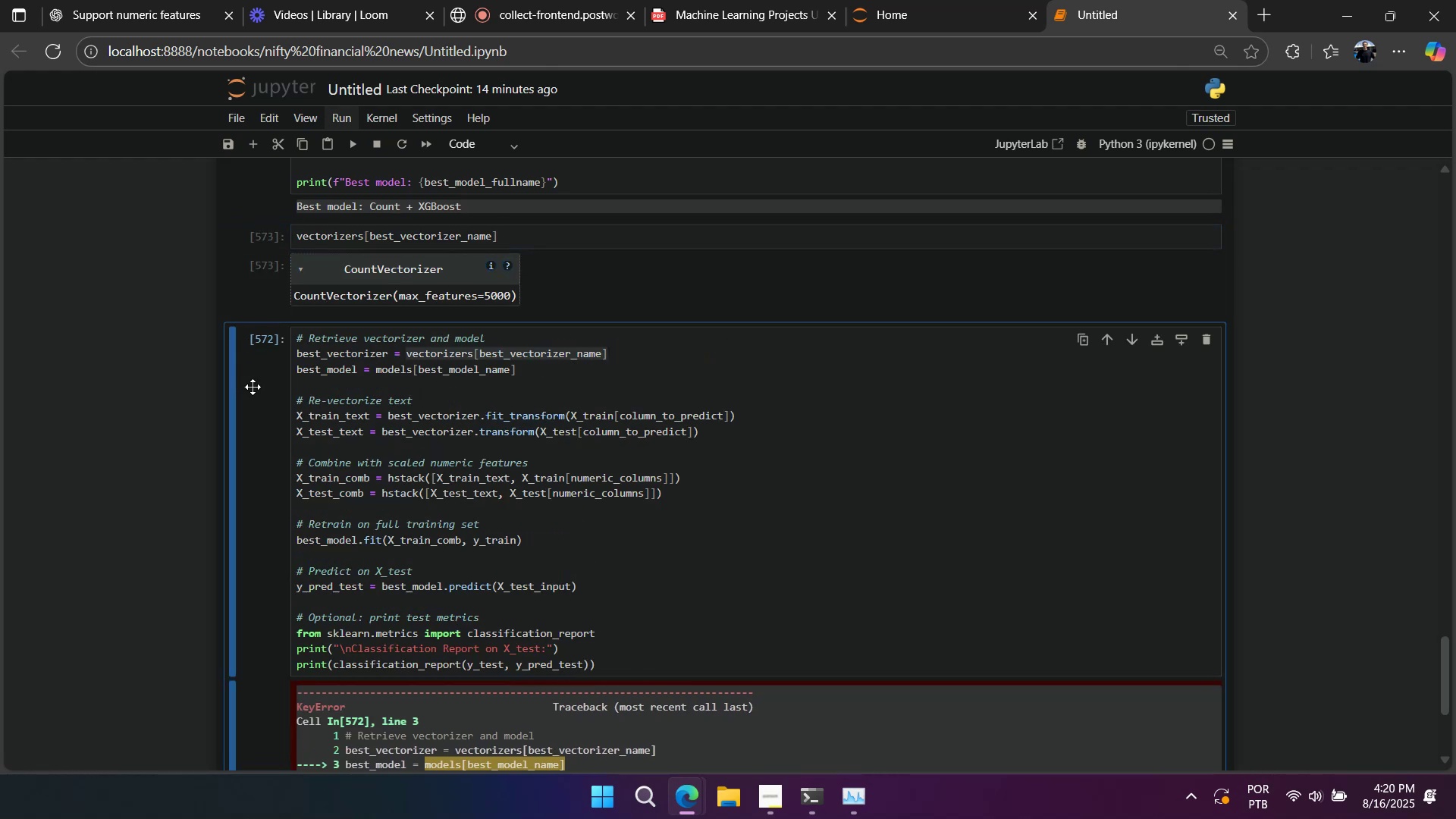 
key(A)
 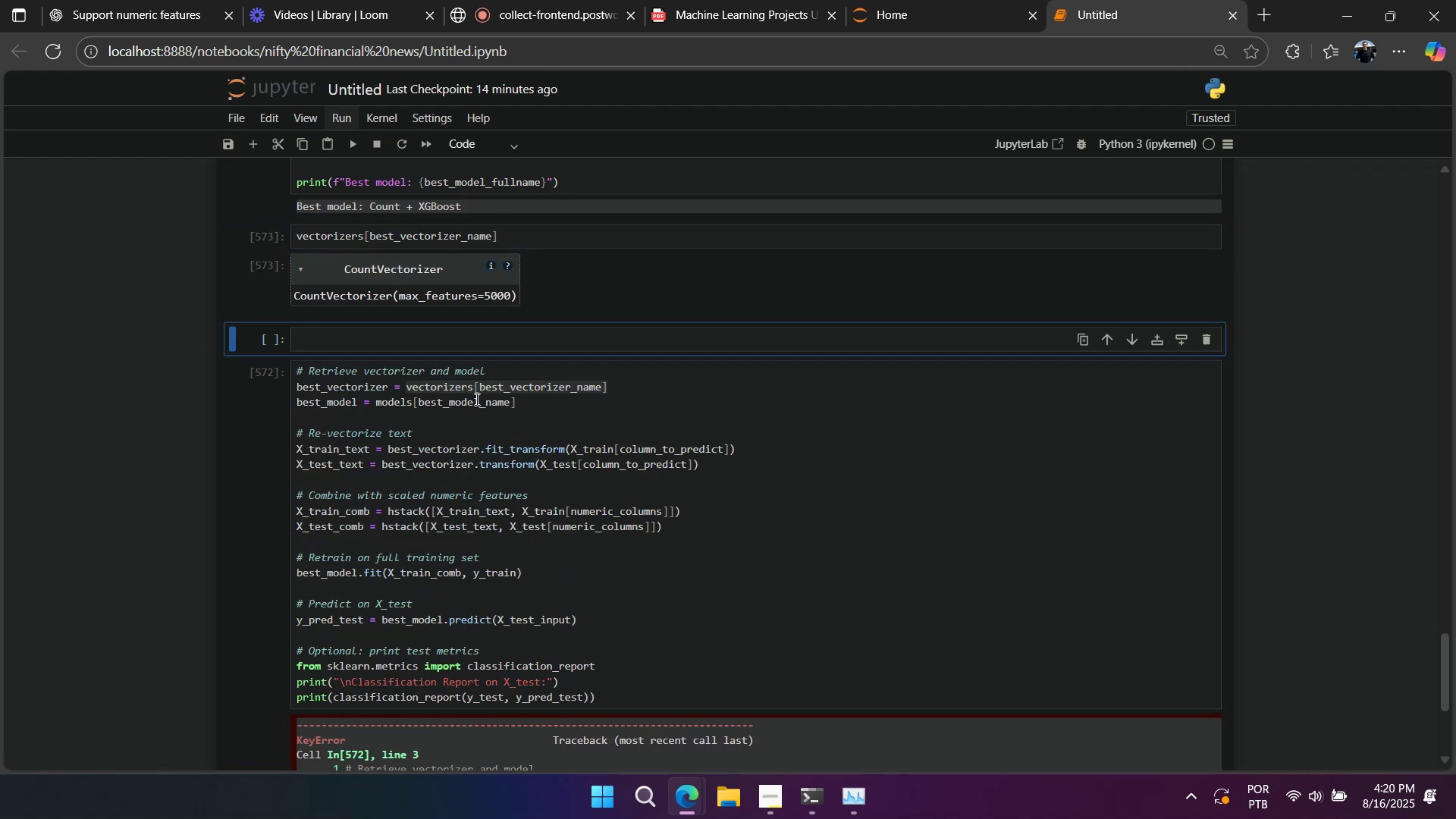 
key(Control+ControlLeft)
 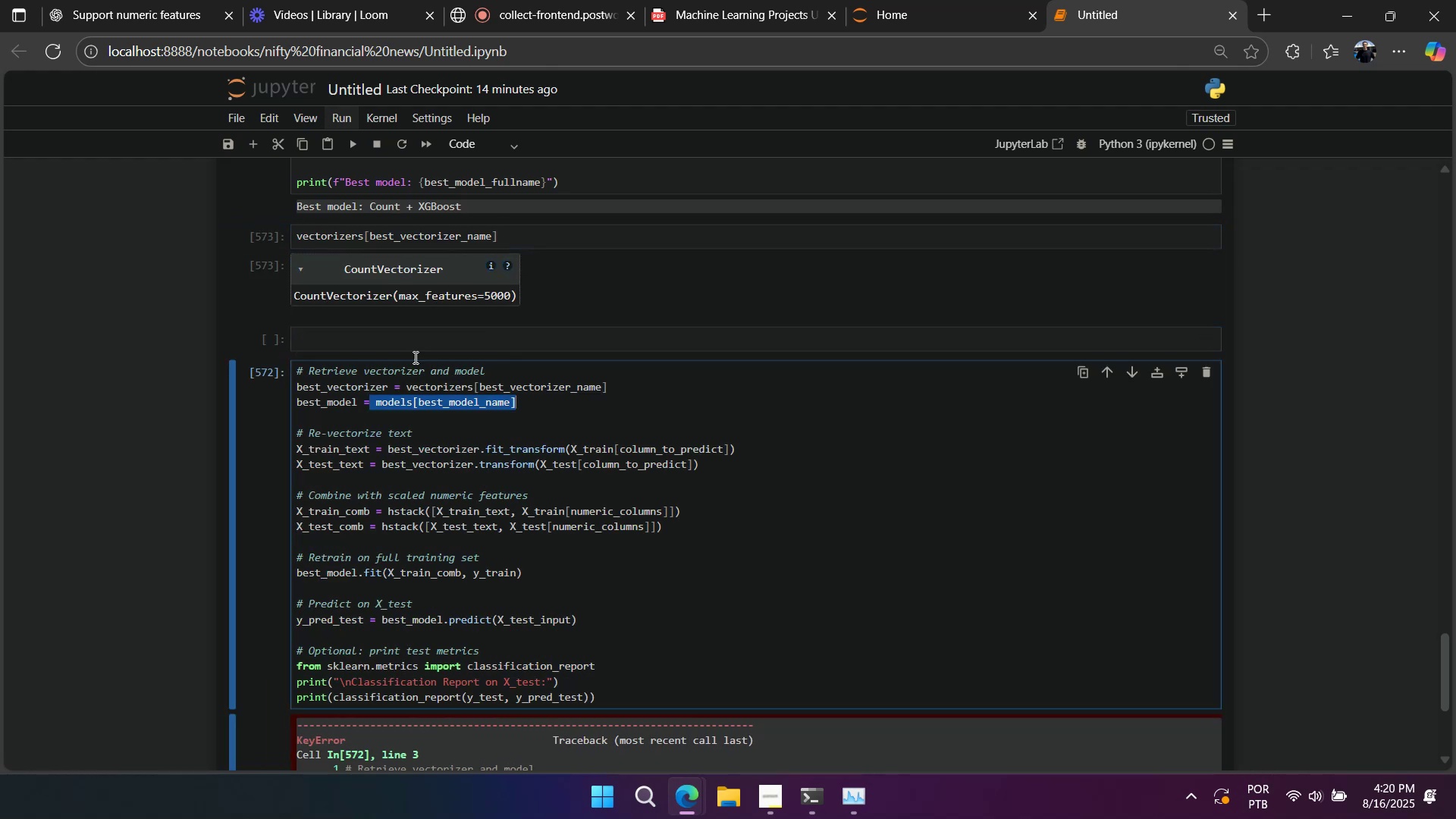 
key(Control+C)
 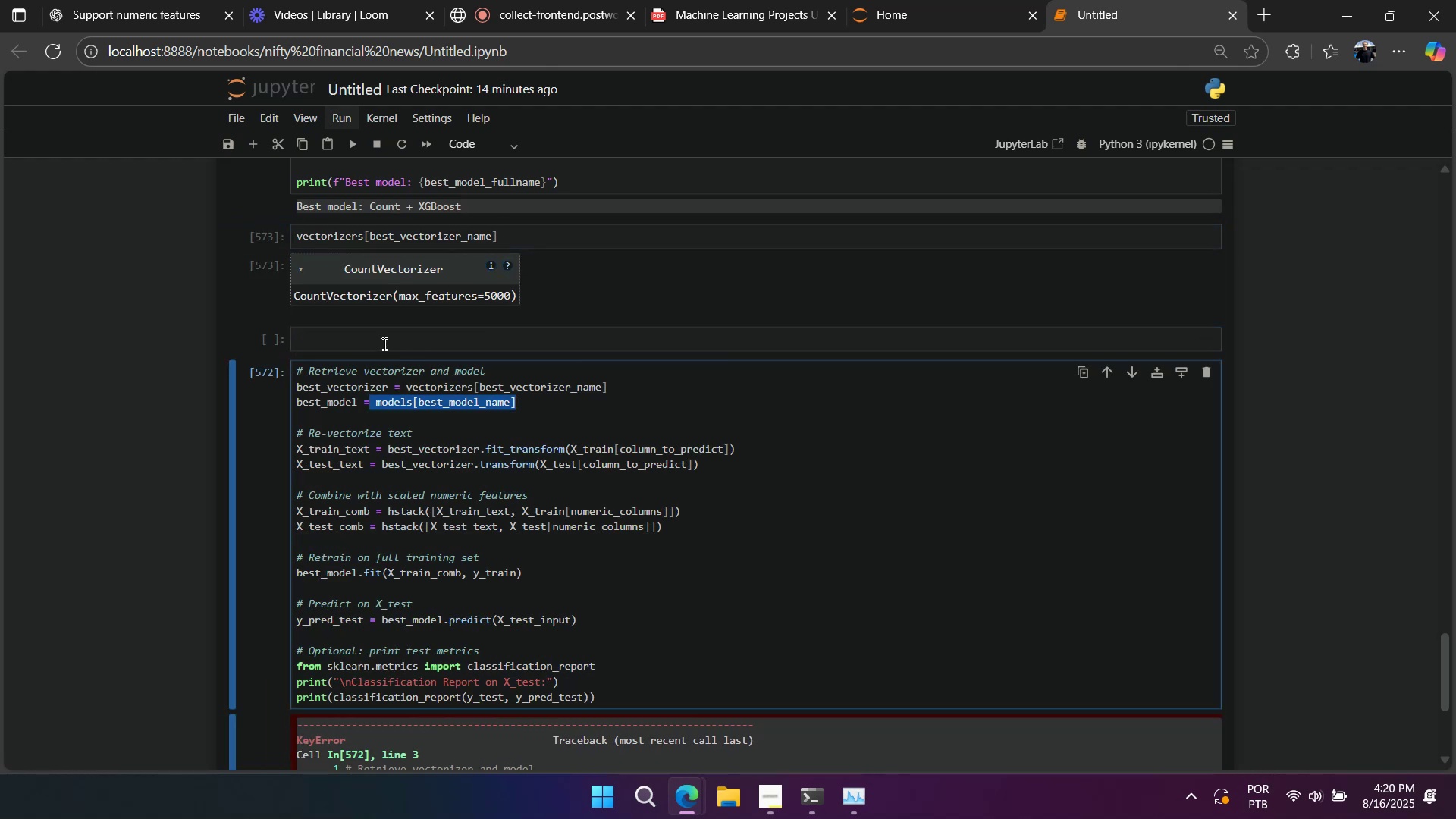 
left_click([383, 344])
 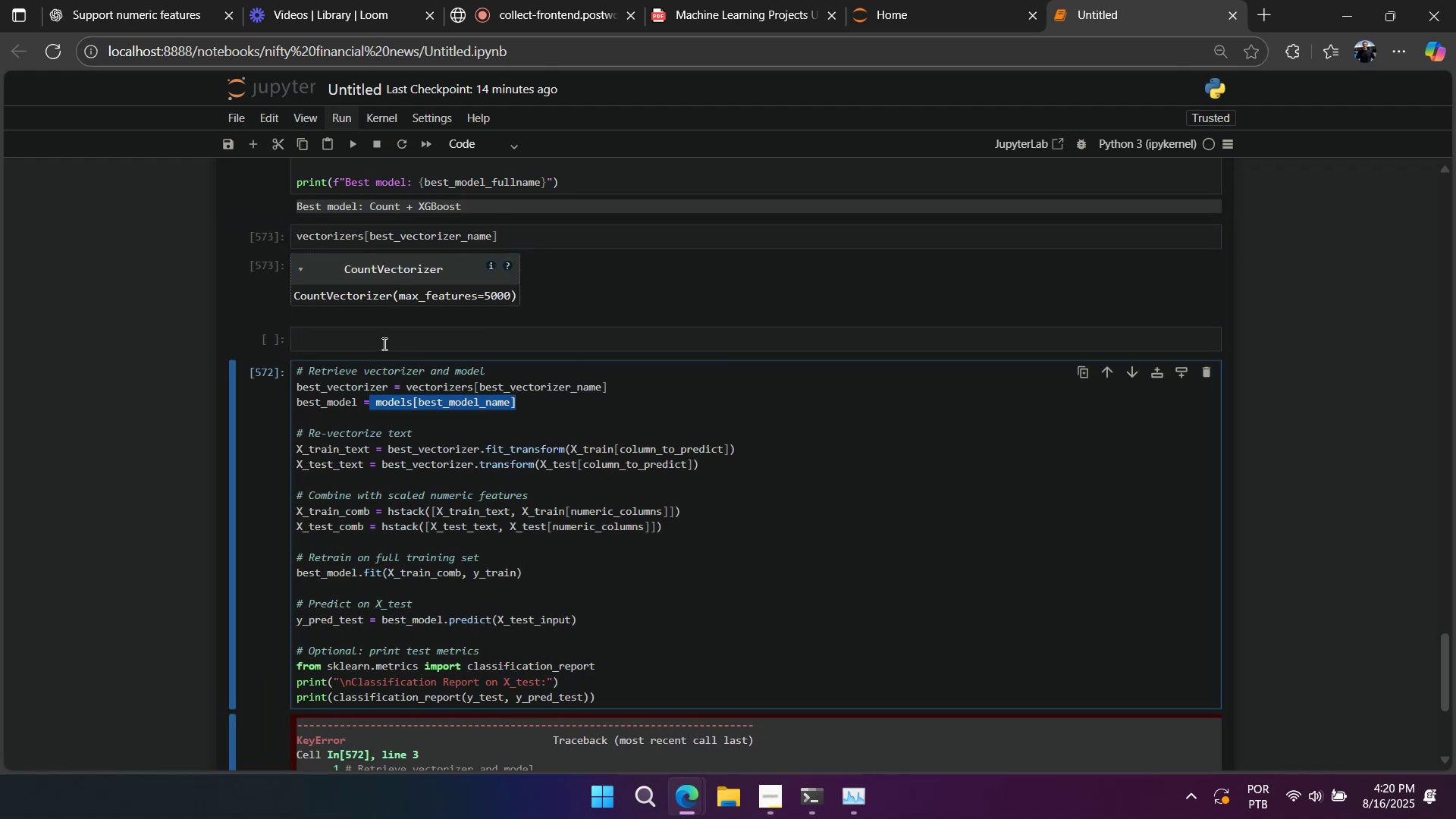 
key(Control+ControlLeft)
 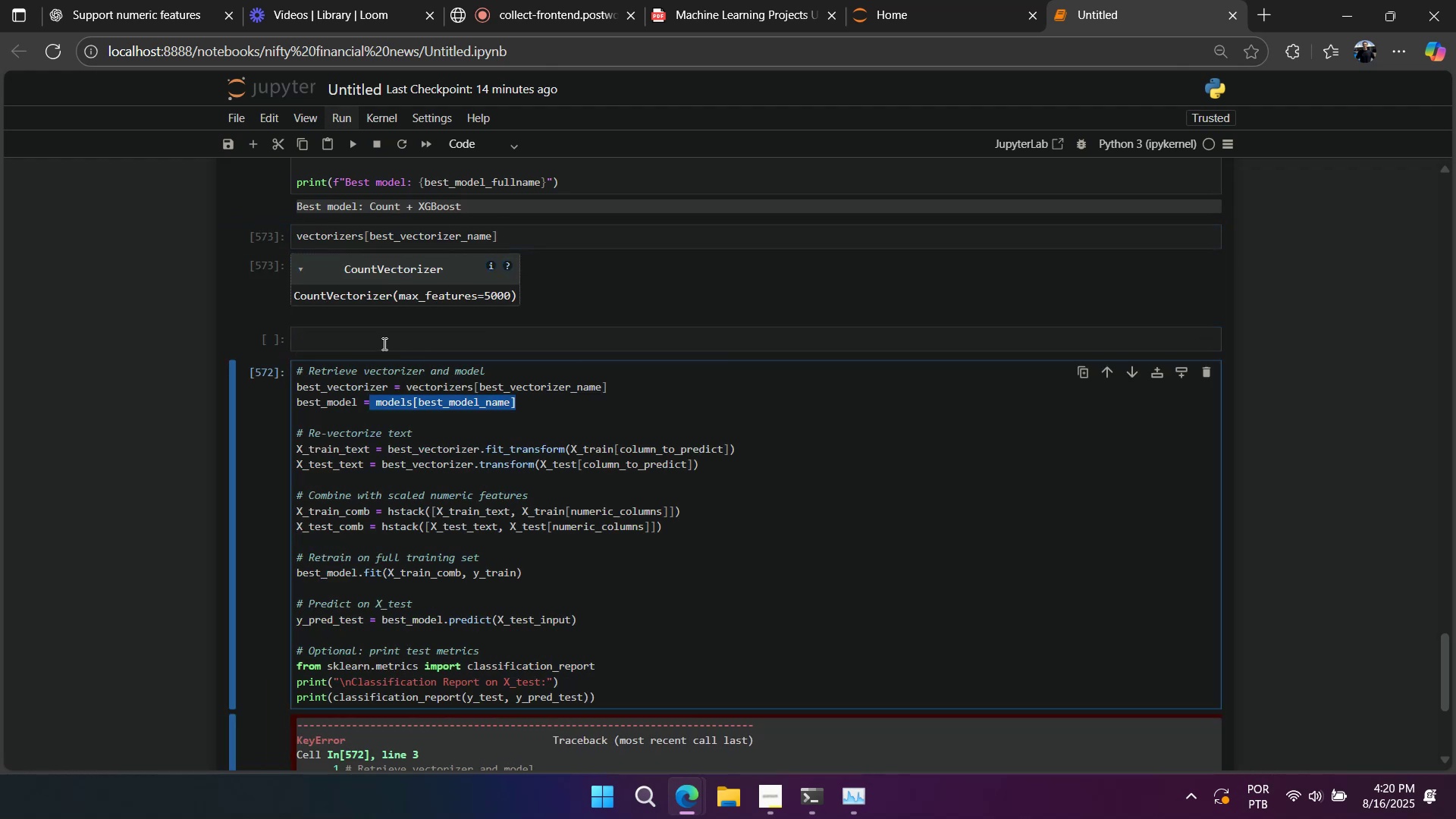 
key(Control+V)
 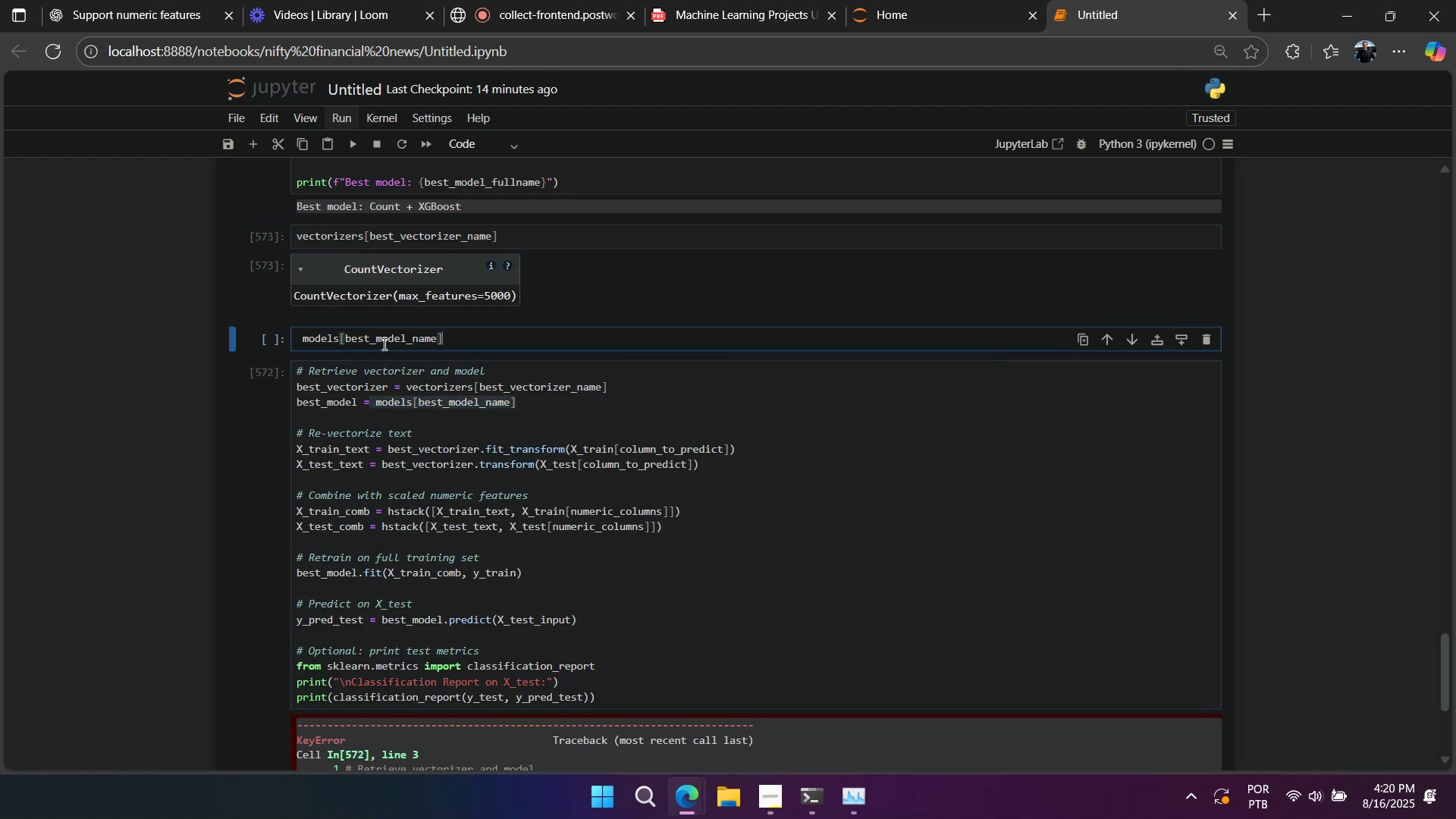 
key(Shift+Enter)
 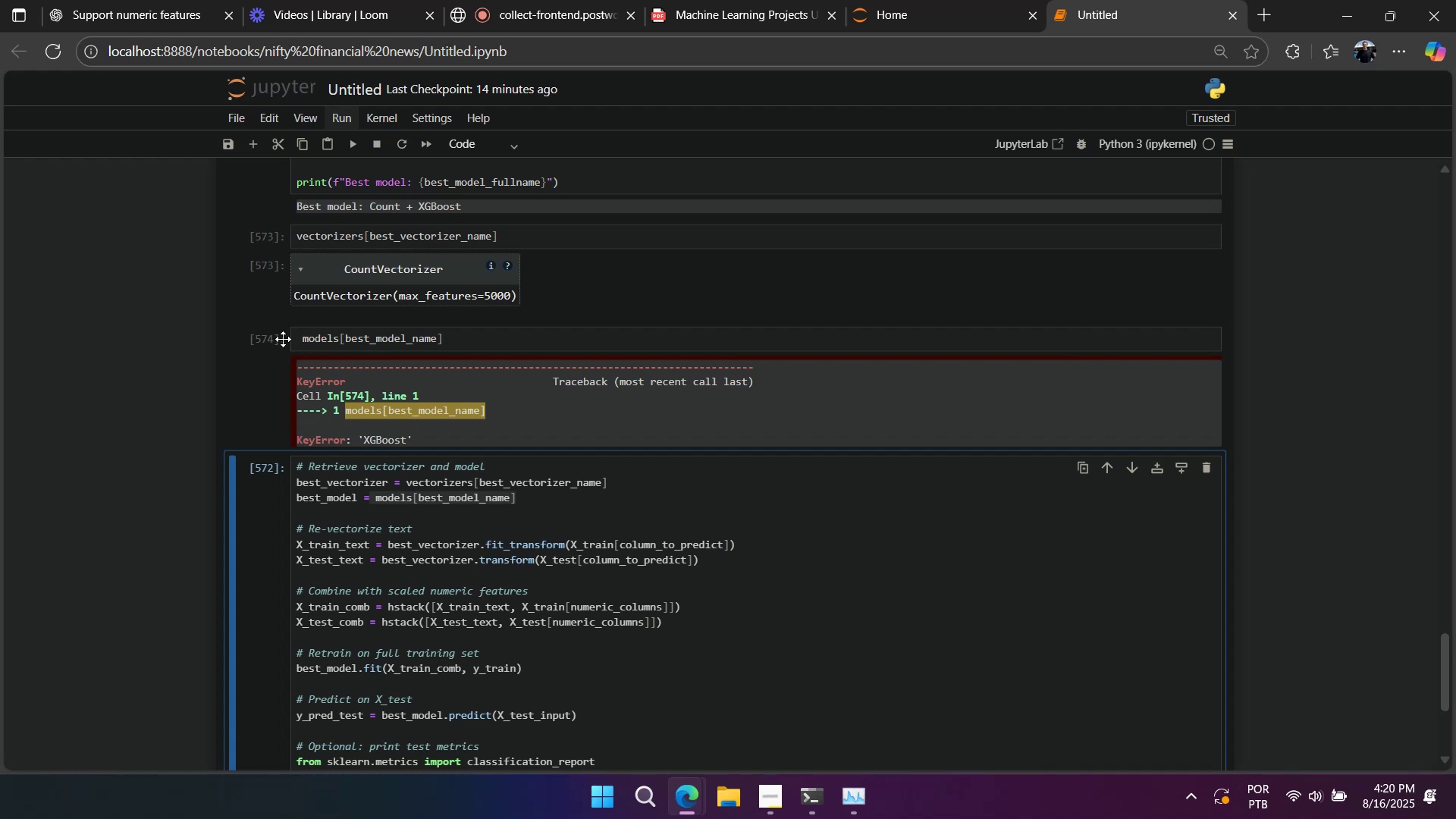 
key(Backspace)
 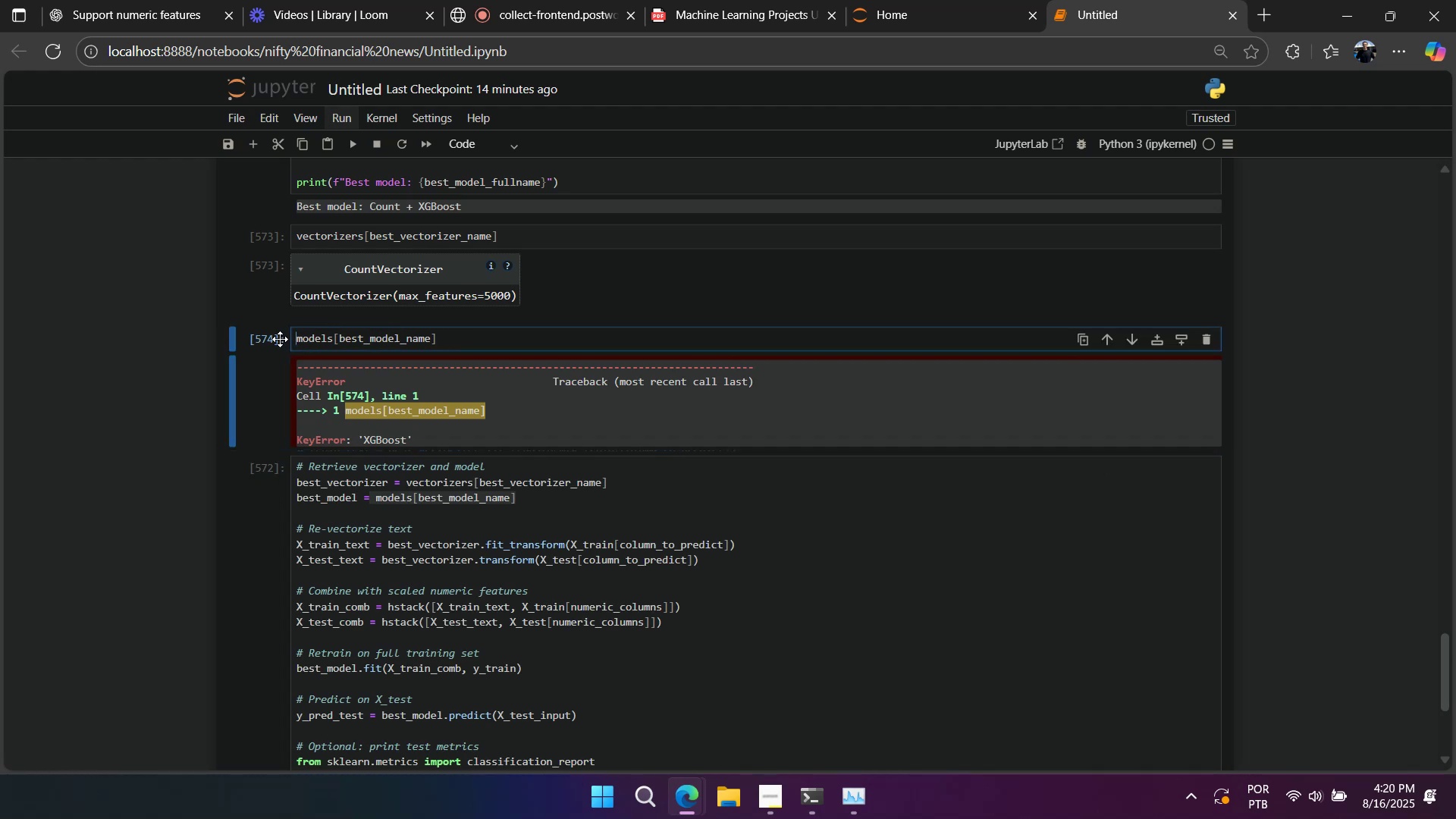 
key(Shift+Enter)
 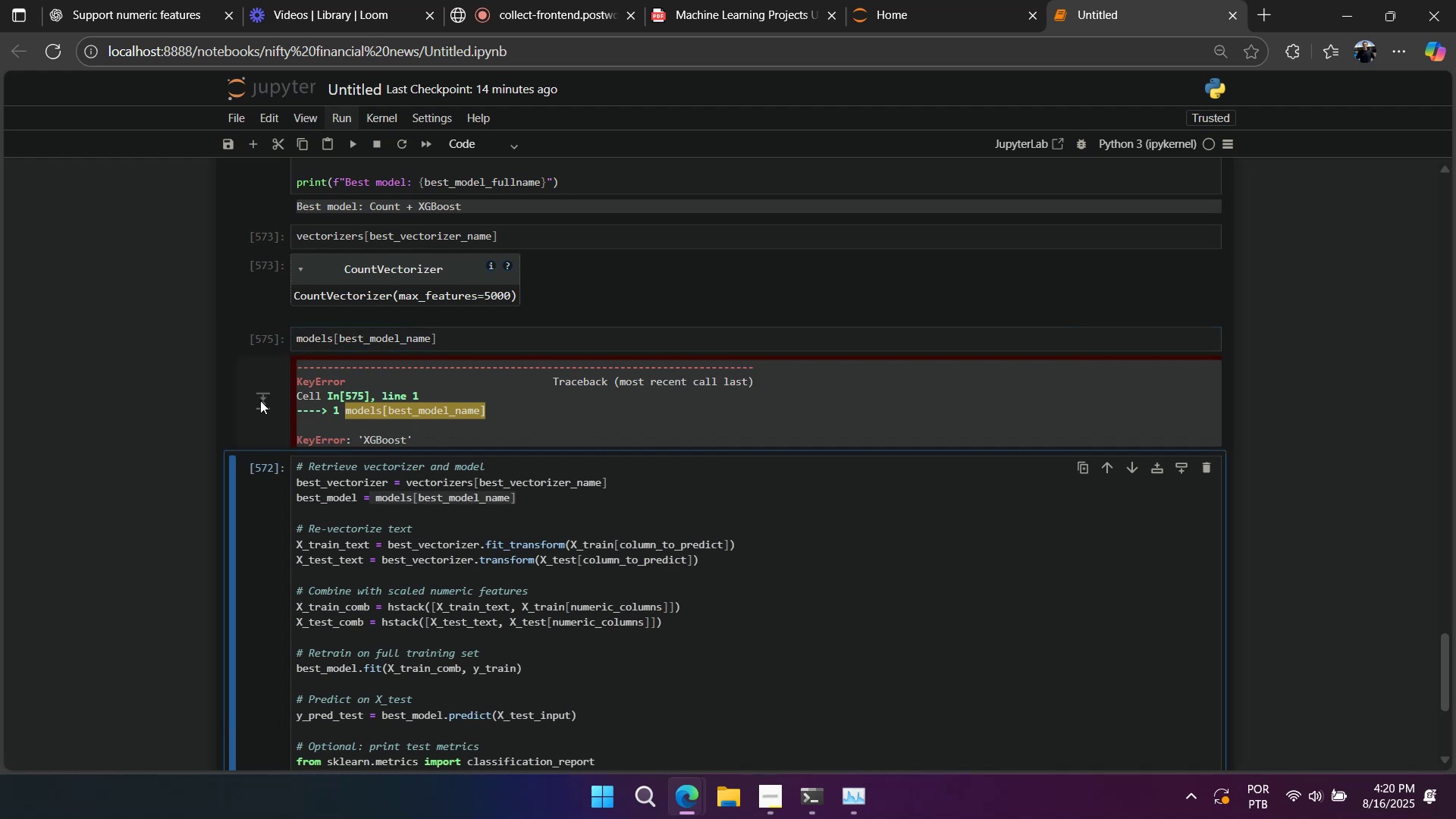 
left_click([259, 496])
 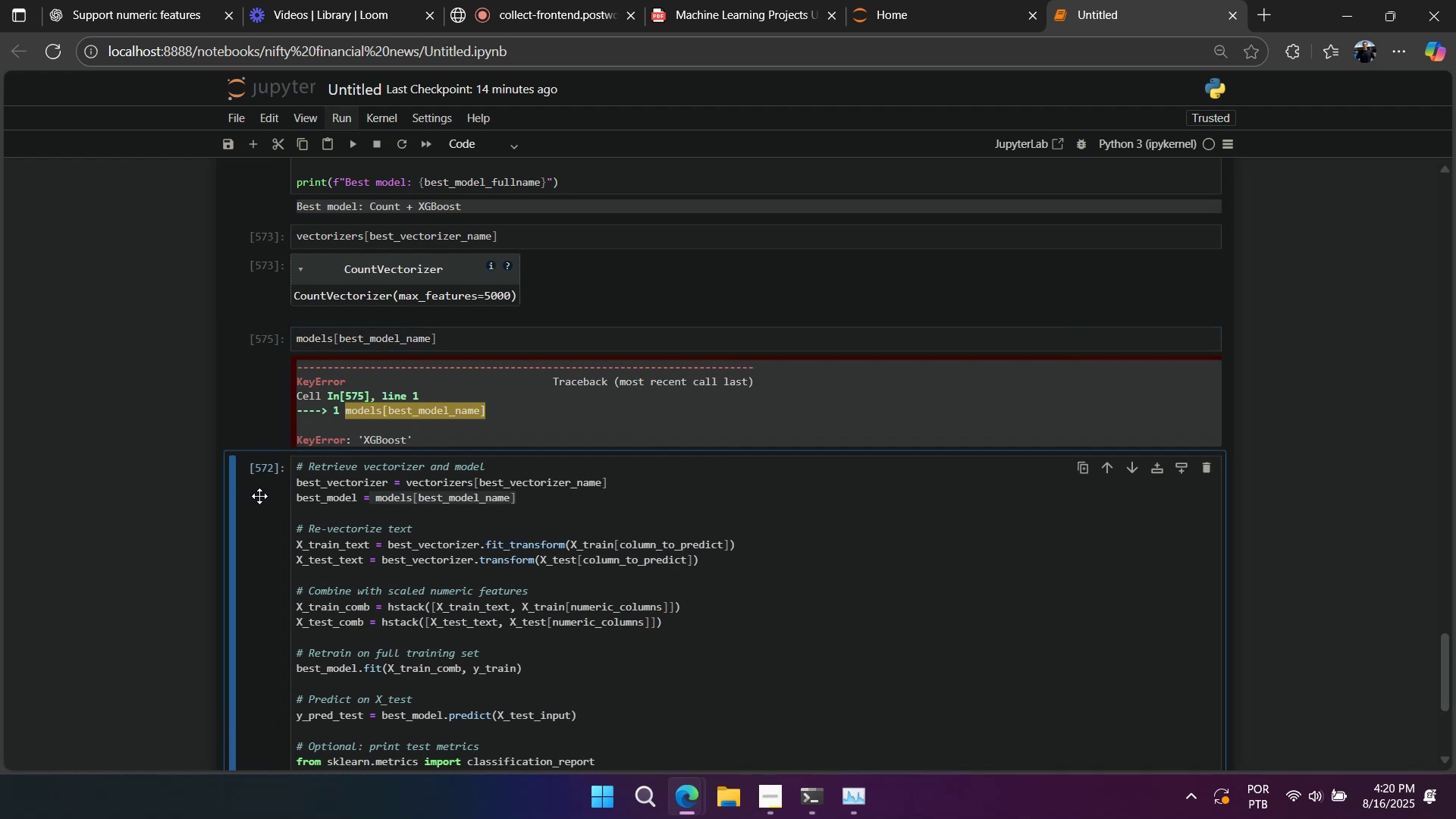 
key(A)
 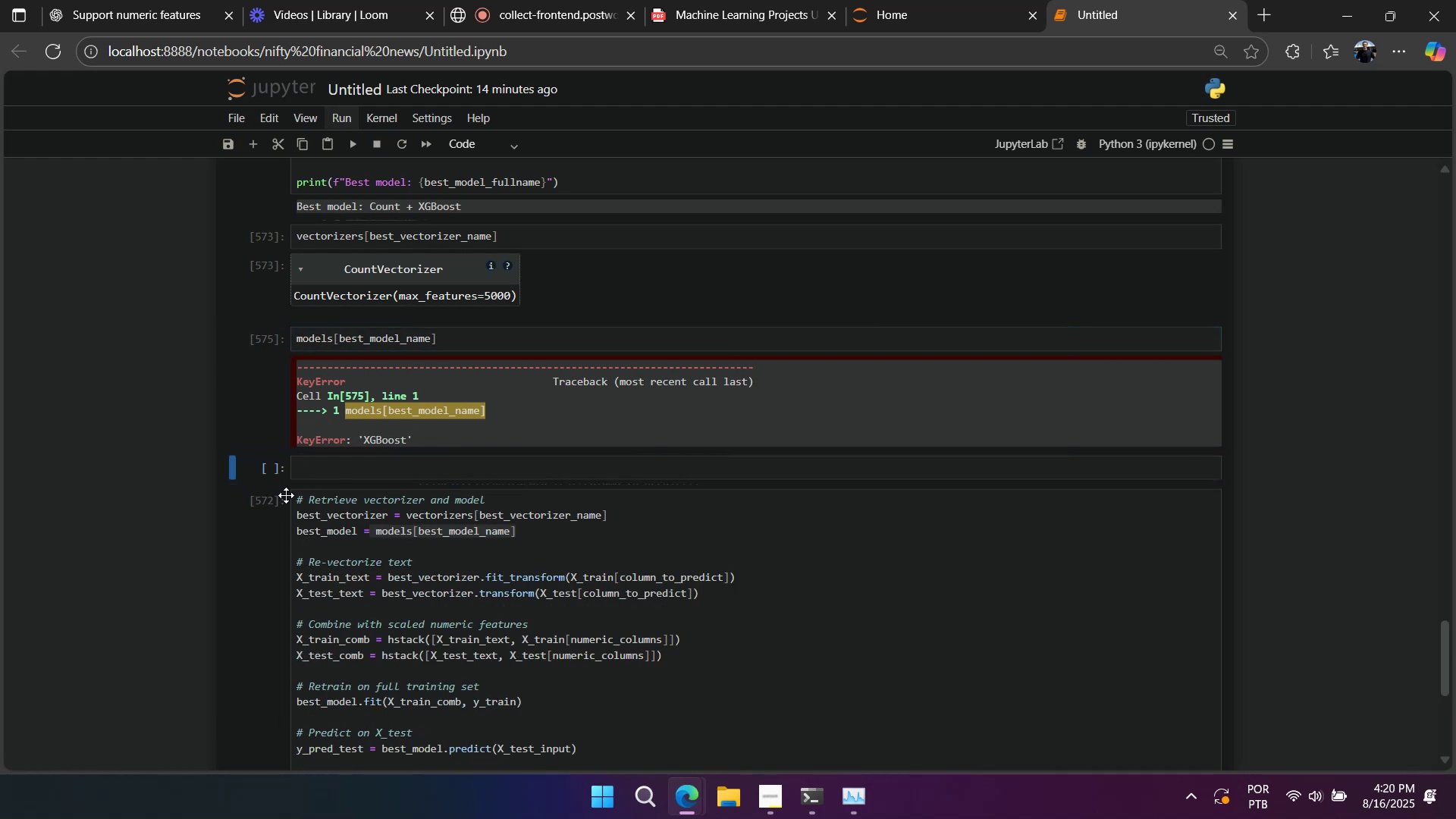 
scroll: coordinate [314, 501], scroll_direction: up, amount: 34.0
 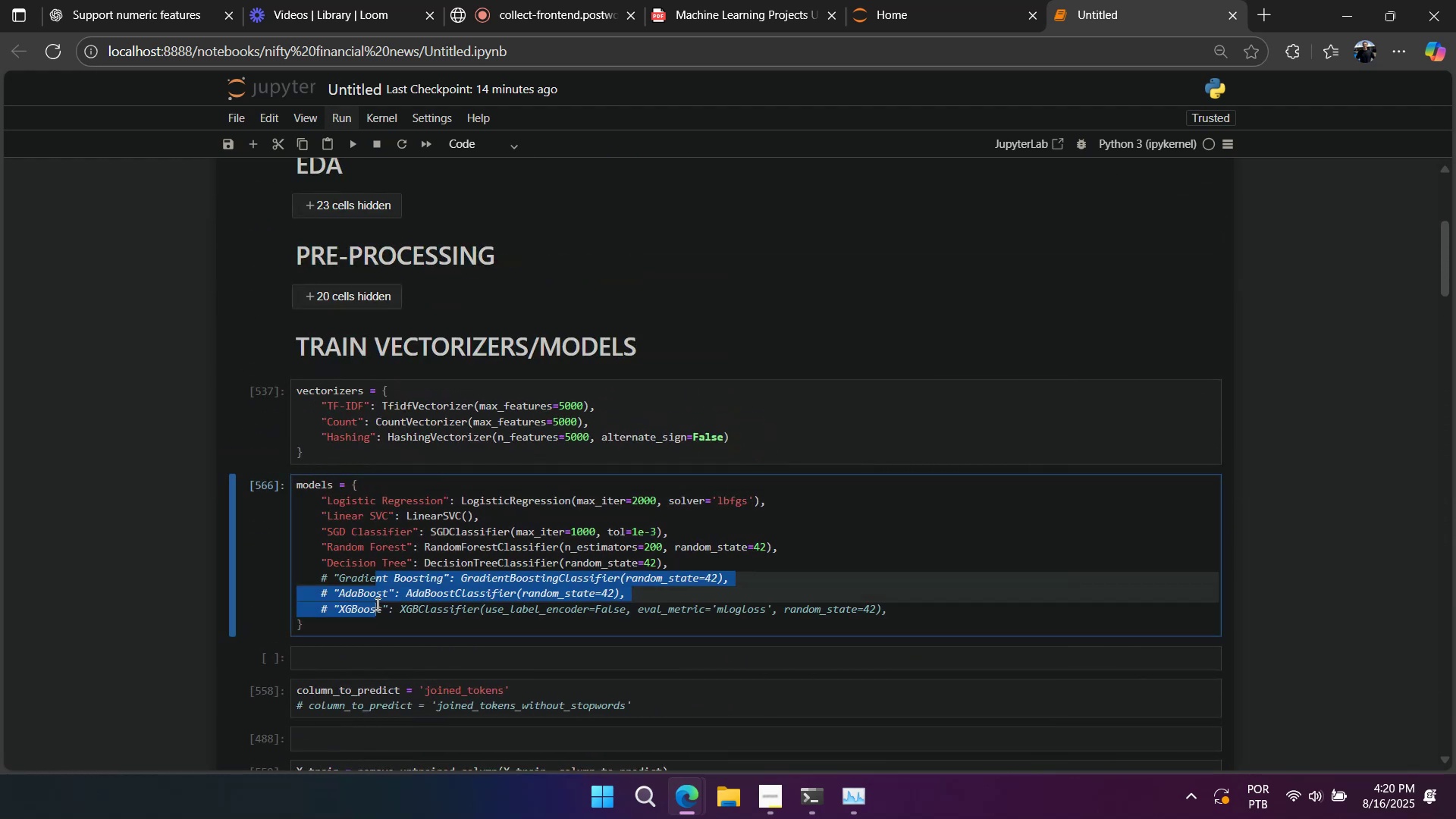 
key(Control+Slash)
 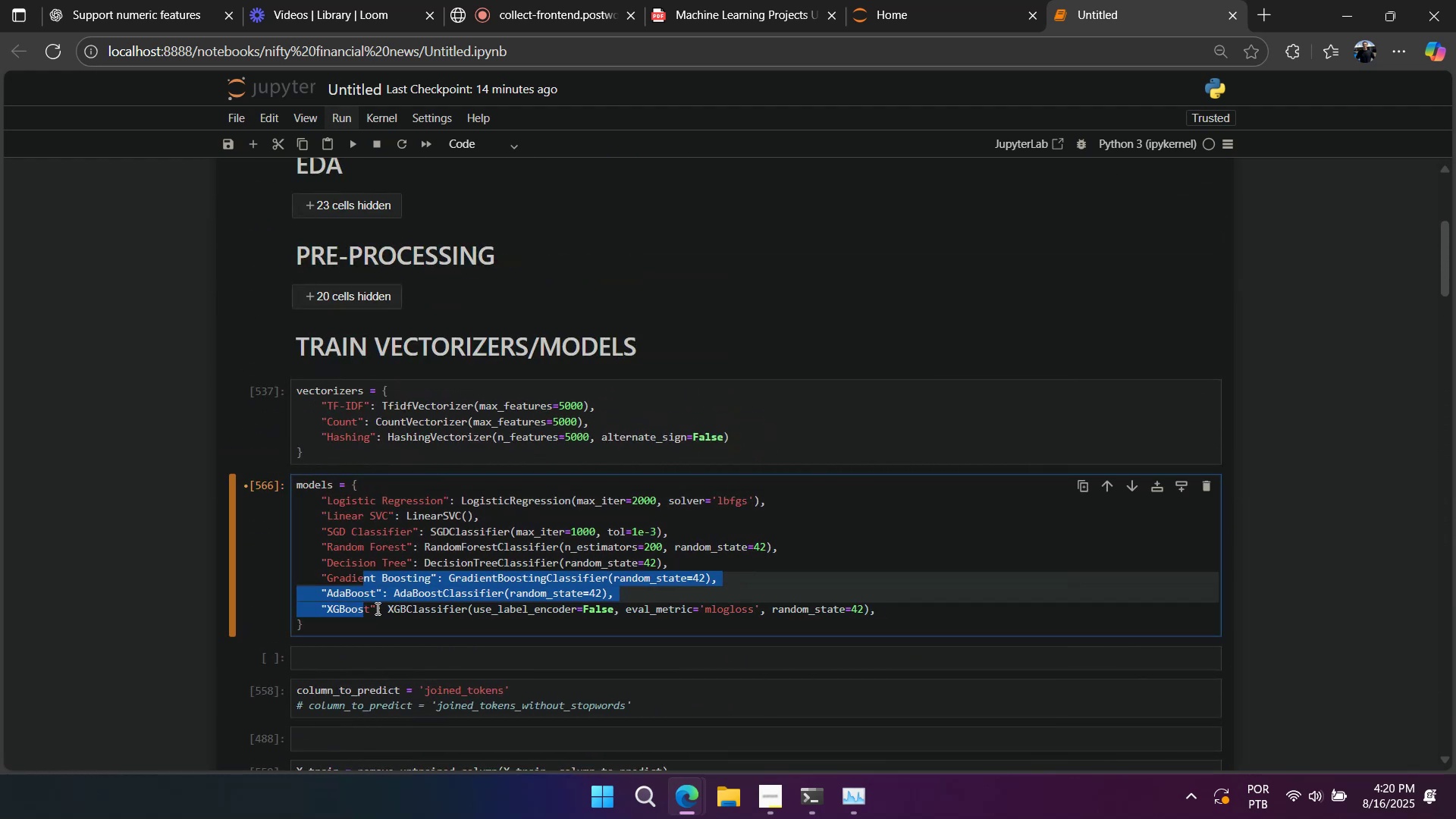 
key(Shift+Enter)
 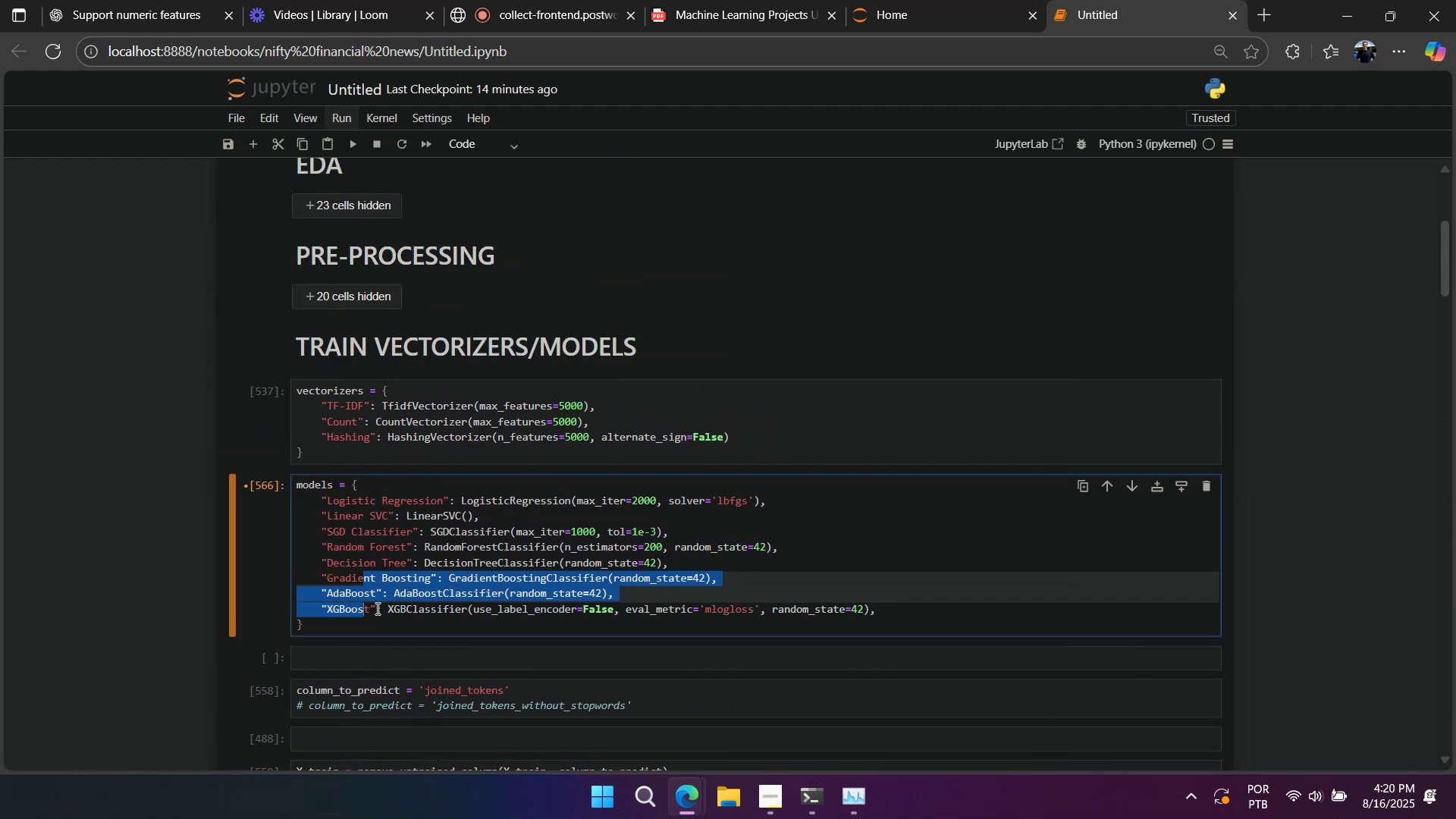 
key(Shift+Backslash)
 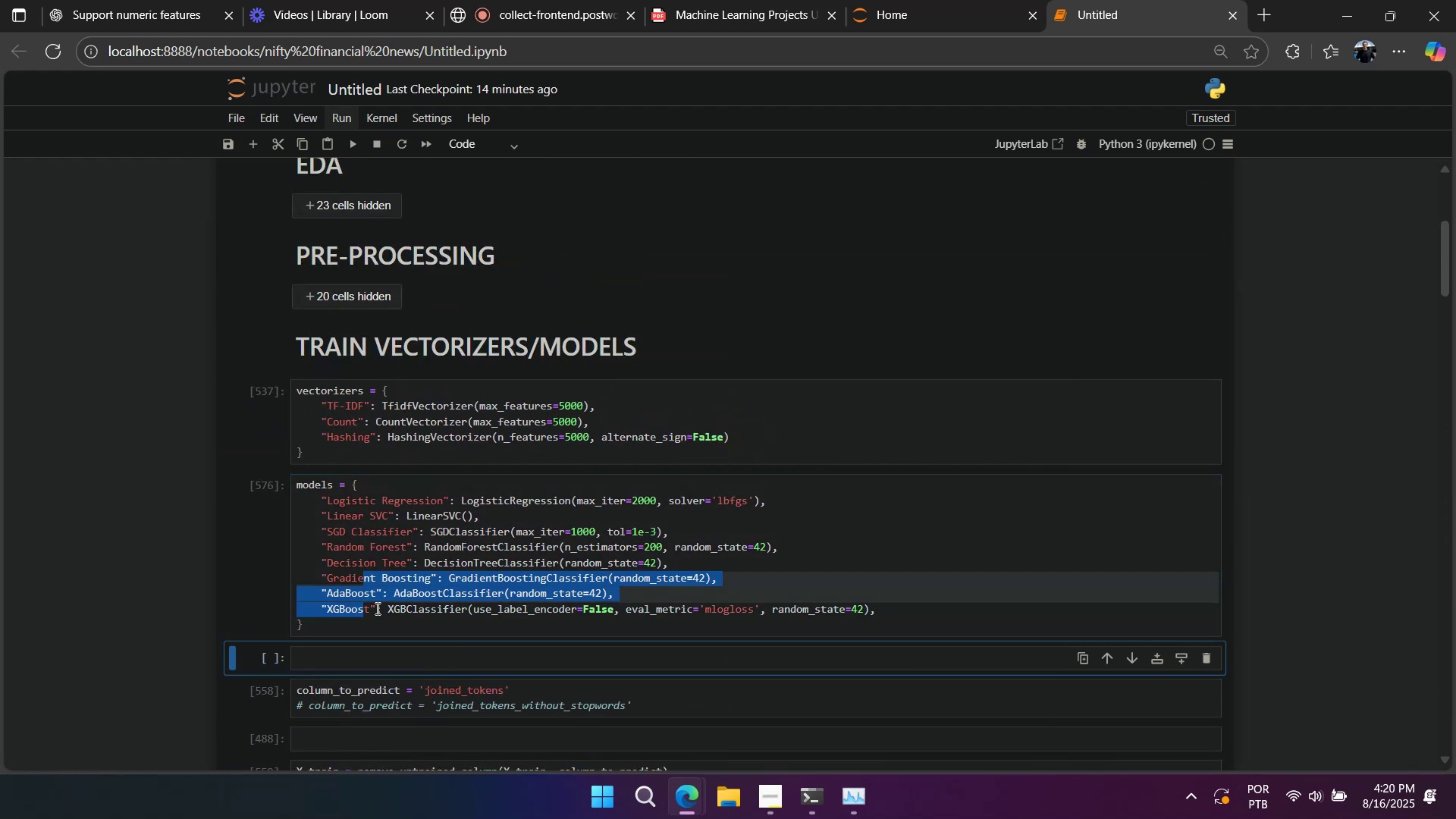 
left_click([376, 608])
 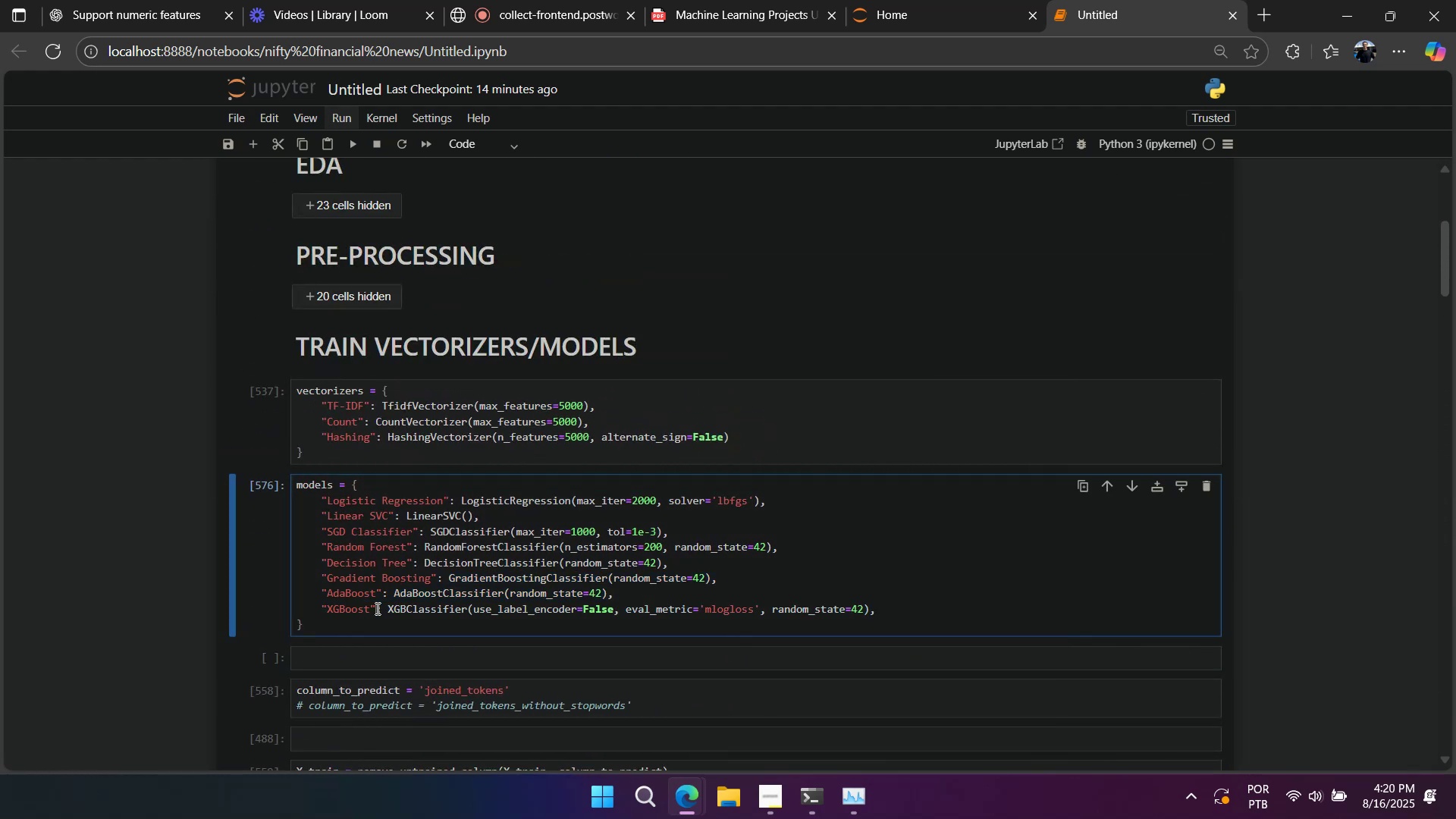 
scroll: coordinate [379, 624], scroll_direction: down, amount: 34.0
 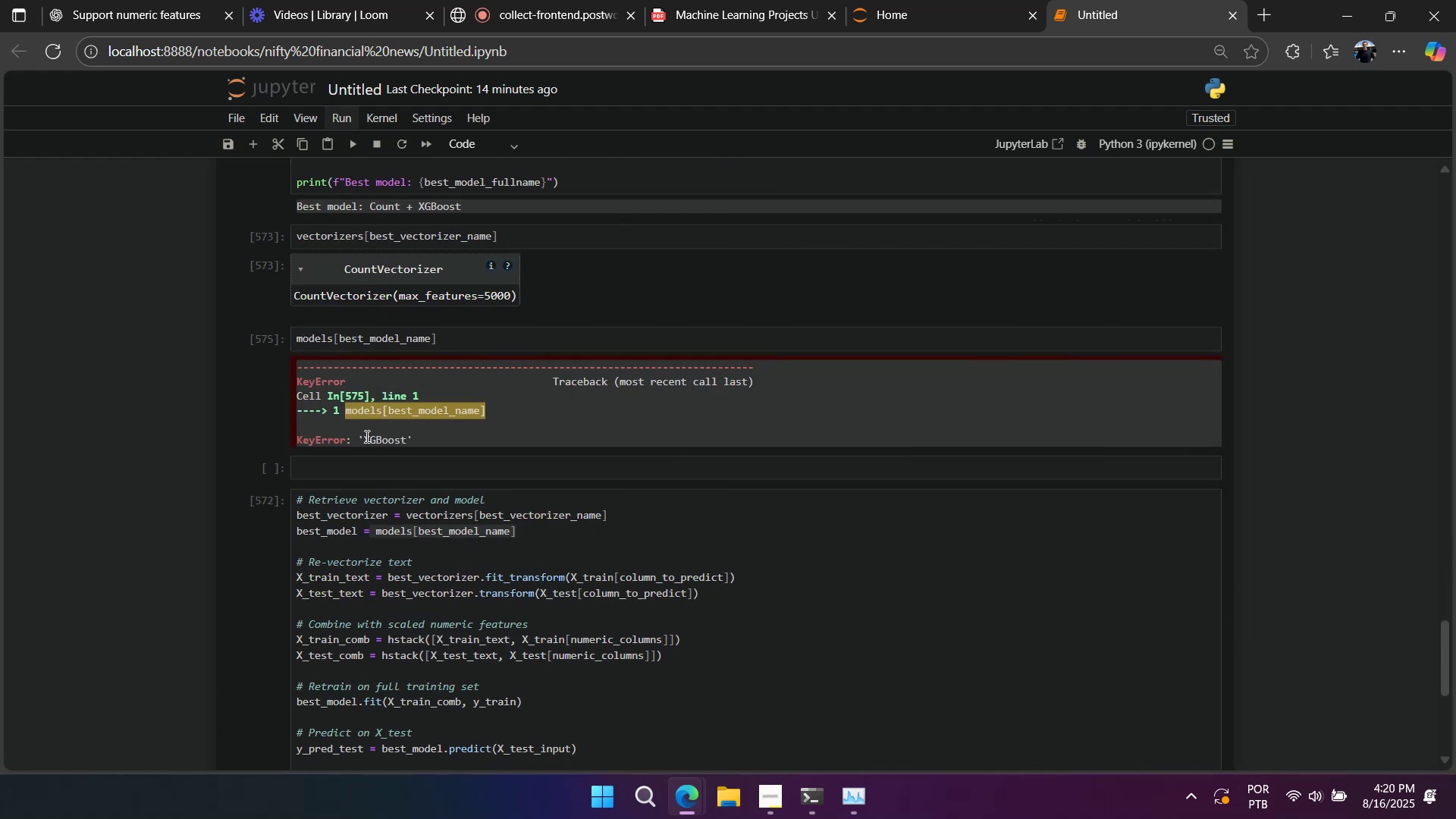 
left_click([370, 345])
 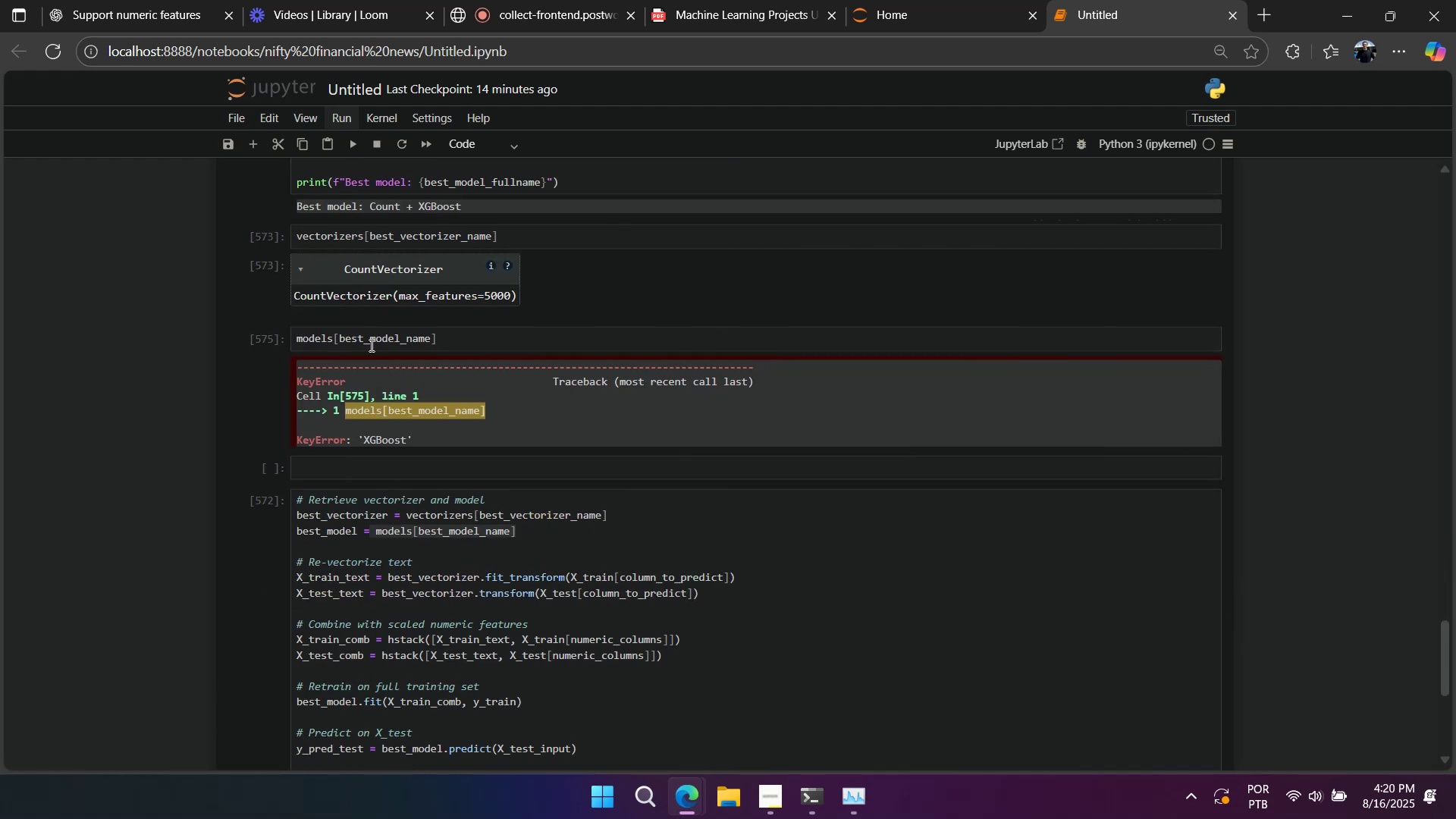 
key(Shift+Enter)
 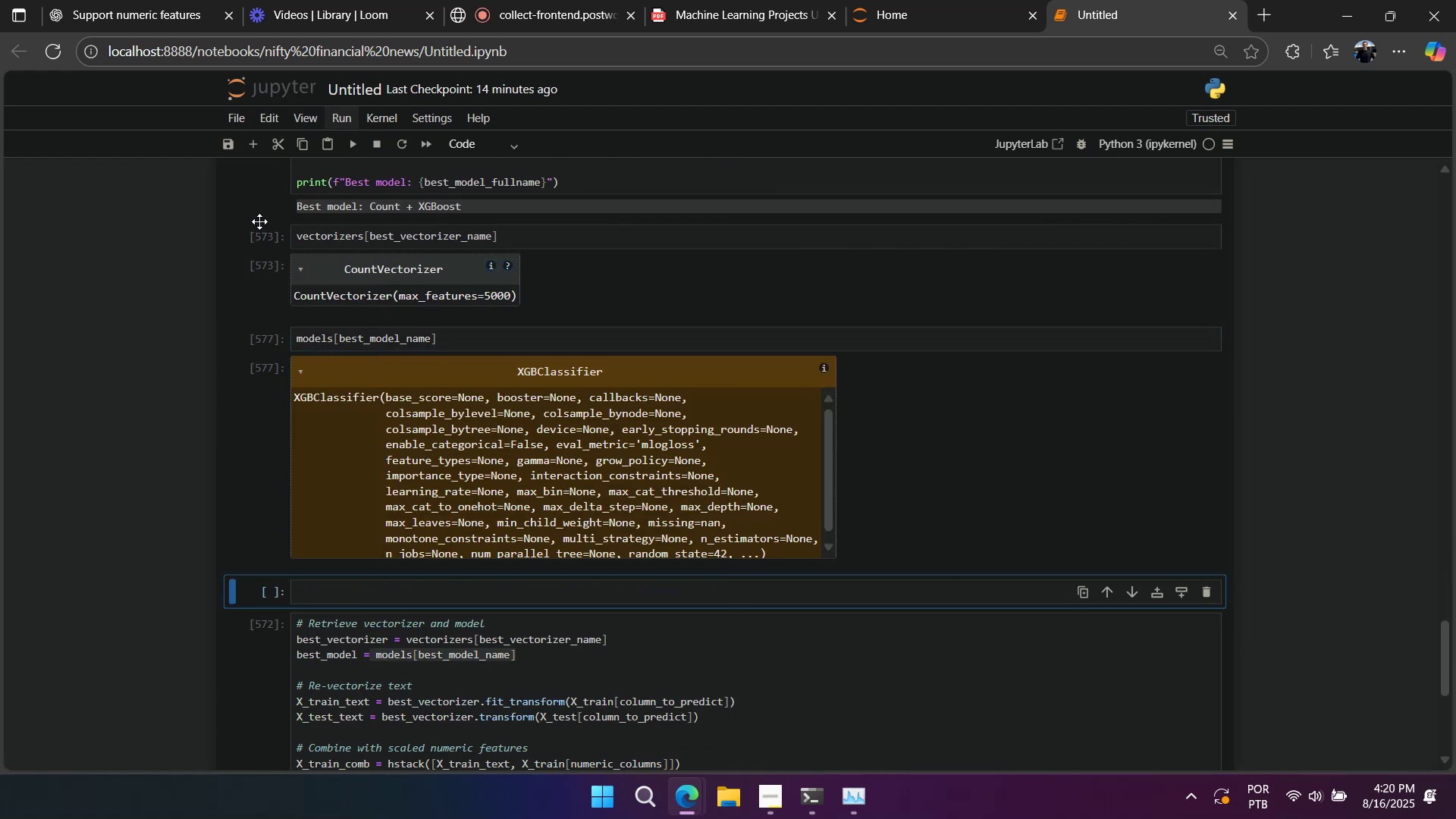 
double_click([263, 245])
 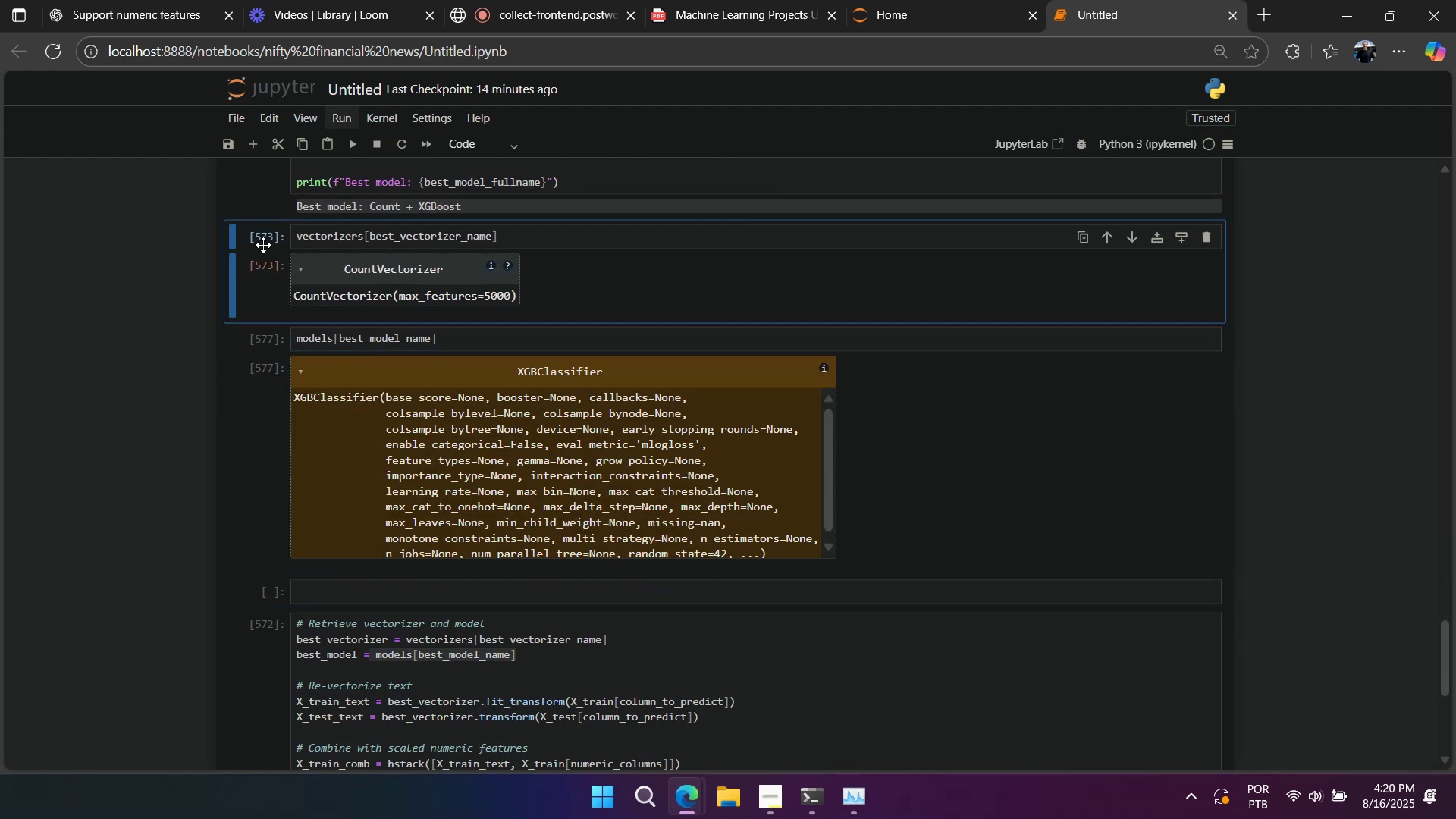 
type(dddd)
 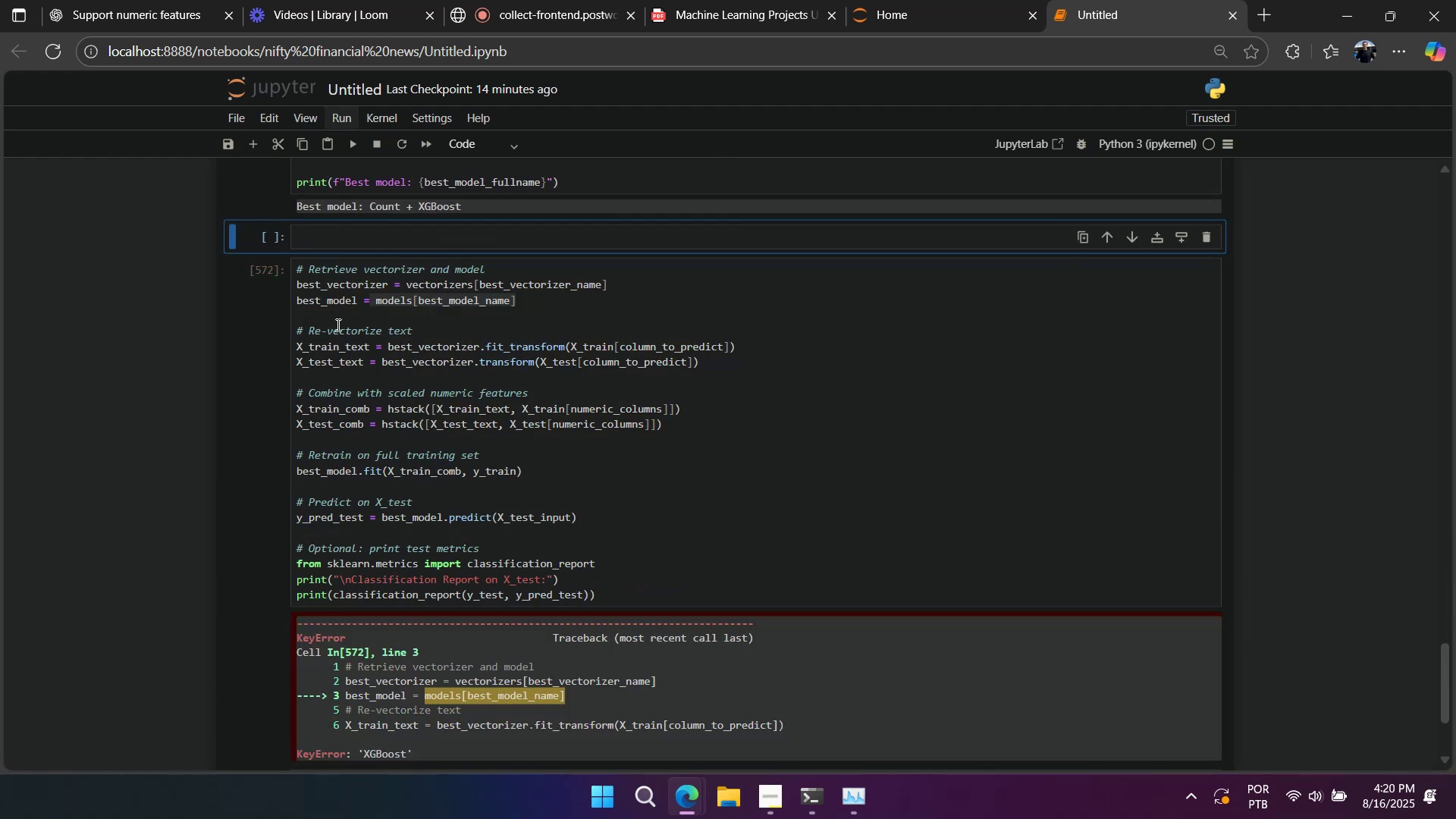 
scroll: coordinate [384, 405], scroll_direction: up, amount: 3.0
 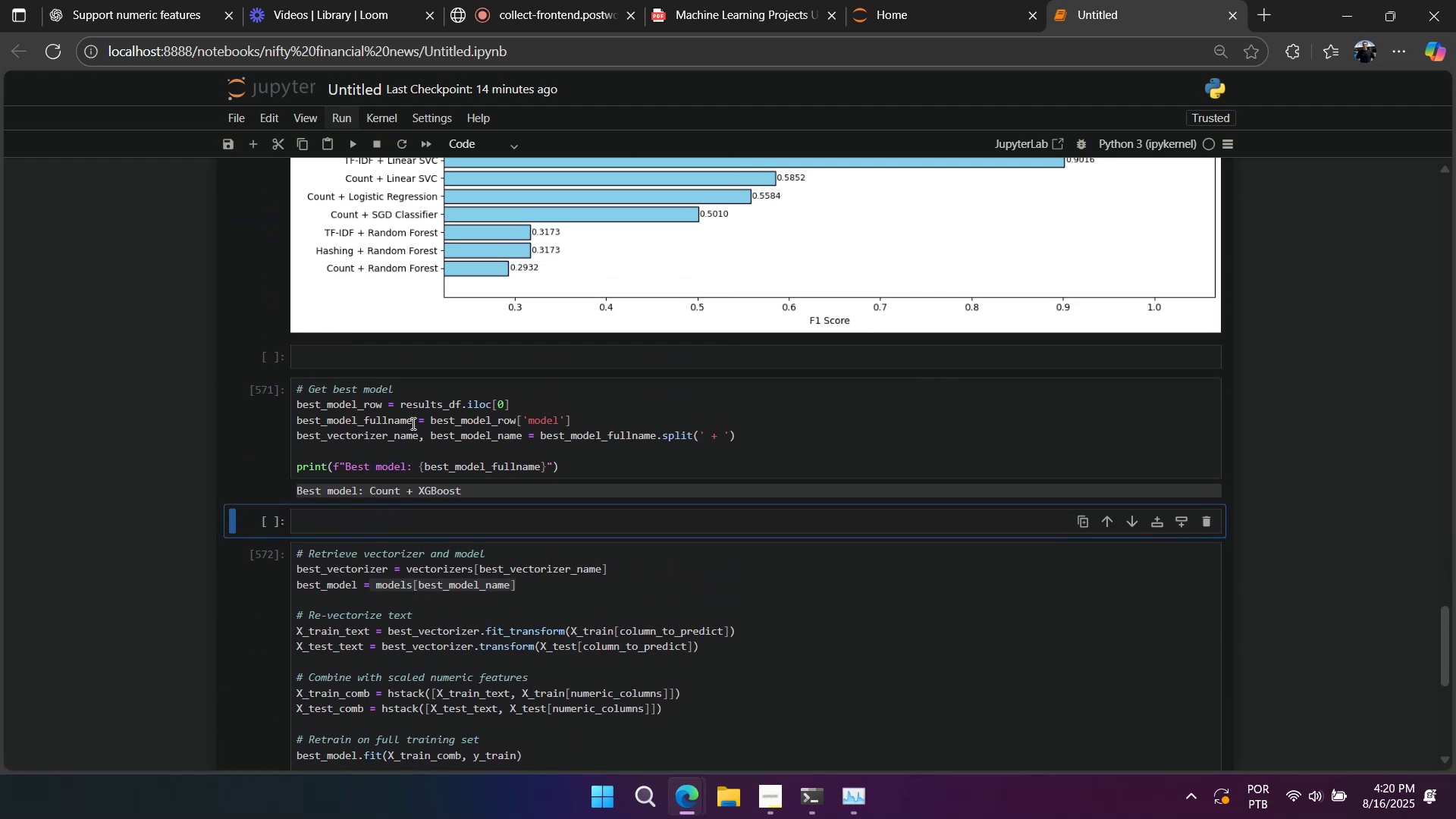 
left_click([464, 438])
 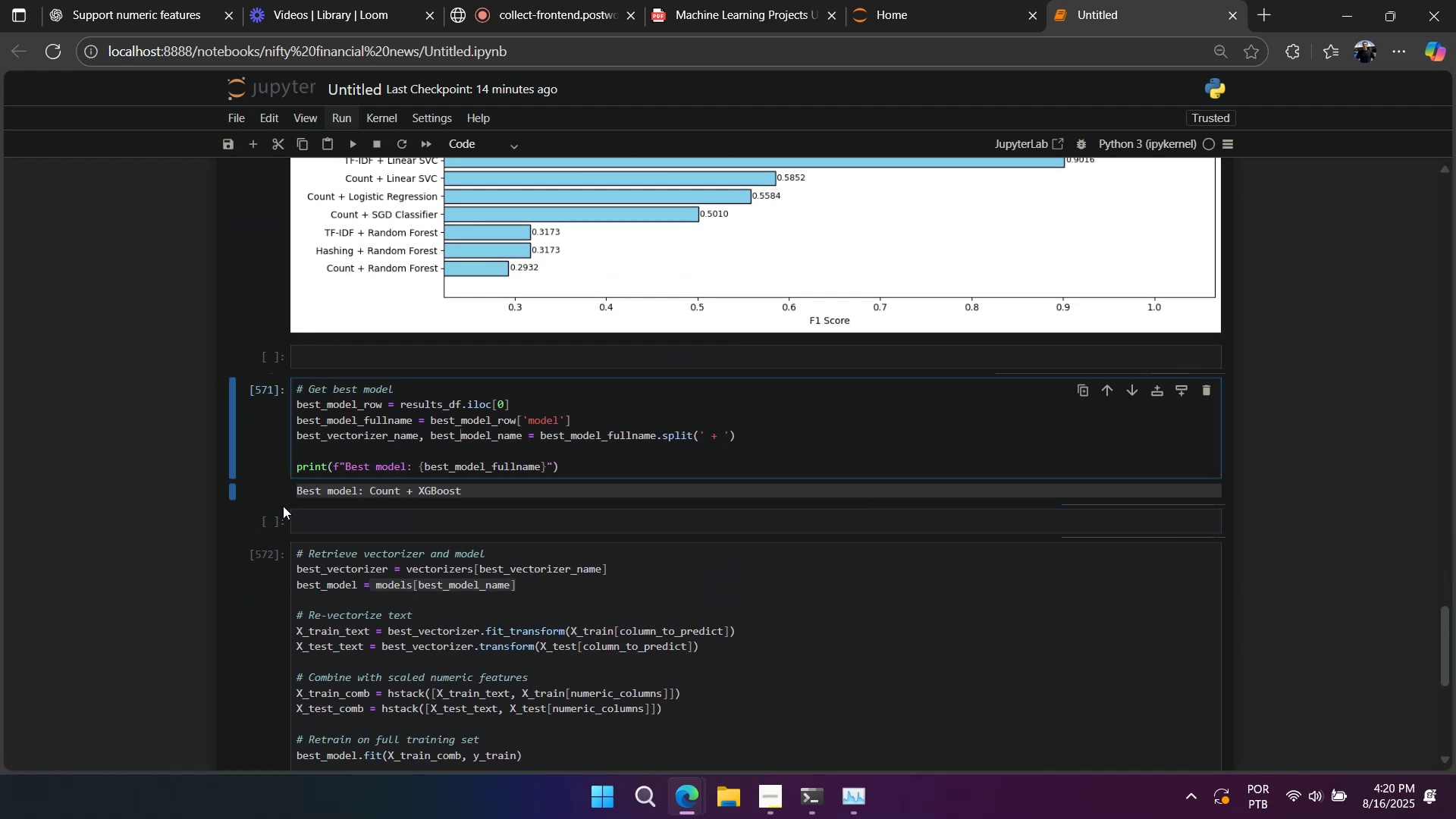 
left_click([268, 512])
 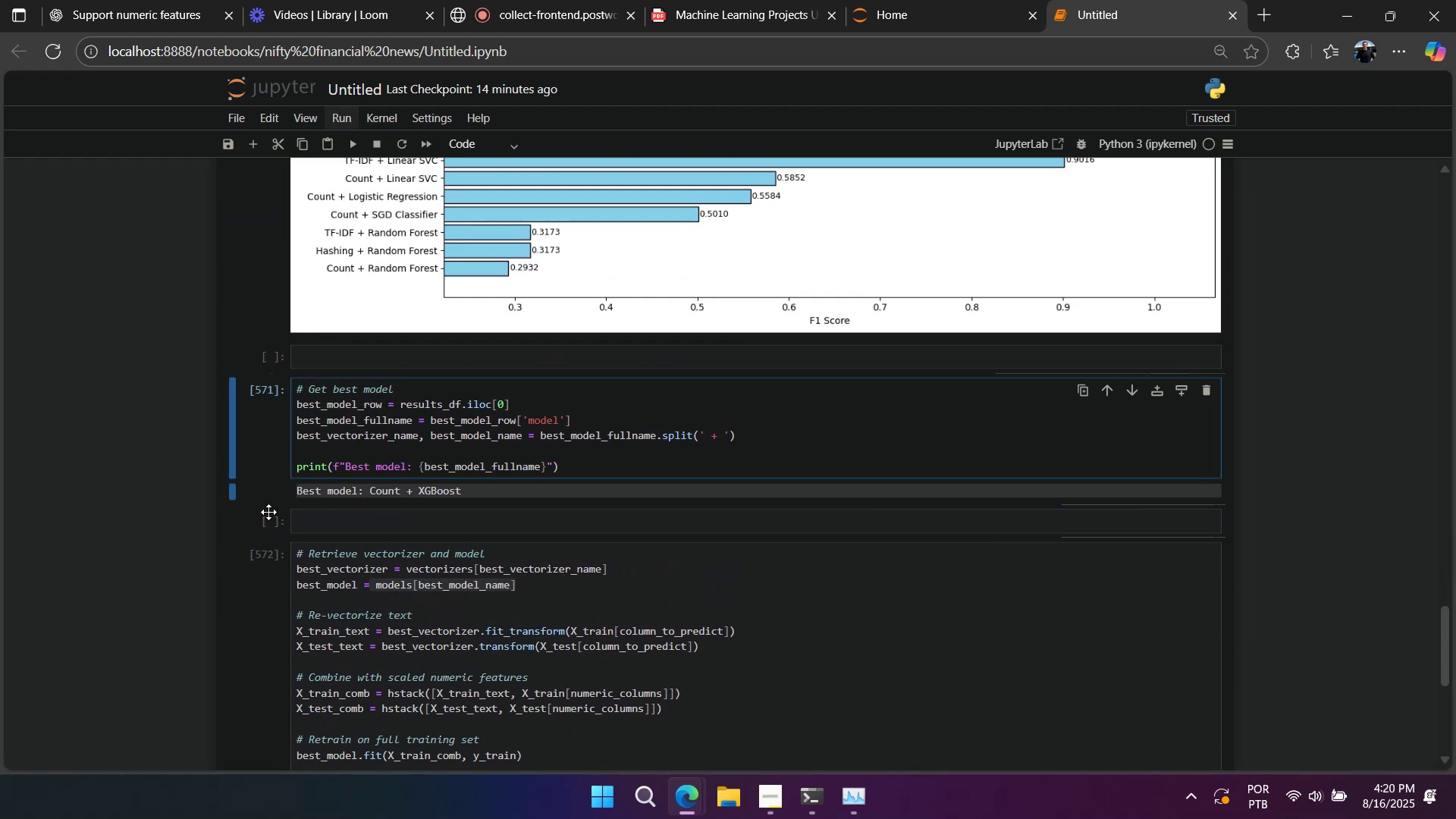 
type(dd)
 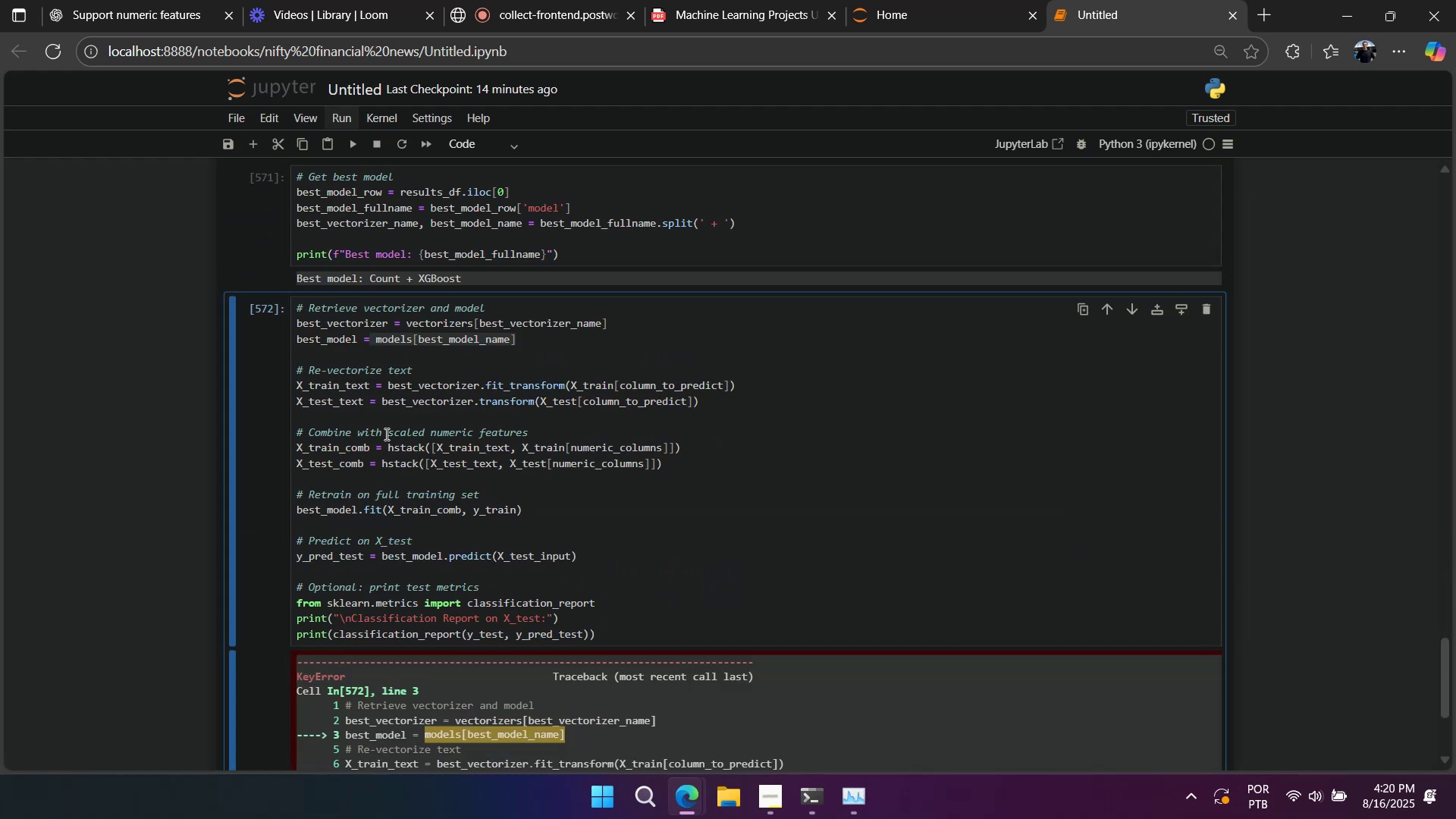 
left_click([387, 433])
 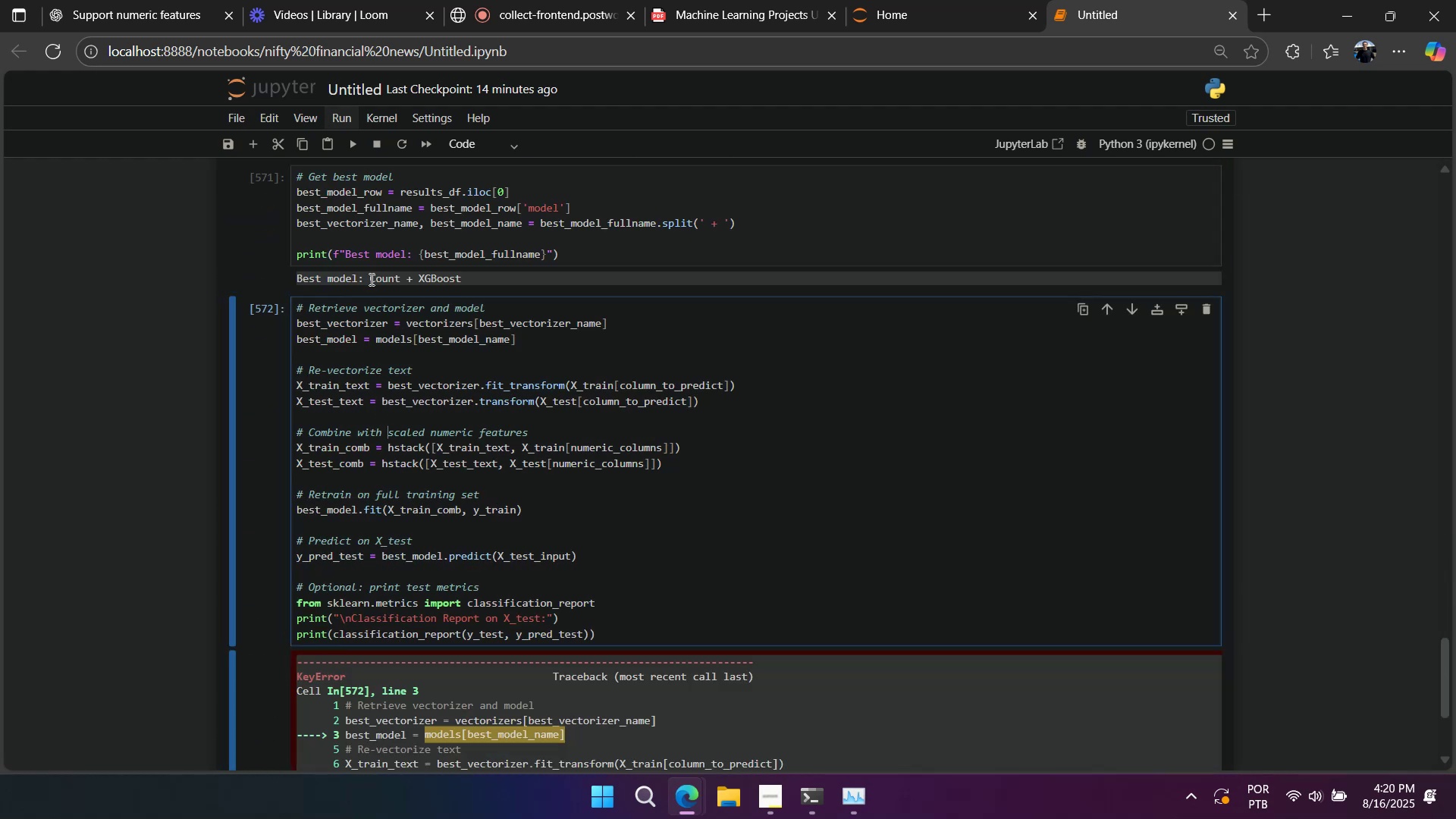 
left_click([374, 261])
 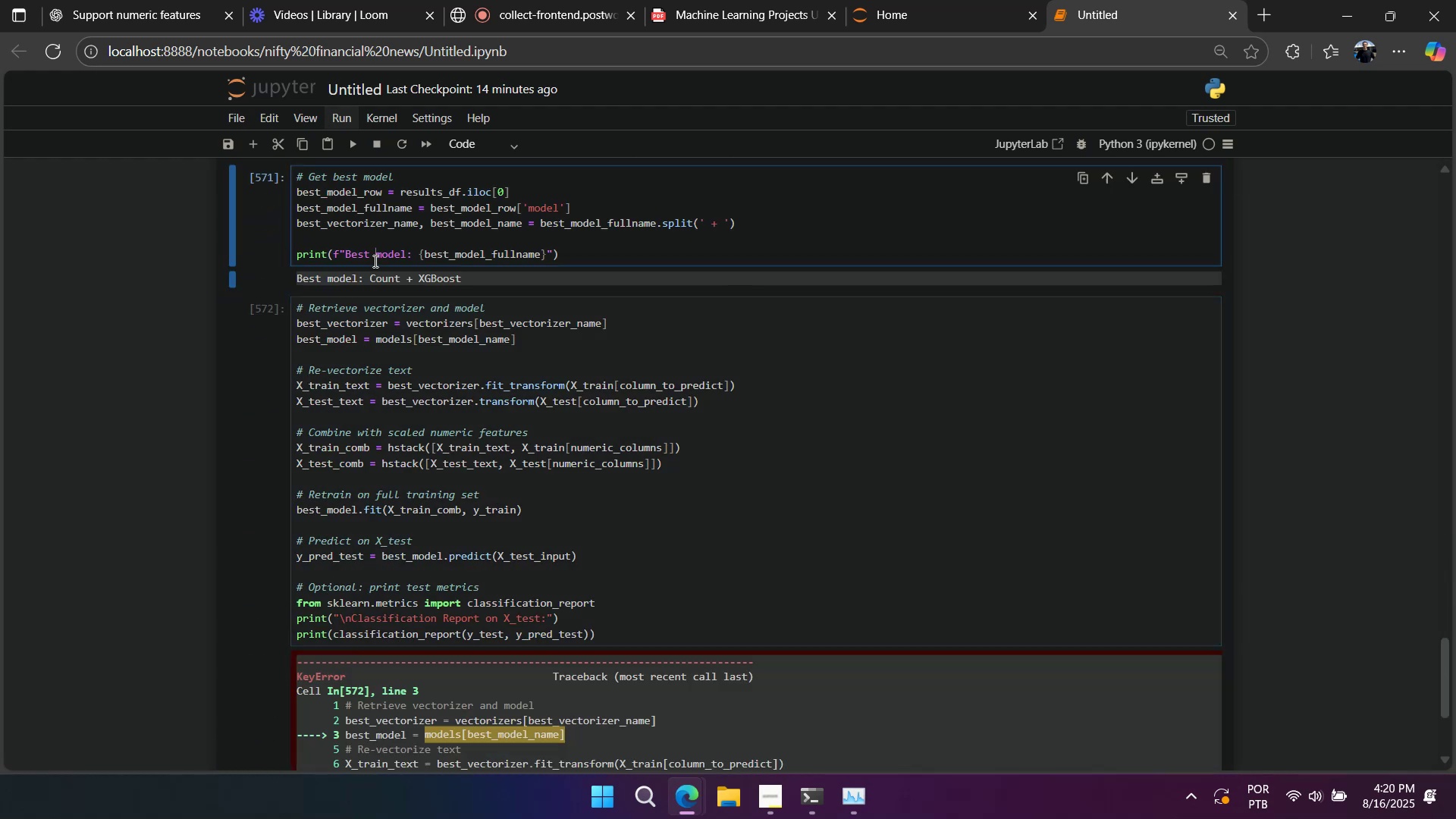 
key(Shift+Enter)
 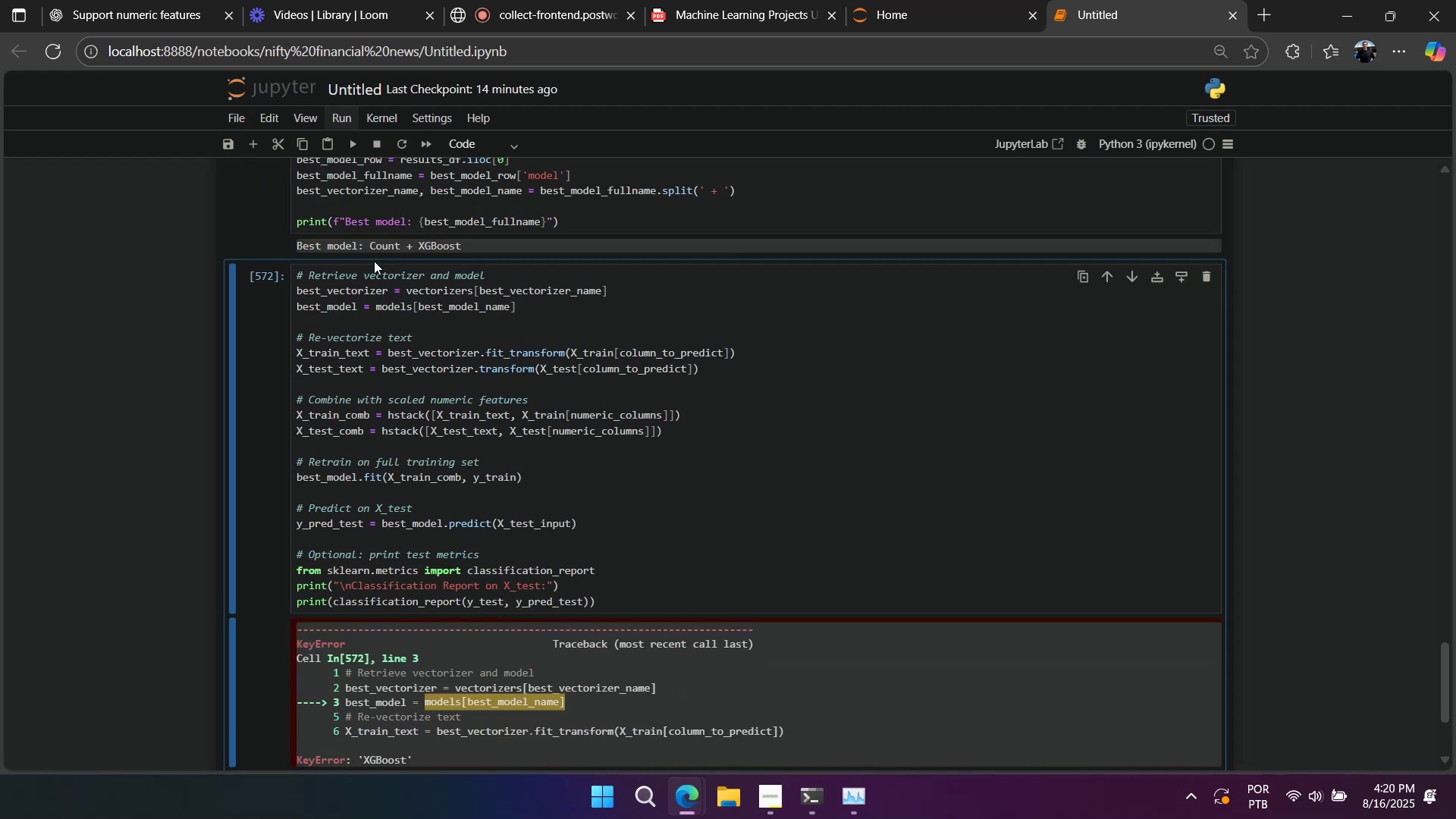 
key(Shift+Enter)
 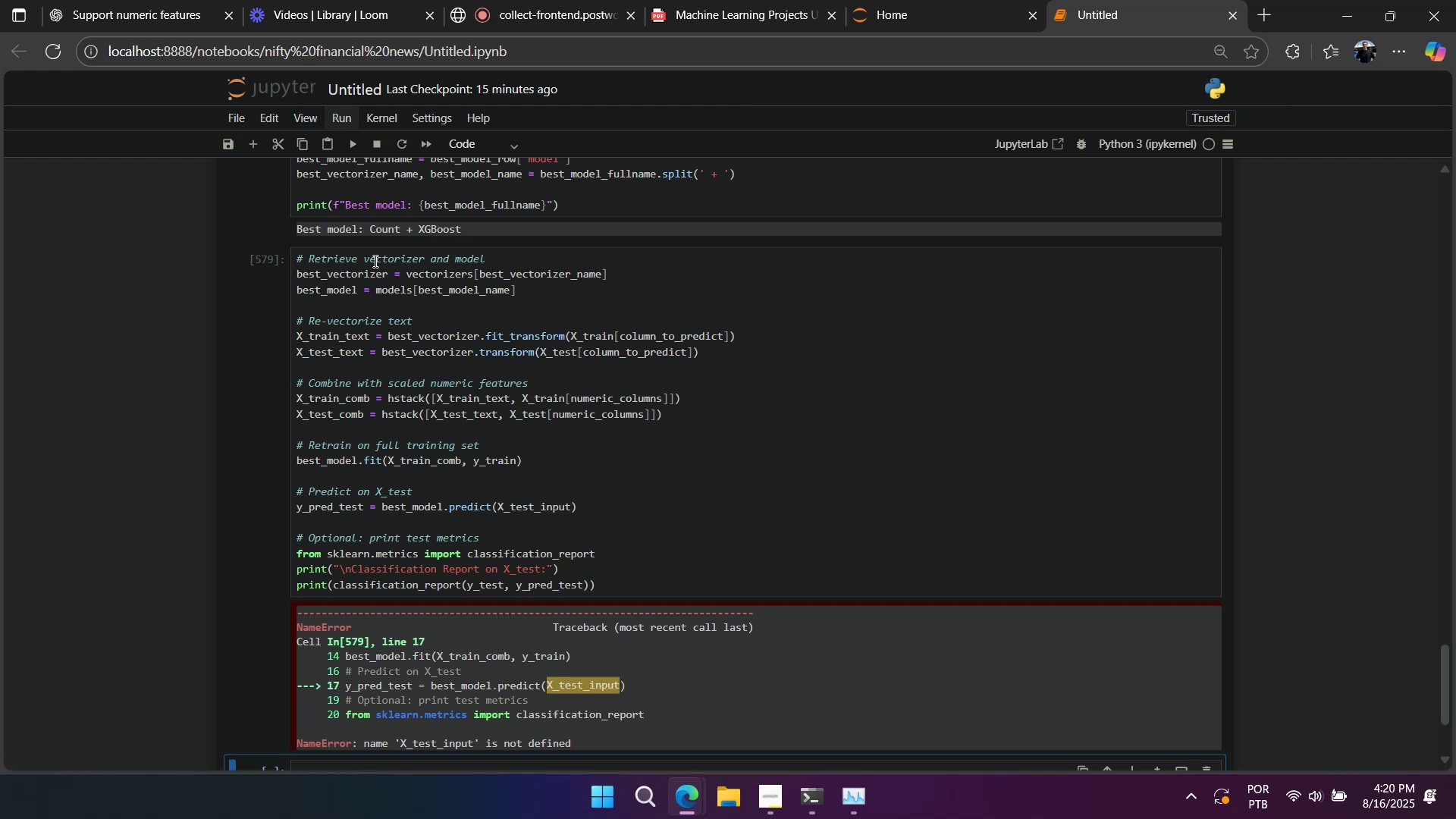 
wait(19.89)
 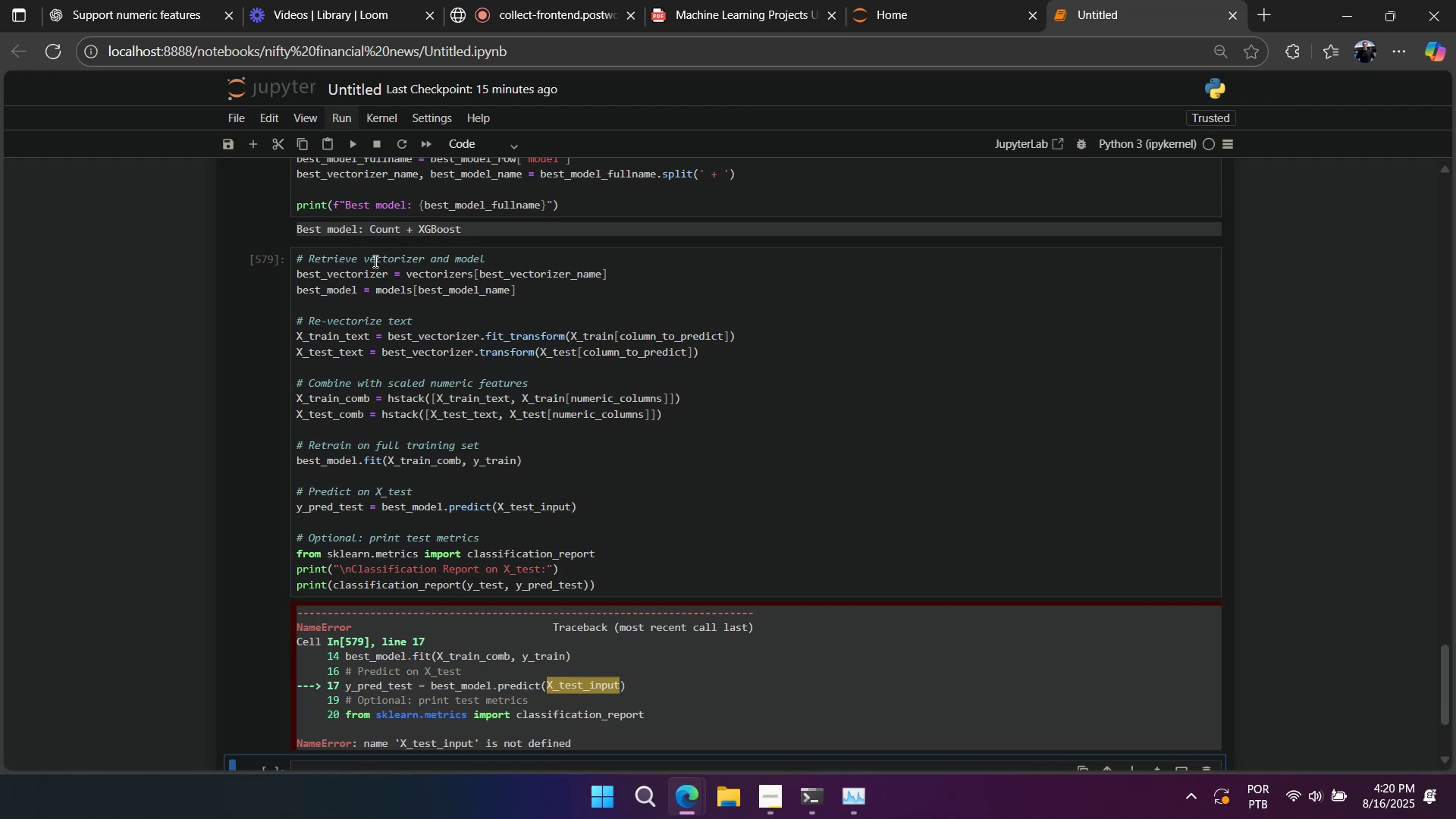 
double_click([431, 742])
 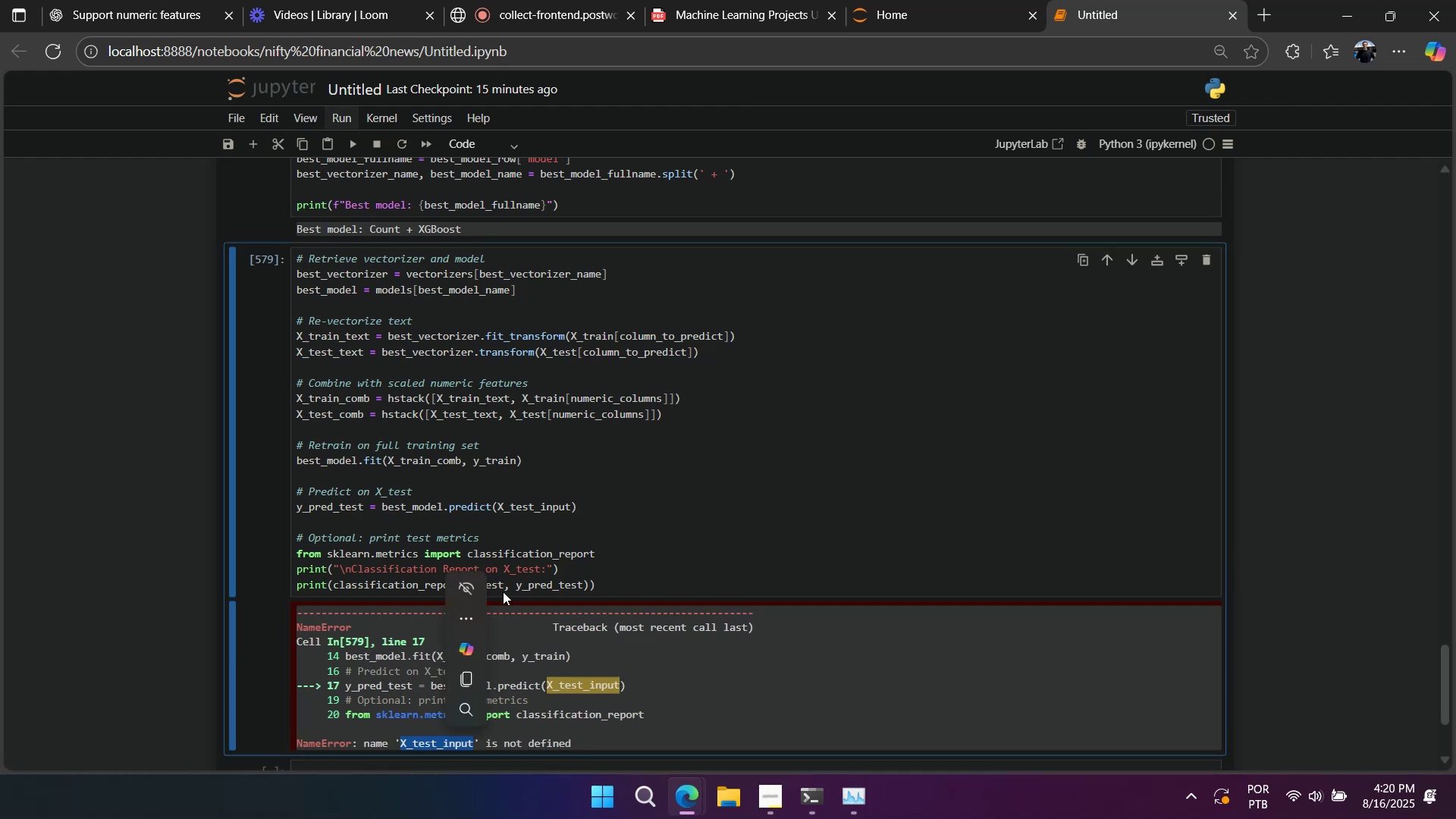 
key(Control+C)
 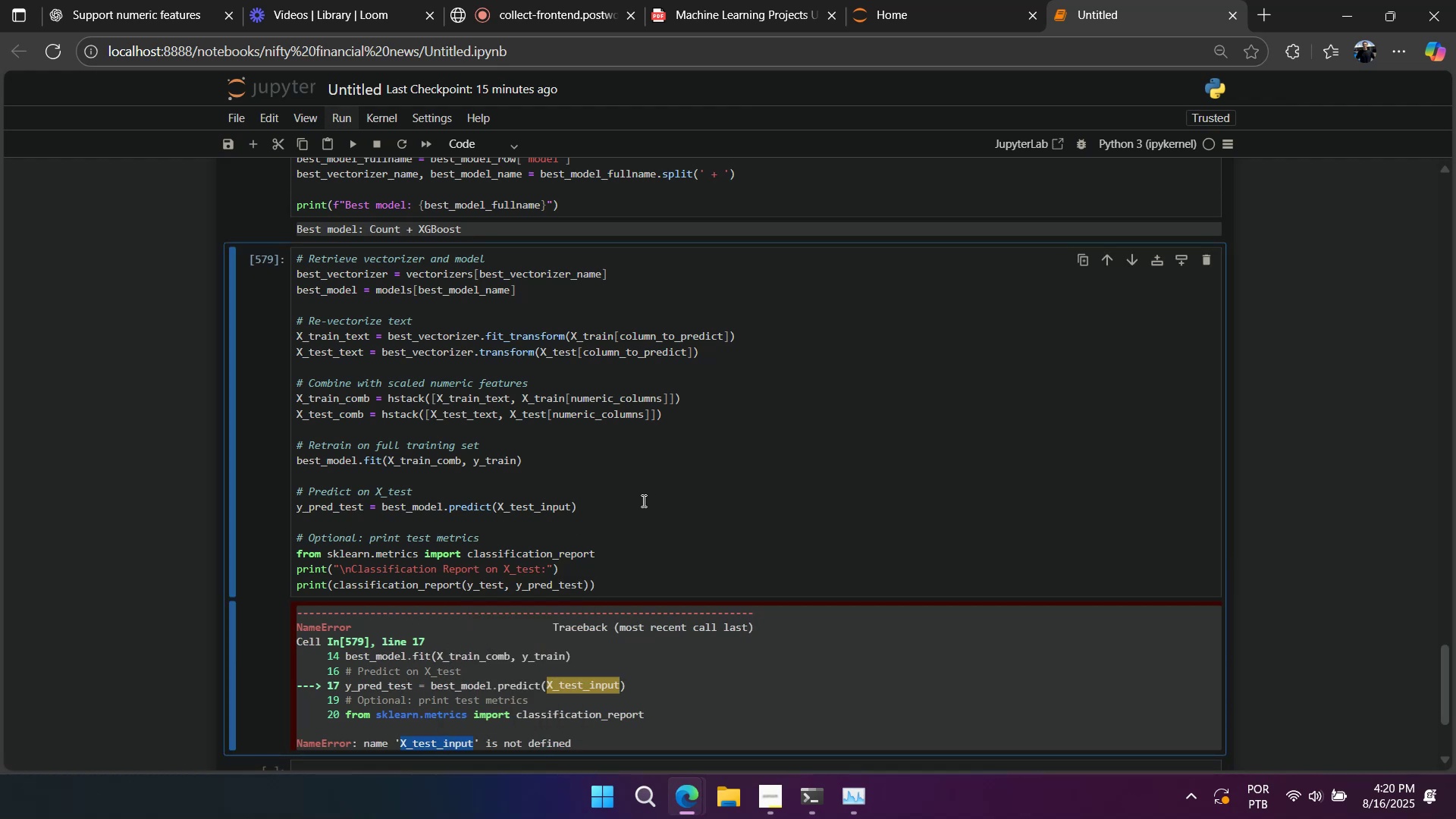 
left_click([642, 500])
 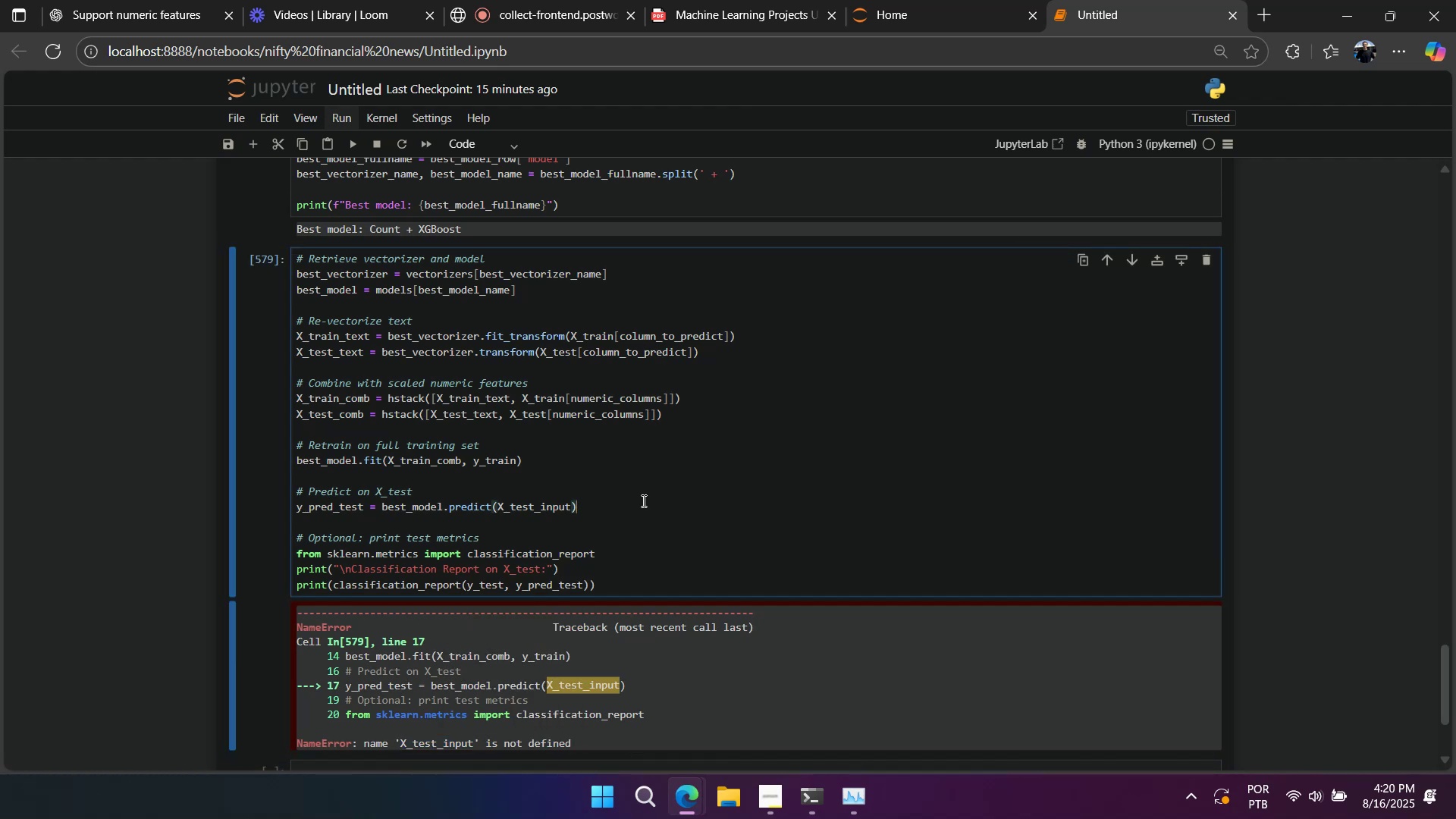 
key(Control+F)
 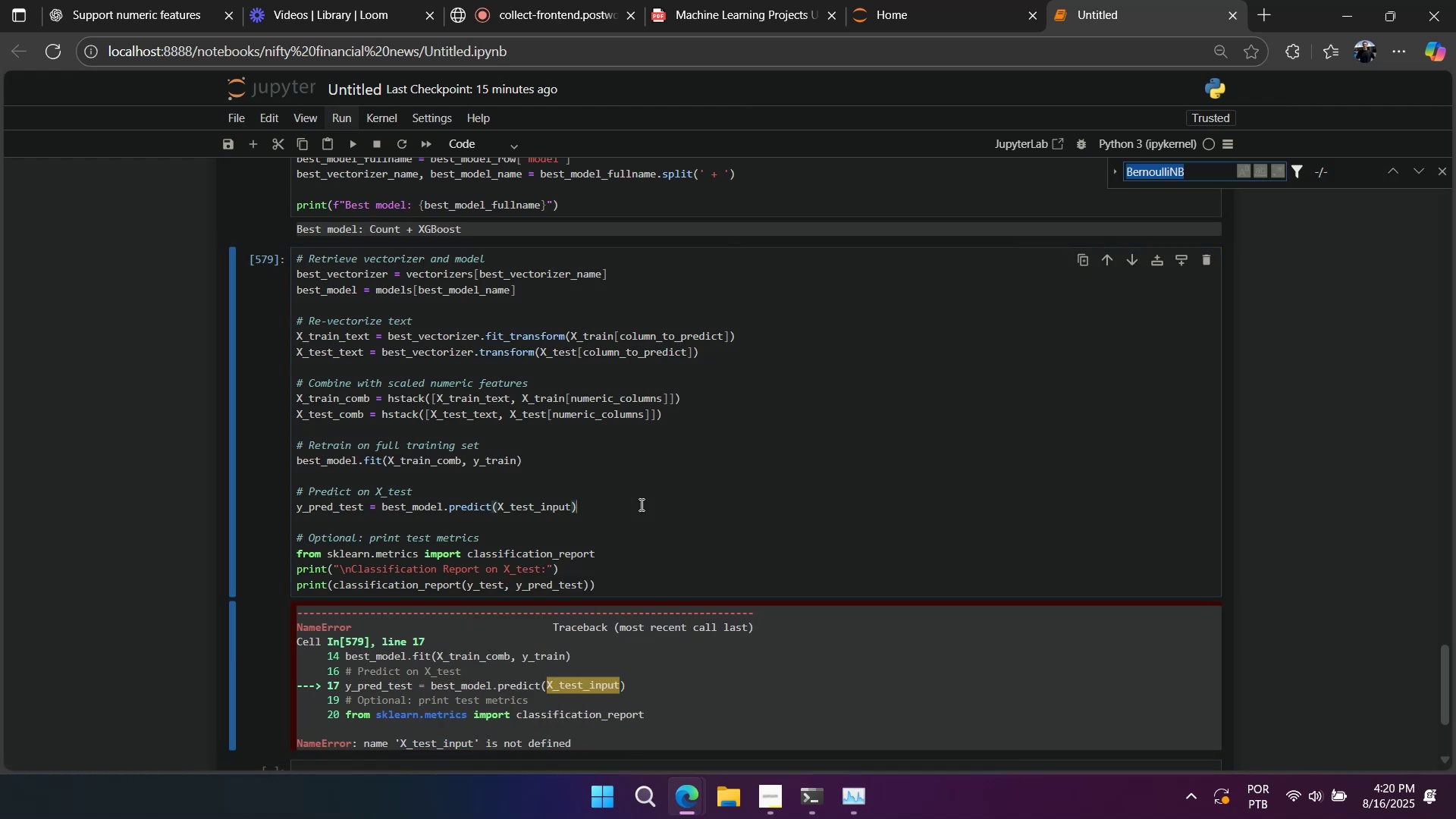 
key(Control+V)
 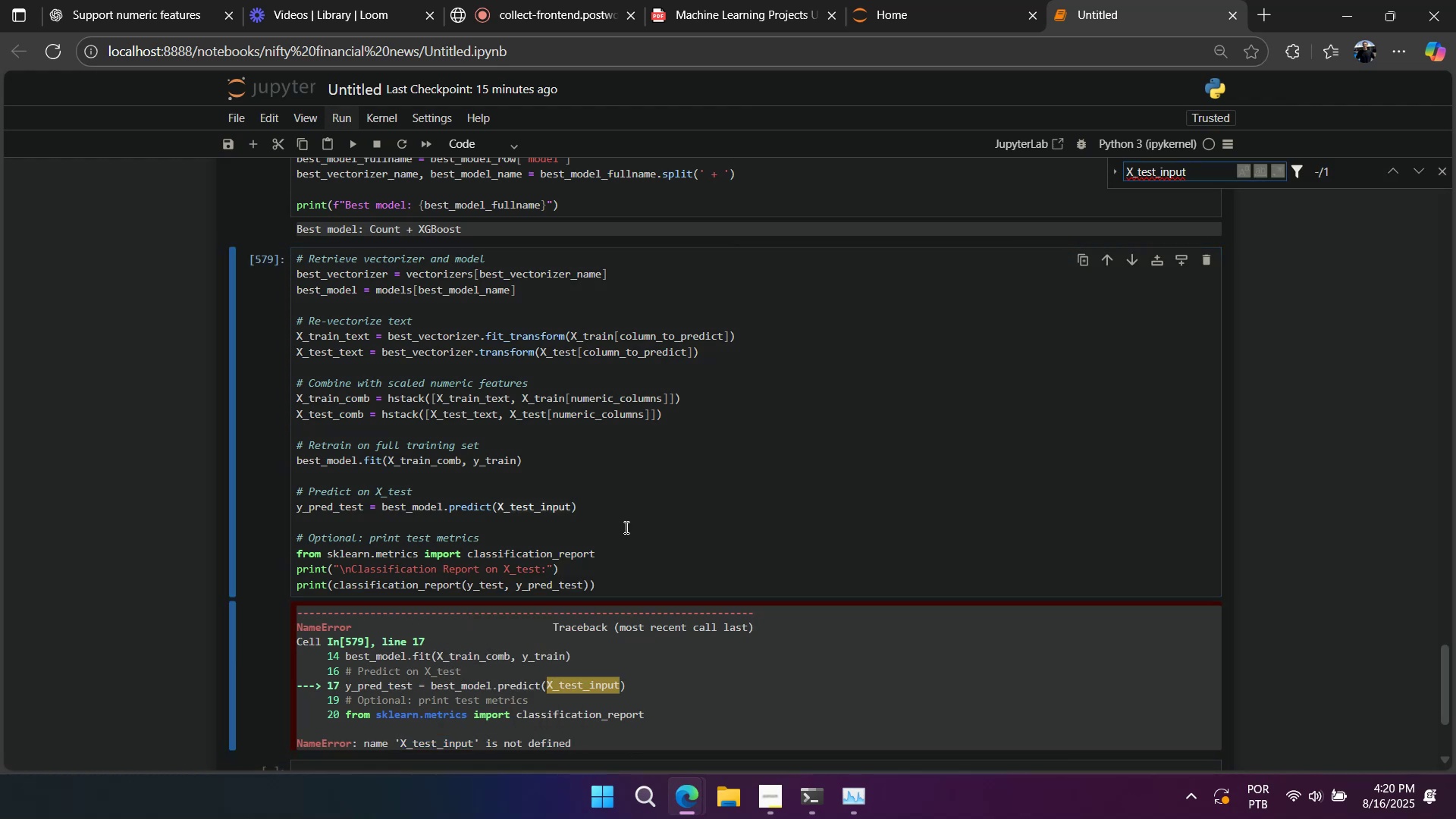 
scroll: coordinate [617, 533], scroll_direction: up, amount: 2.0
 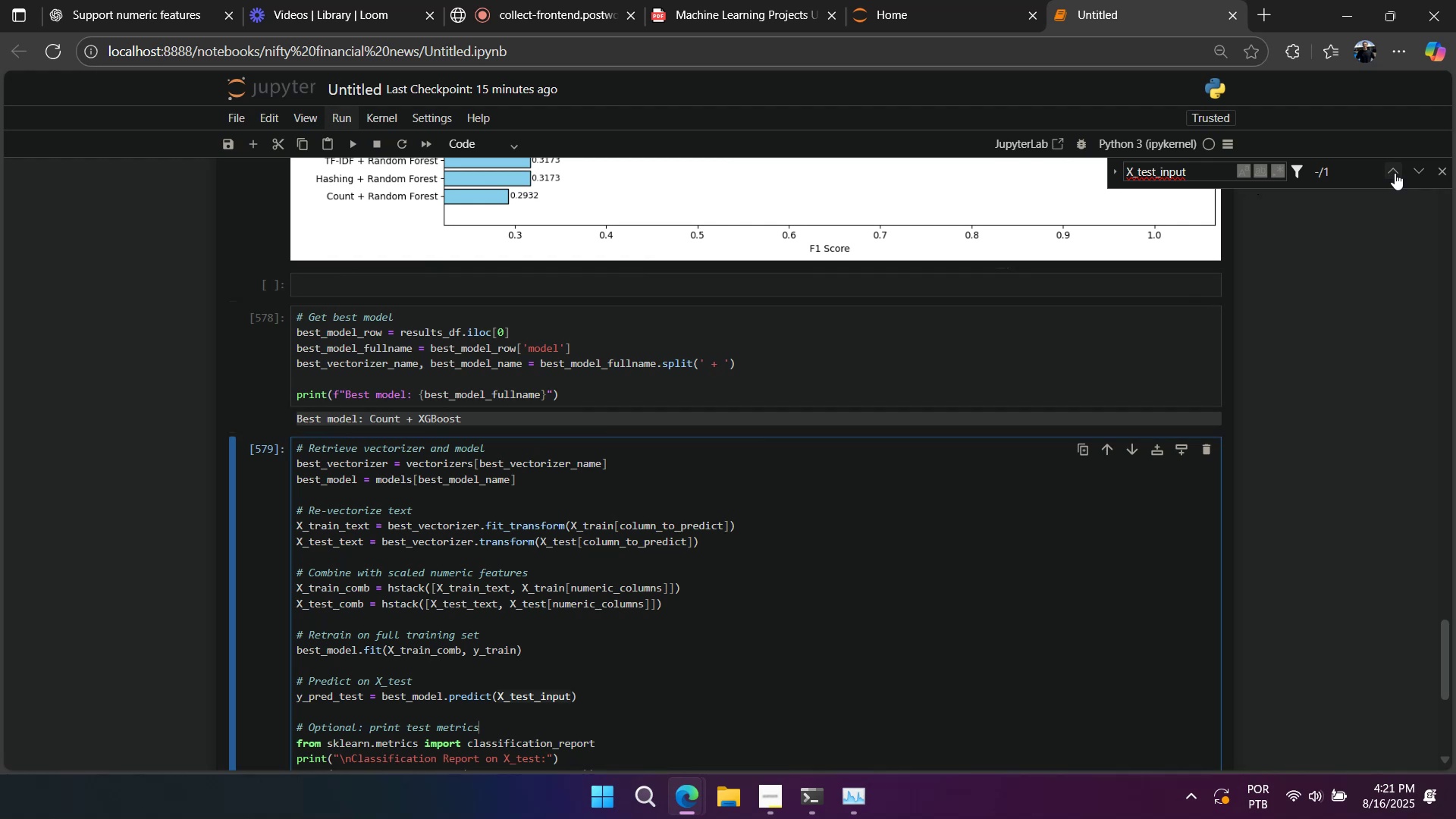 
left_click([1414, 168])
 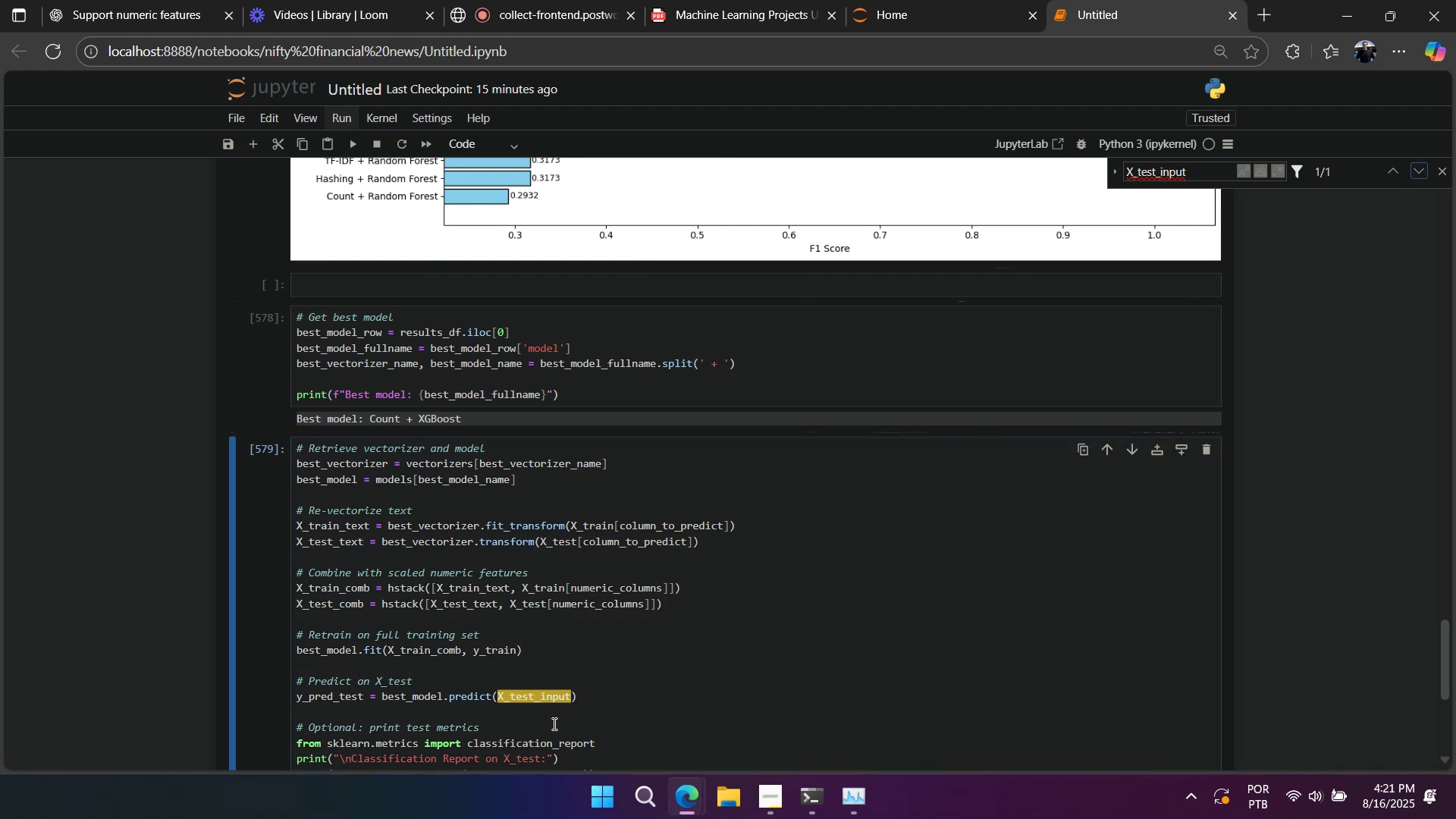 
wait(11.53)
 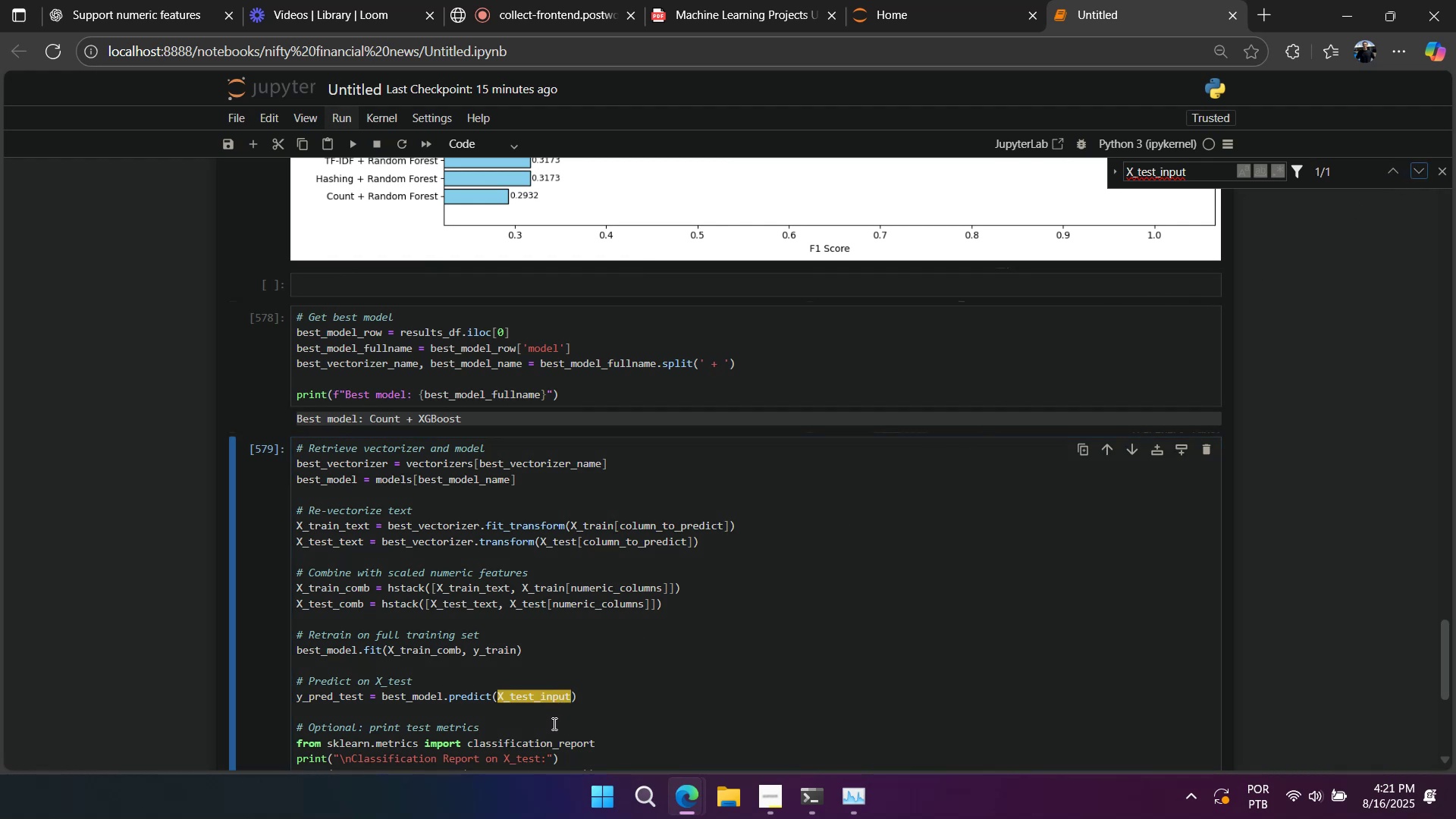 
double_click([333, 601])
 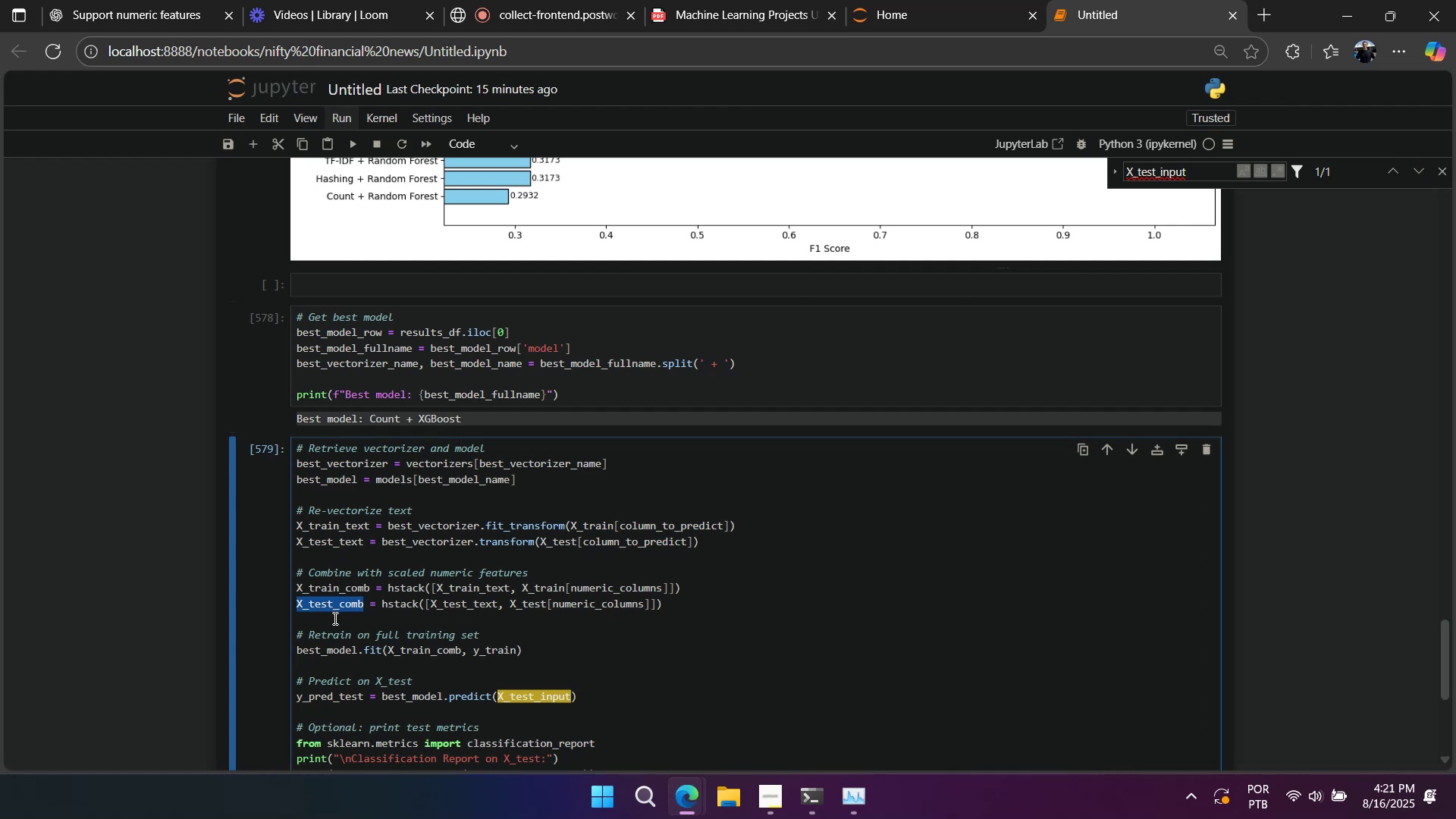 
key(Control+C)
 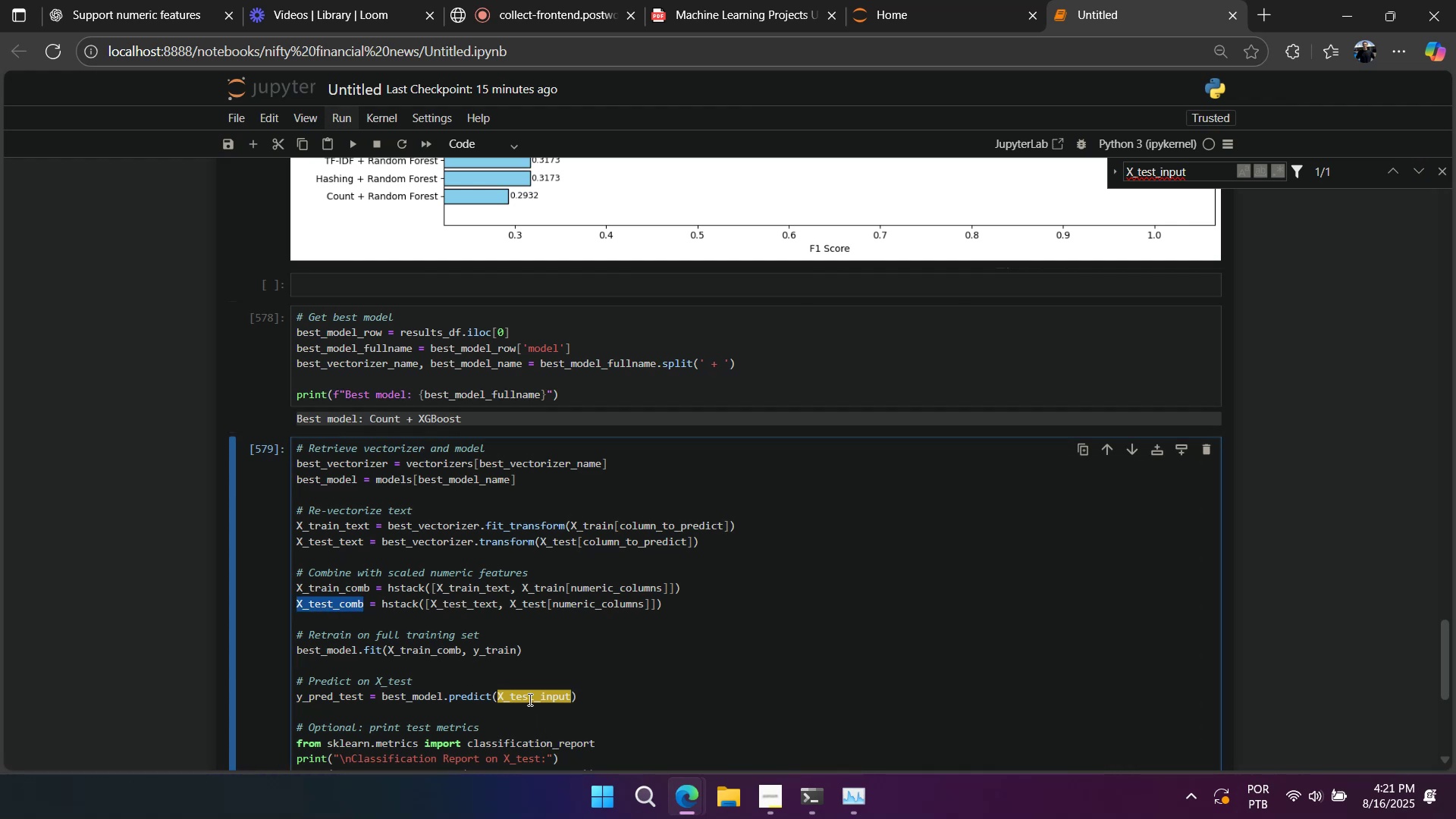 
double_click([529, 699])
 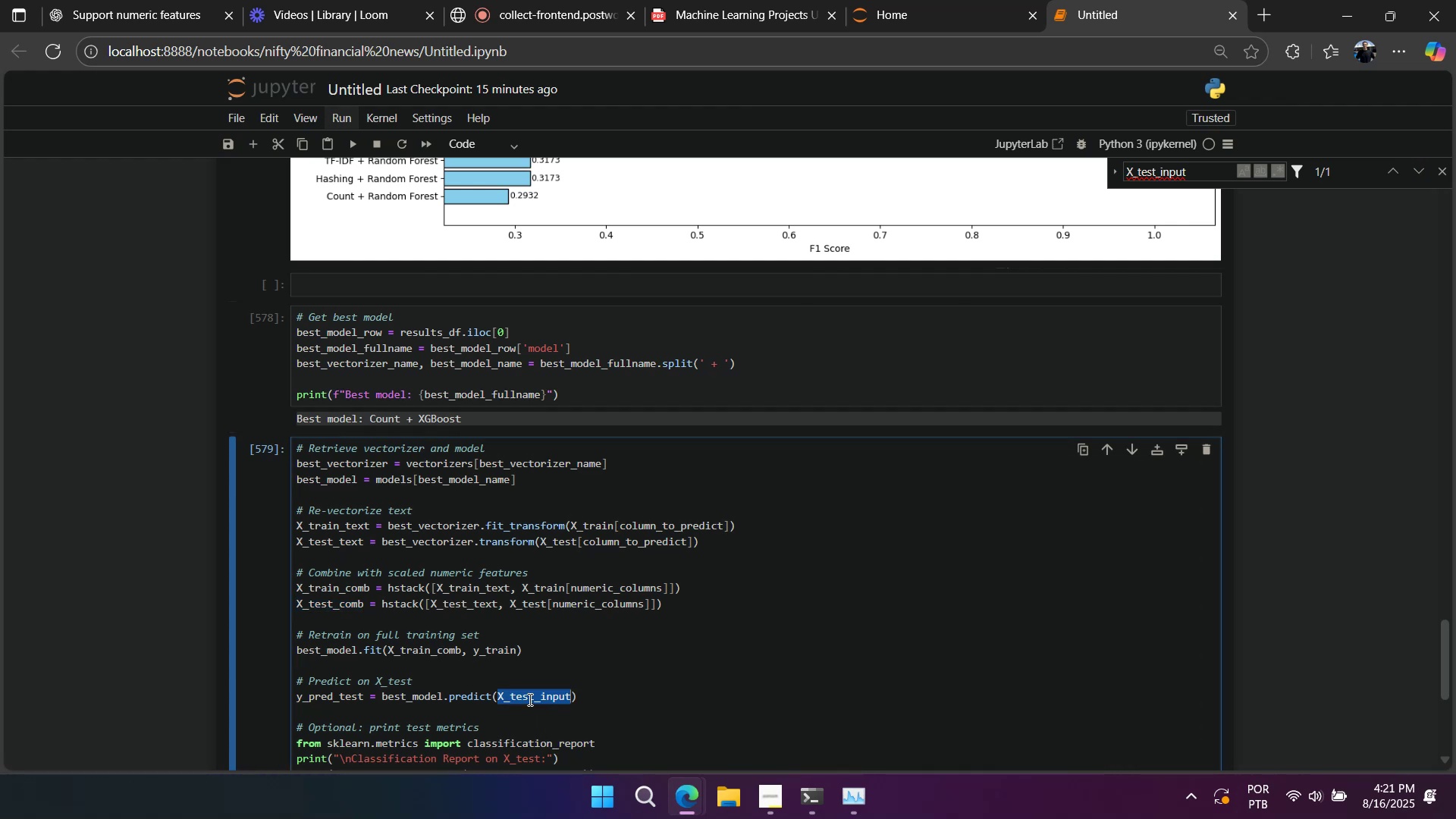 
key(Control+V)
 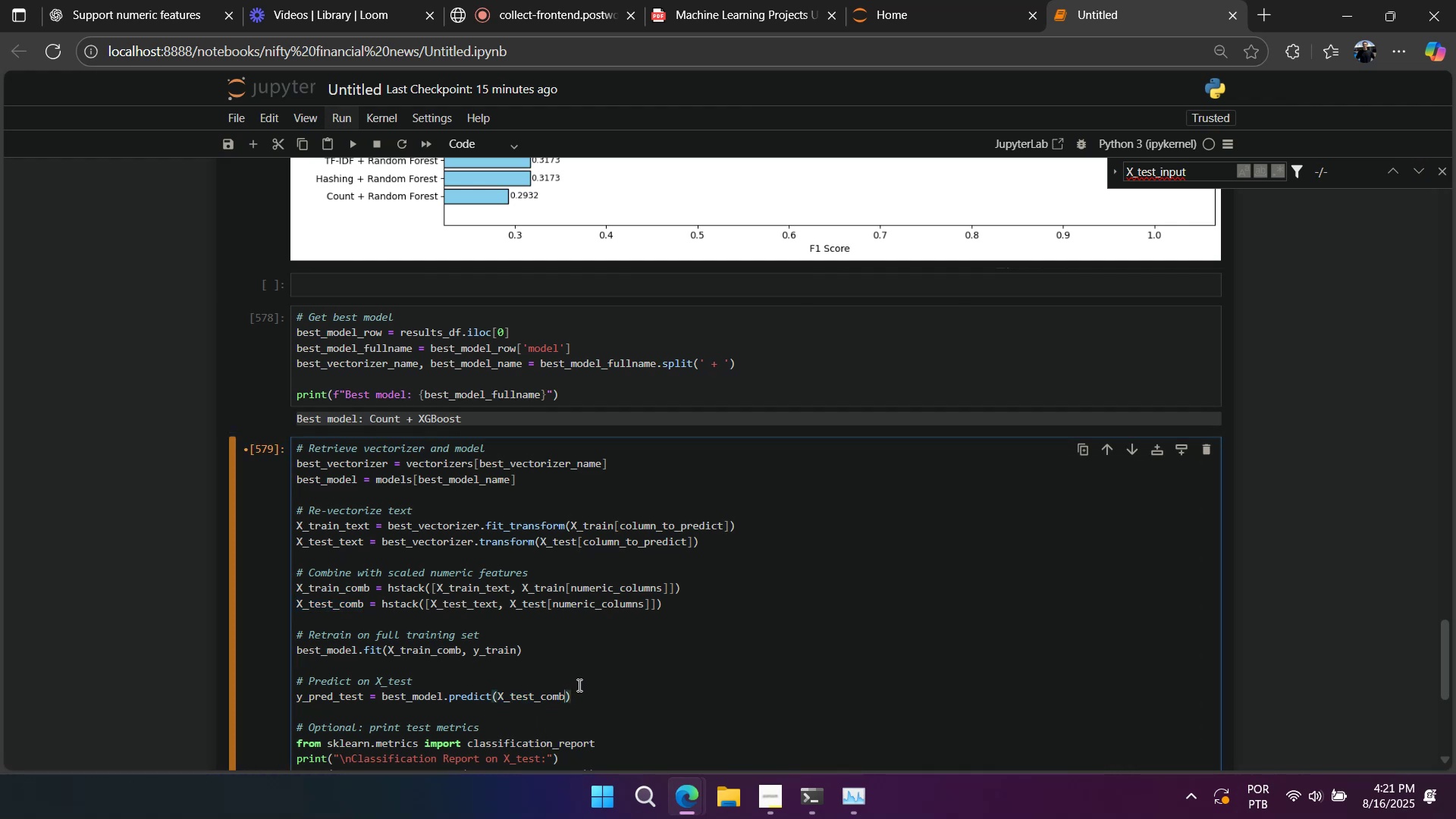 
key(Shift+Enter)
 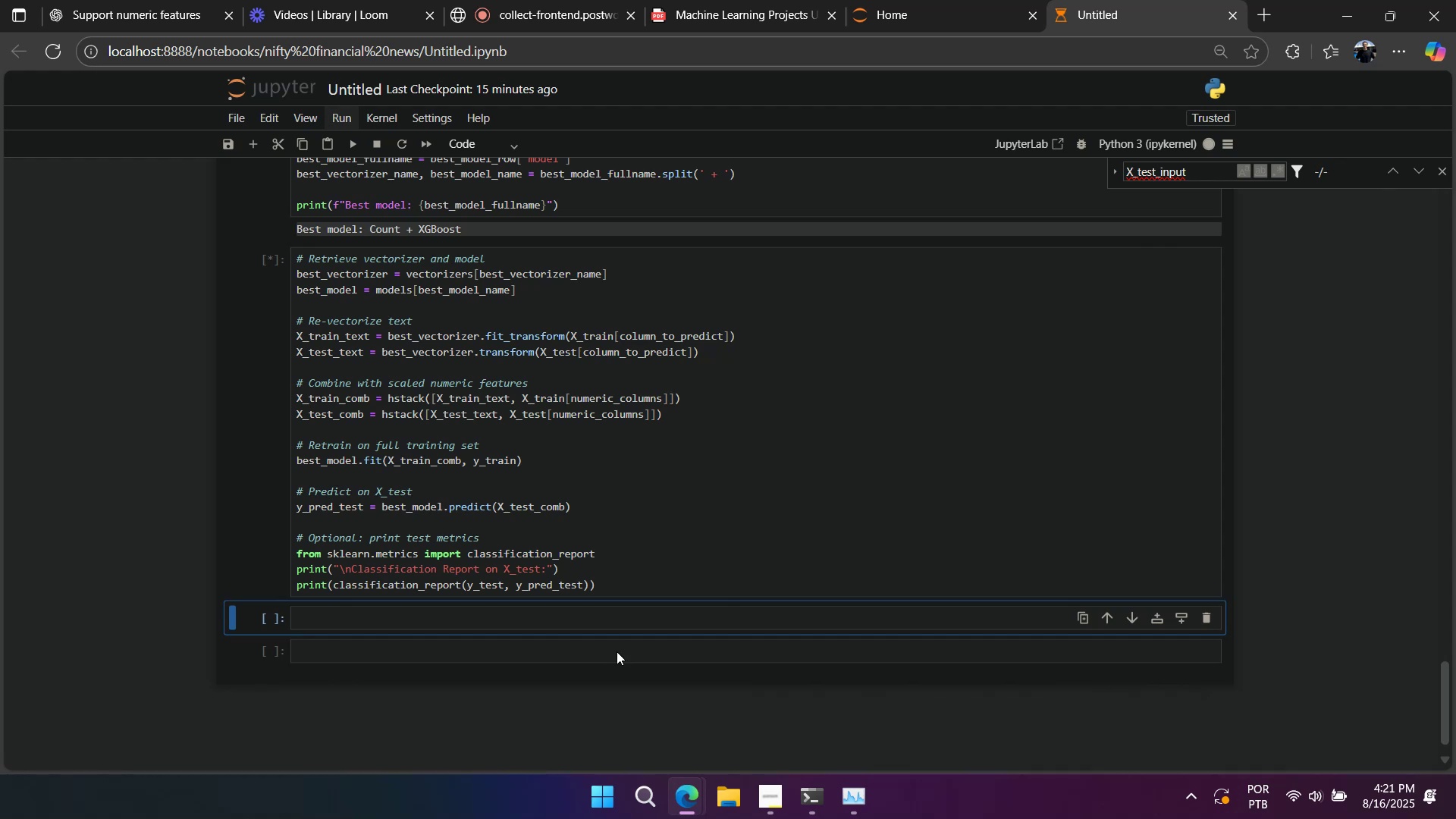 
wait(6.42)
 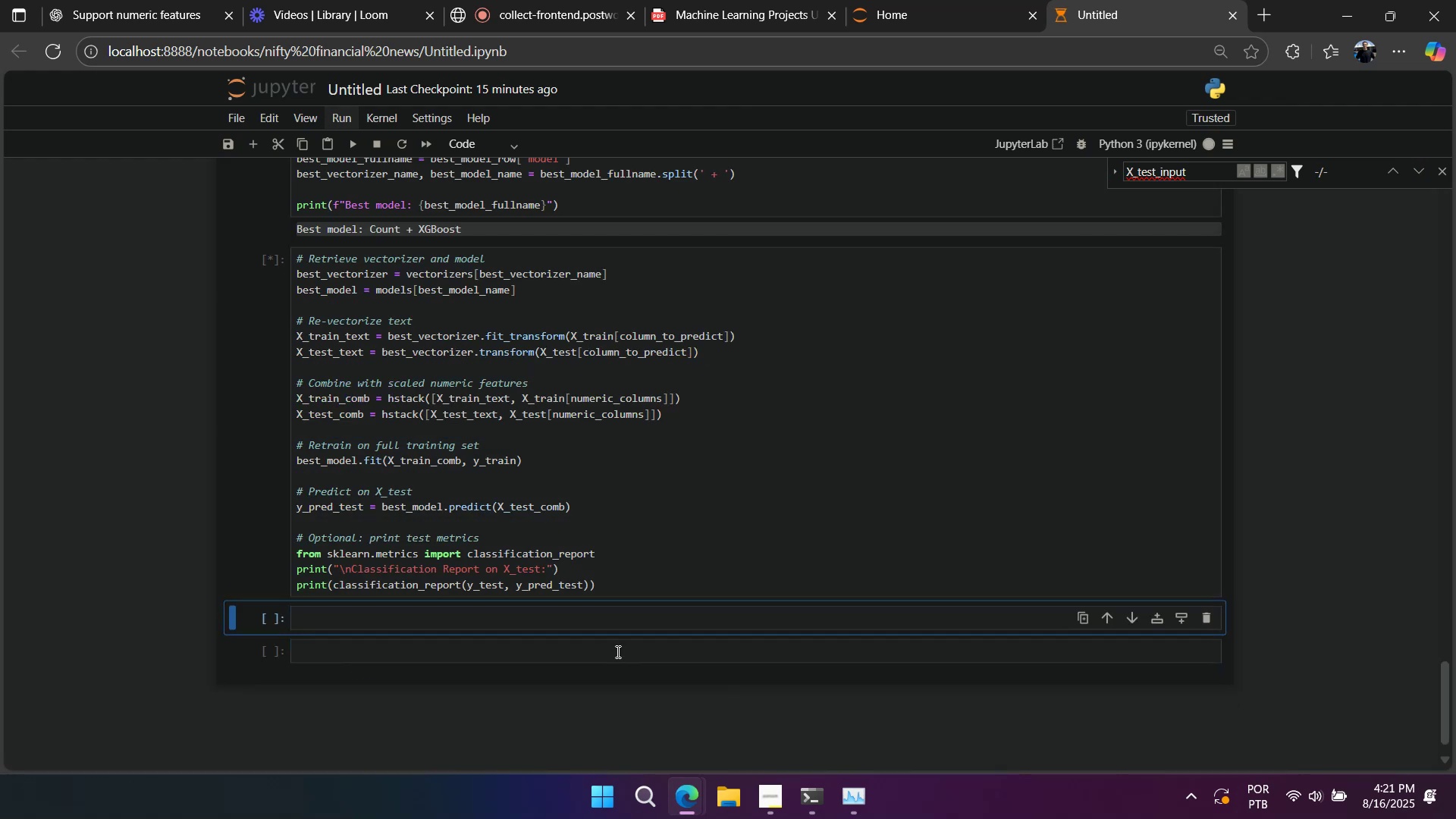 
scroll: coordinate [617, 651], scroll_direction: down, amount: 2.0
 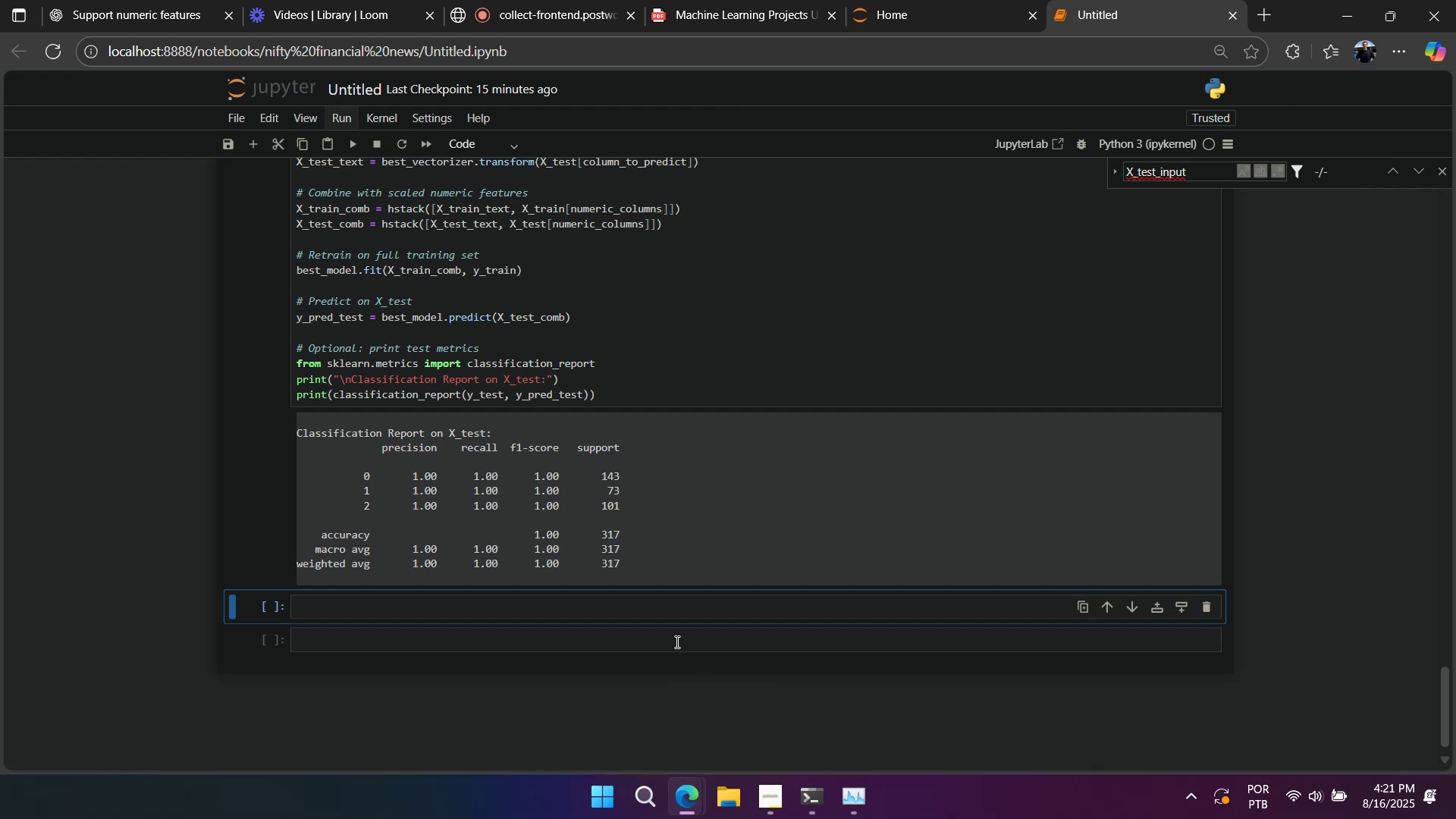 
wait(13.81)
 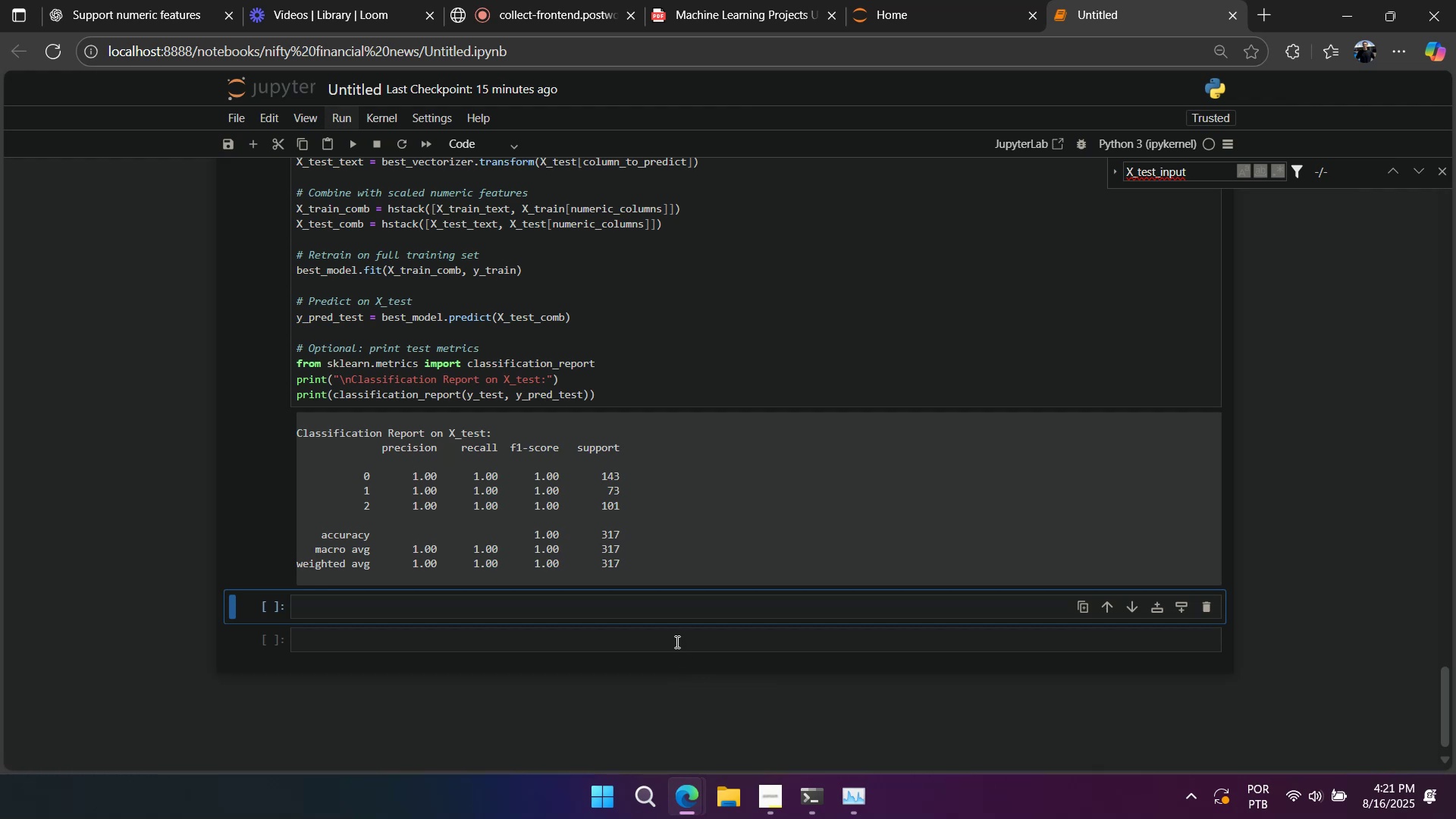 
left_click([281, 639])
 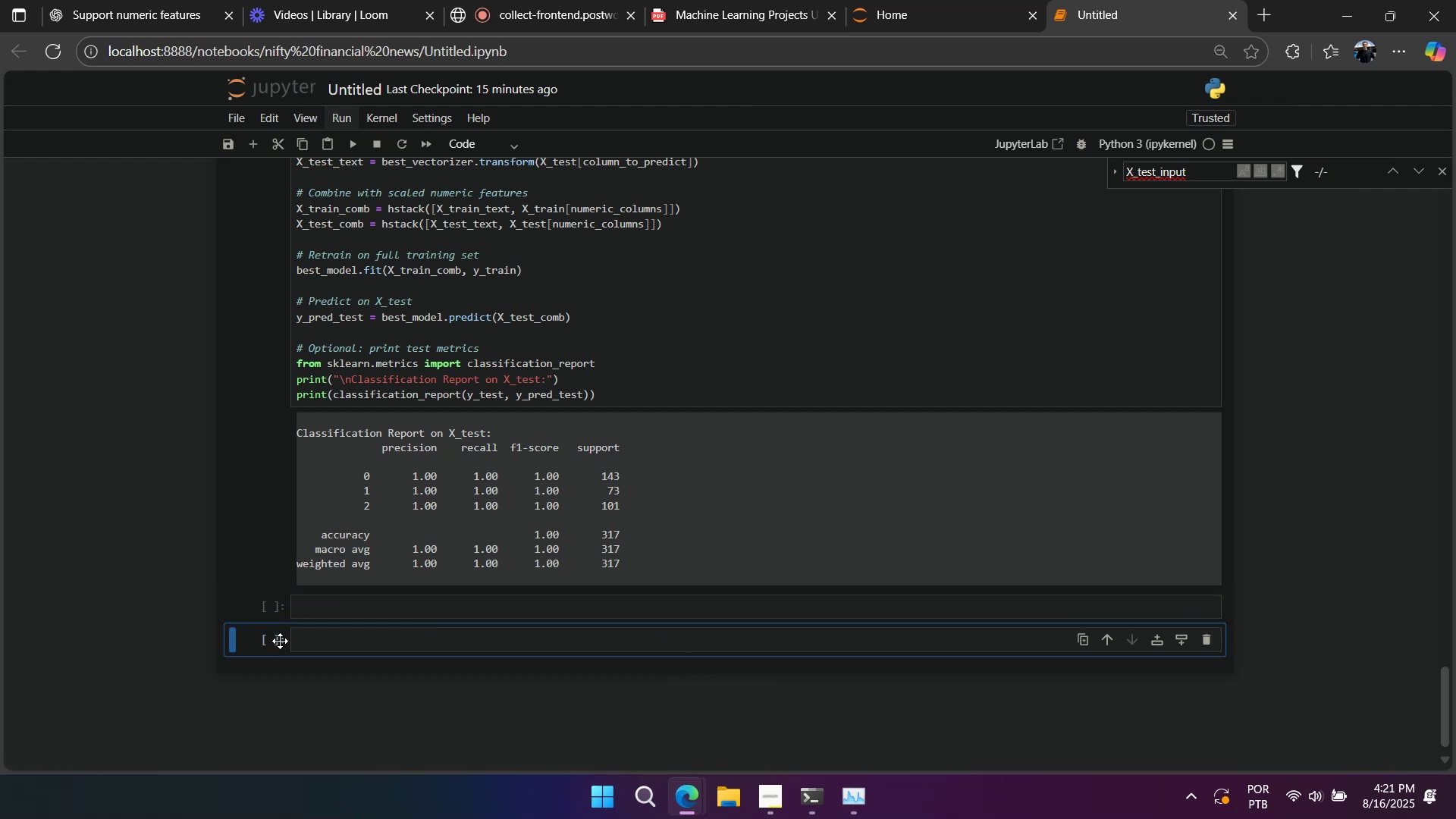 
type(aaaa)
 